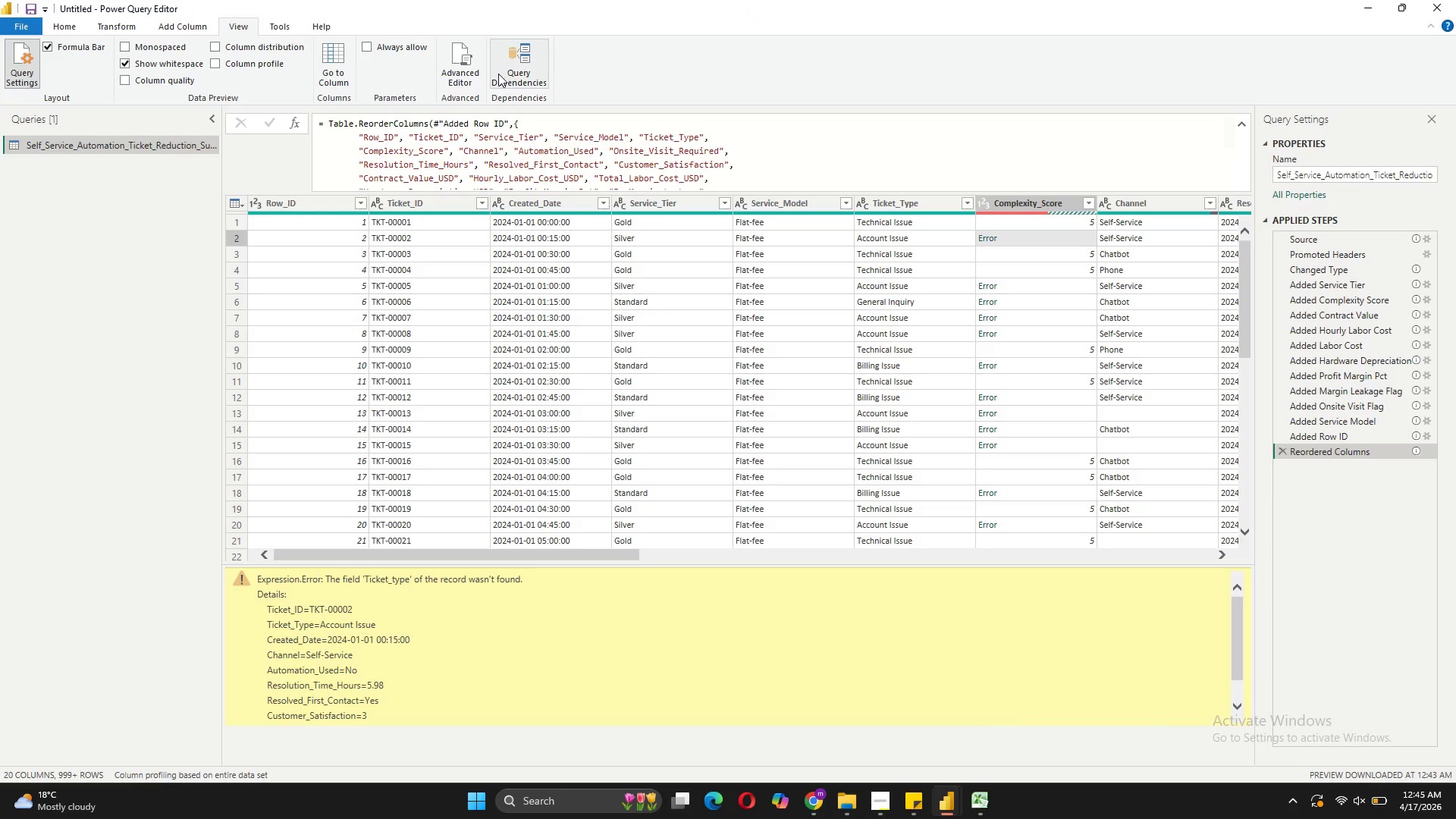 
left_click([457, 86])
 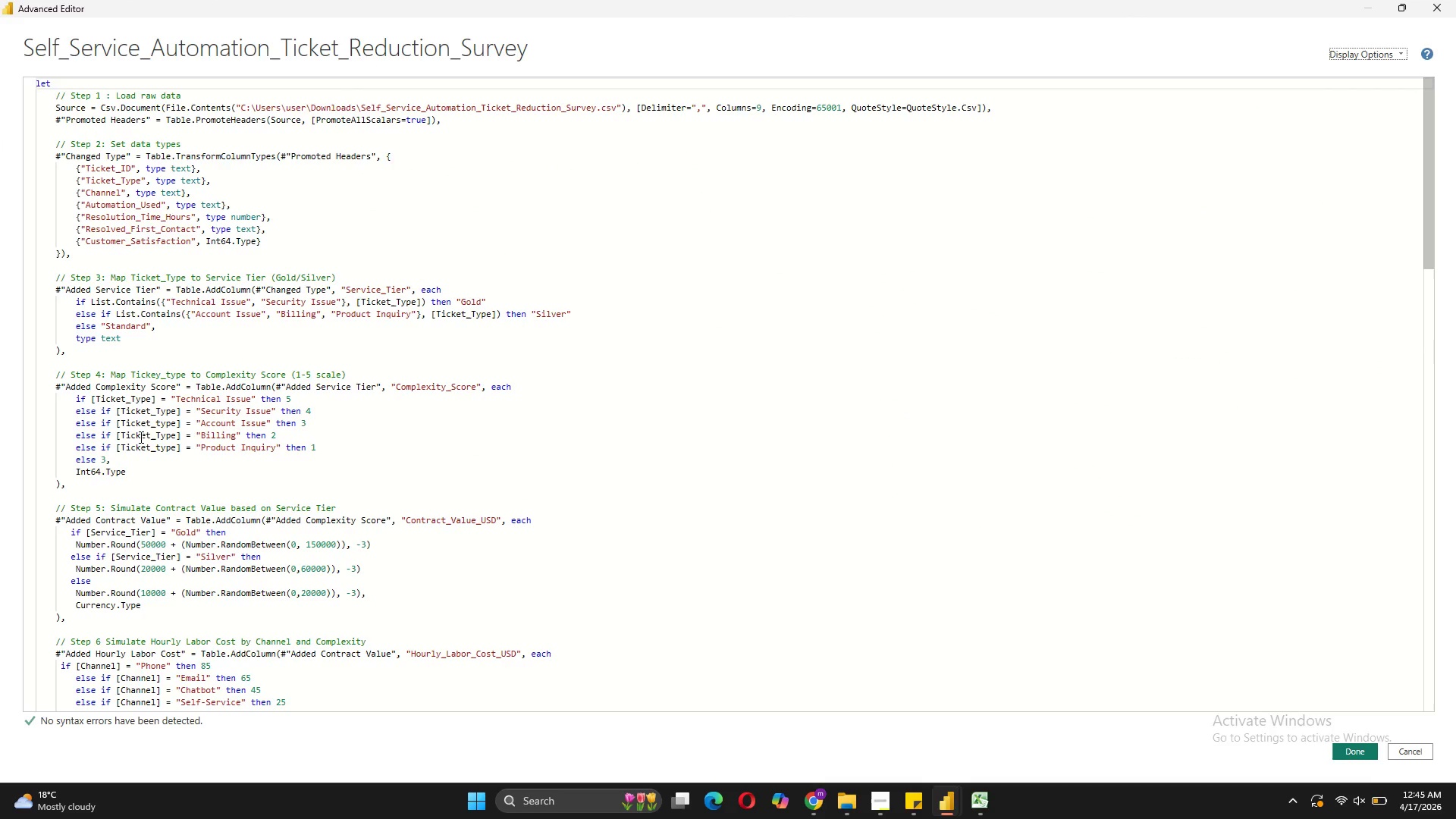 
left_click([160, 421])
 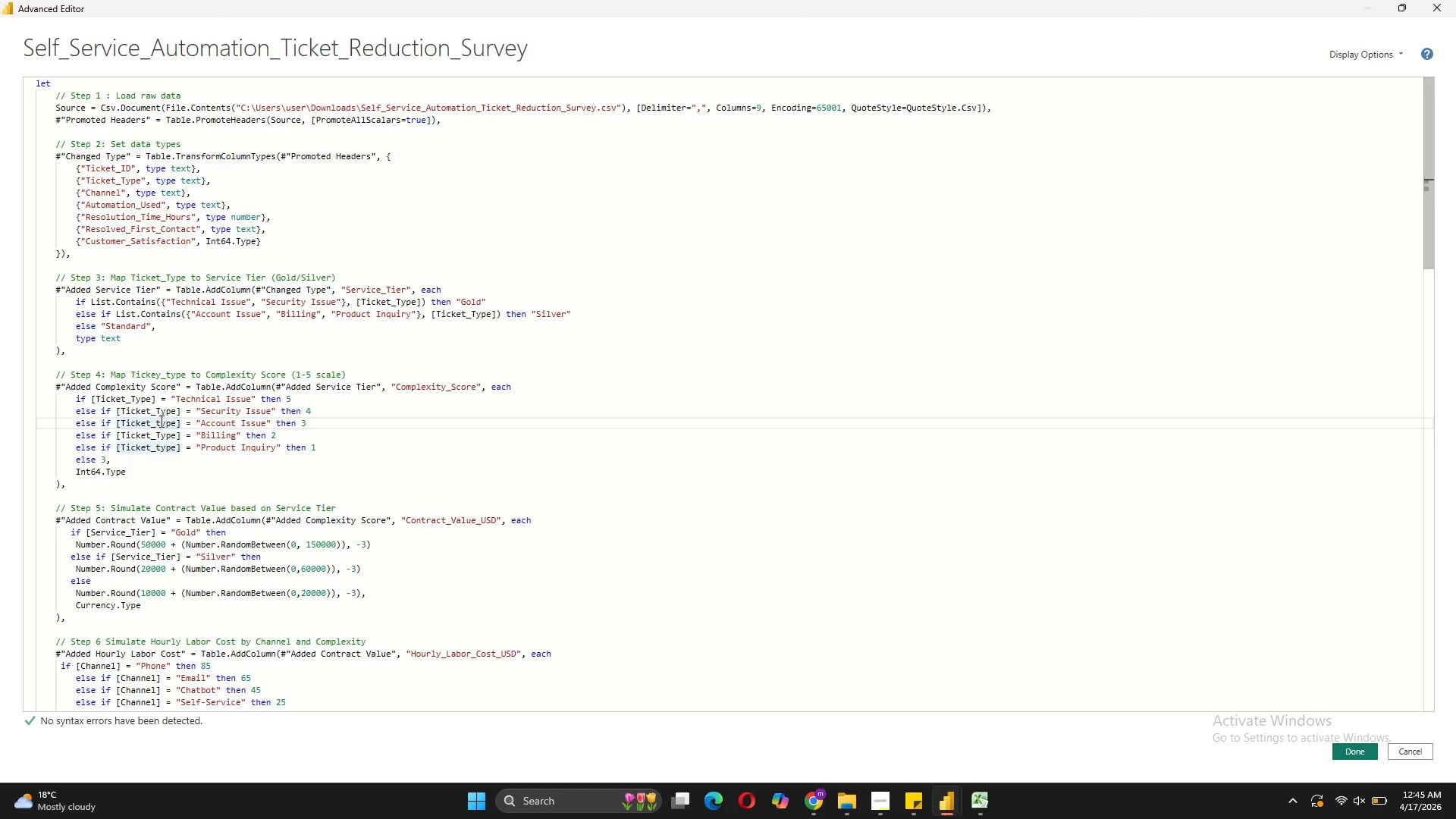 
key(Backspace)
 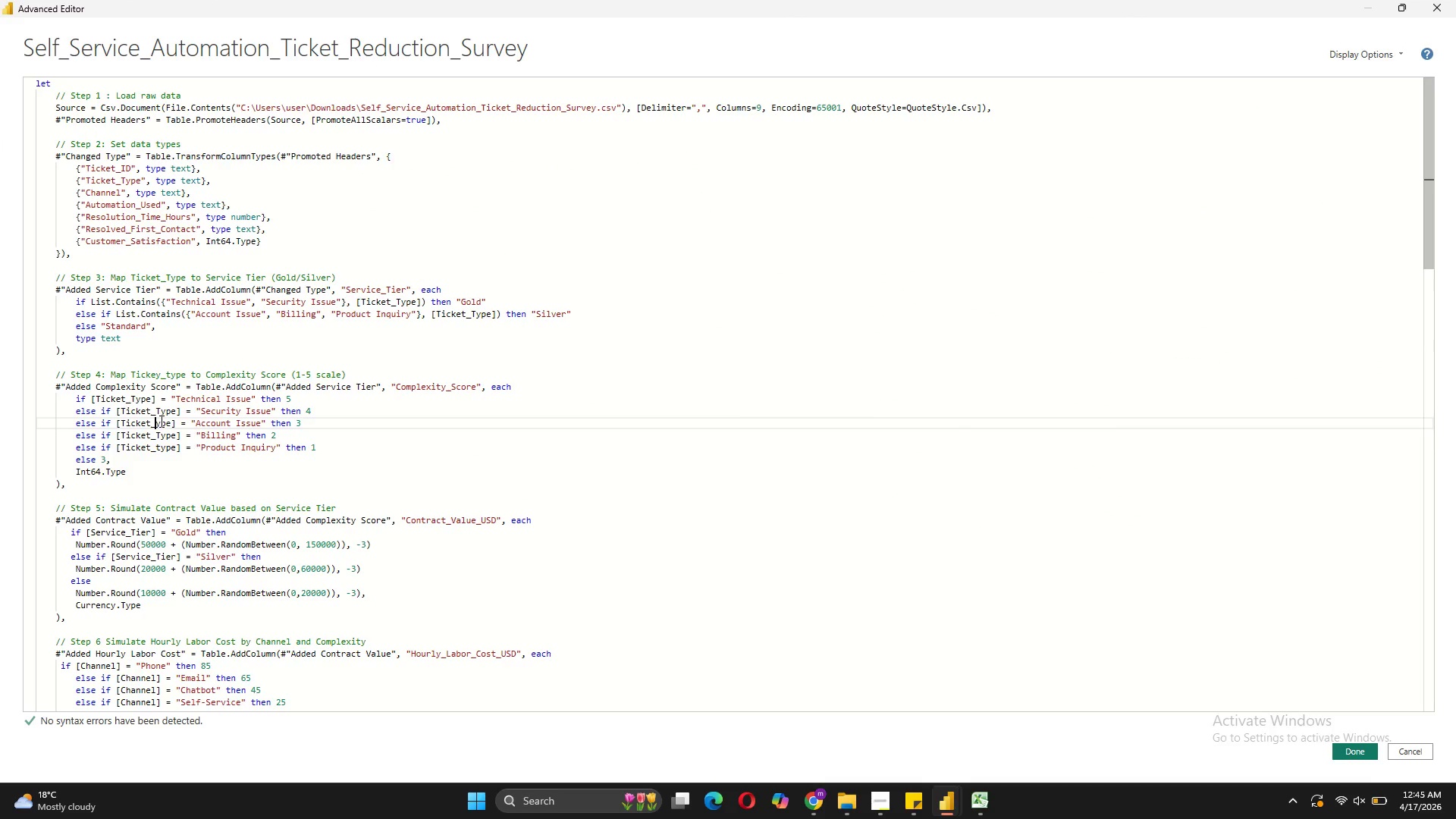 
key(CapsLock)
 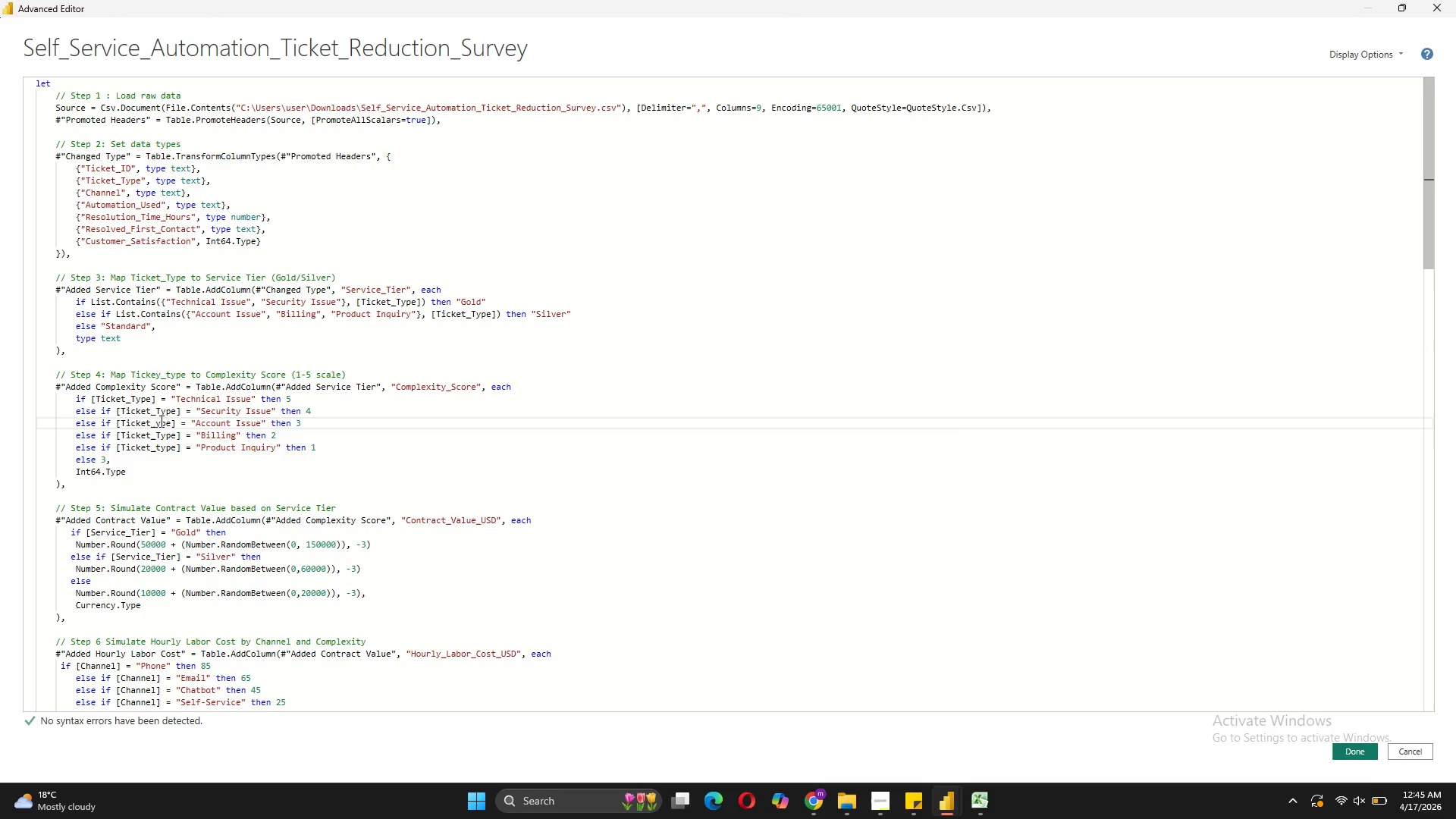 
key(T)
 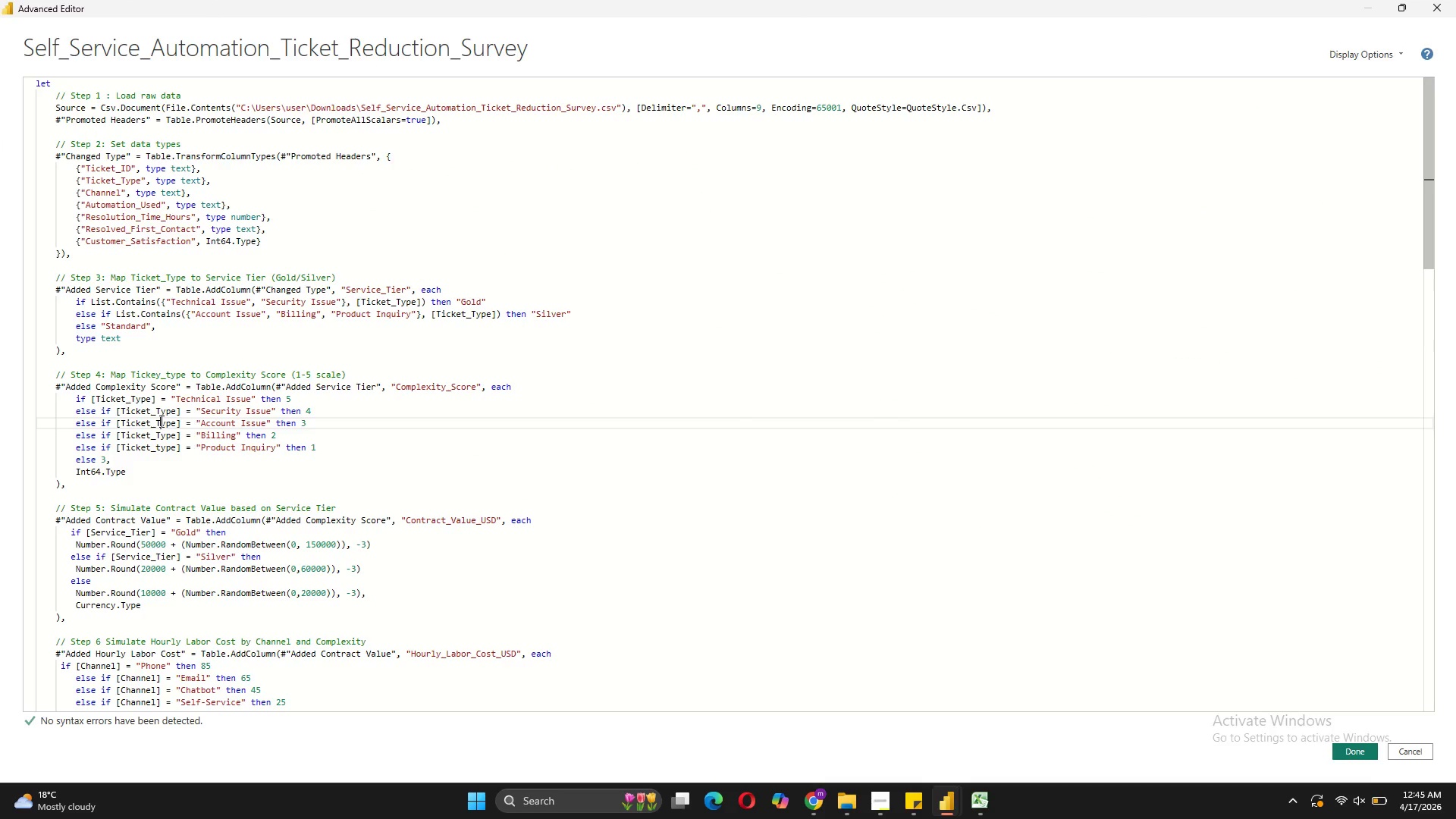 
key(CapsLock)
 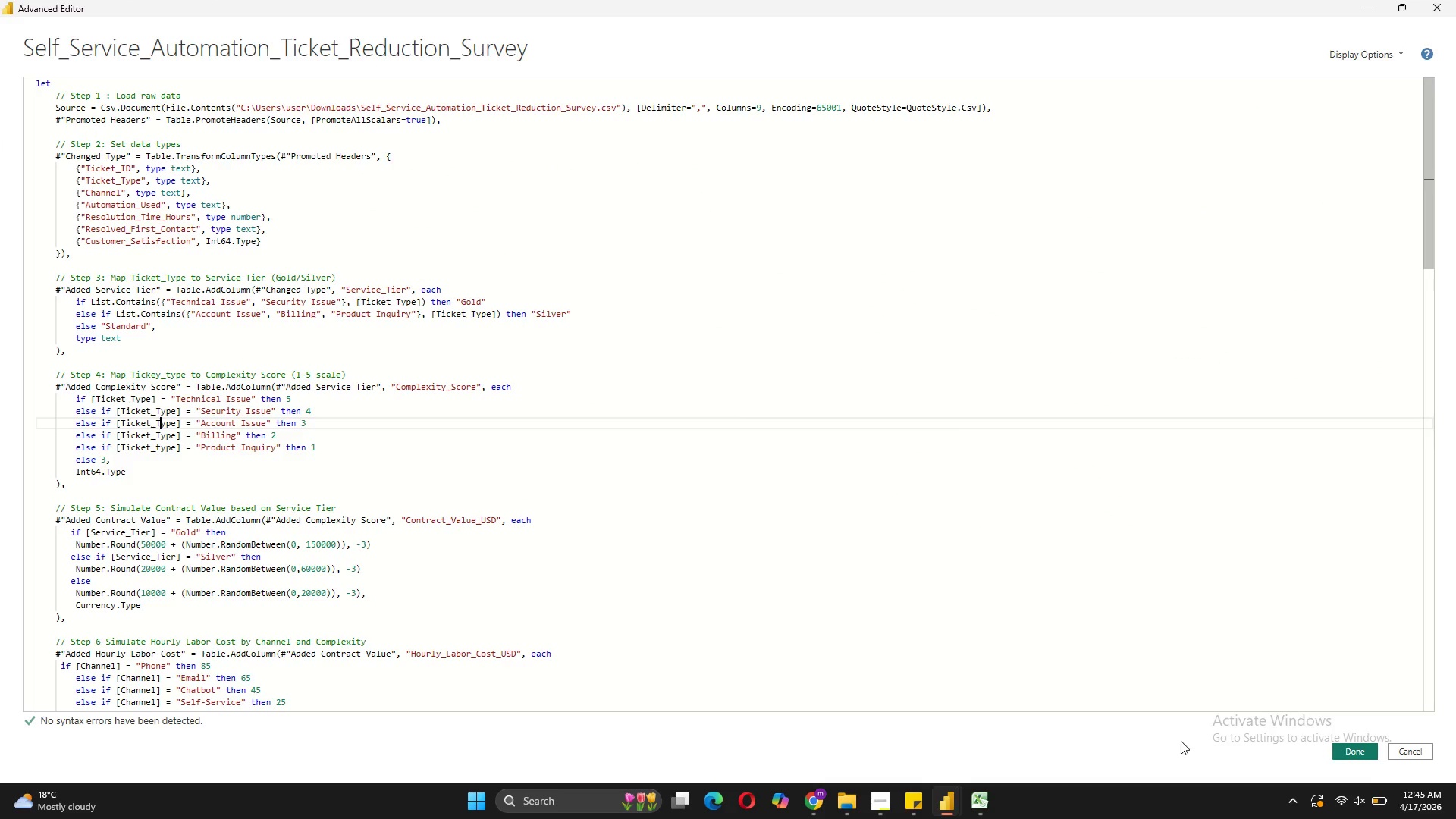 
left_click([1369, 747])
 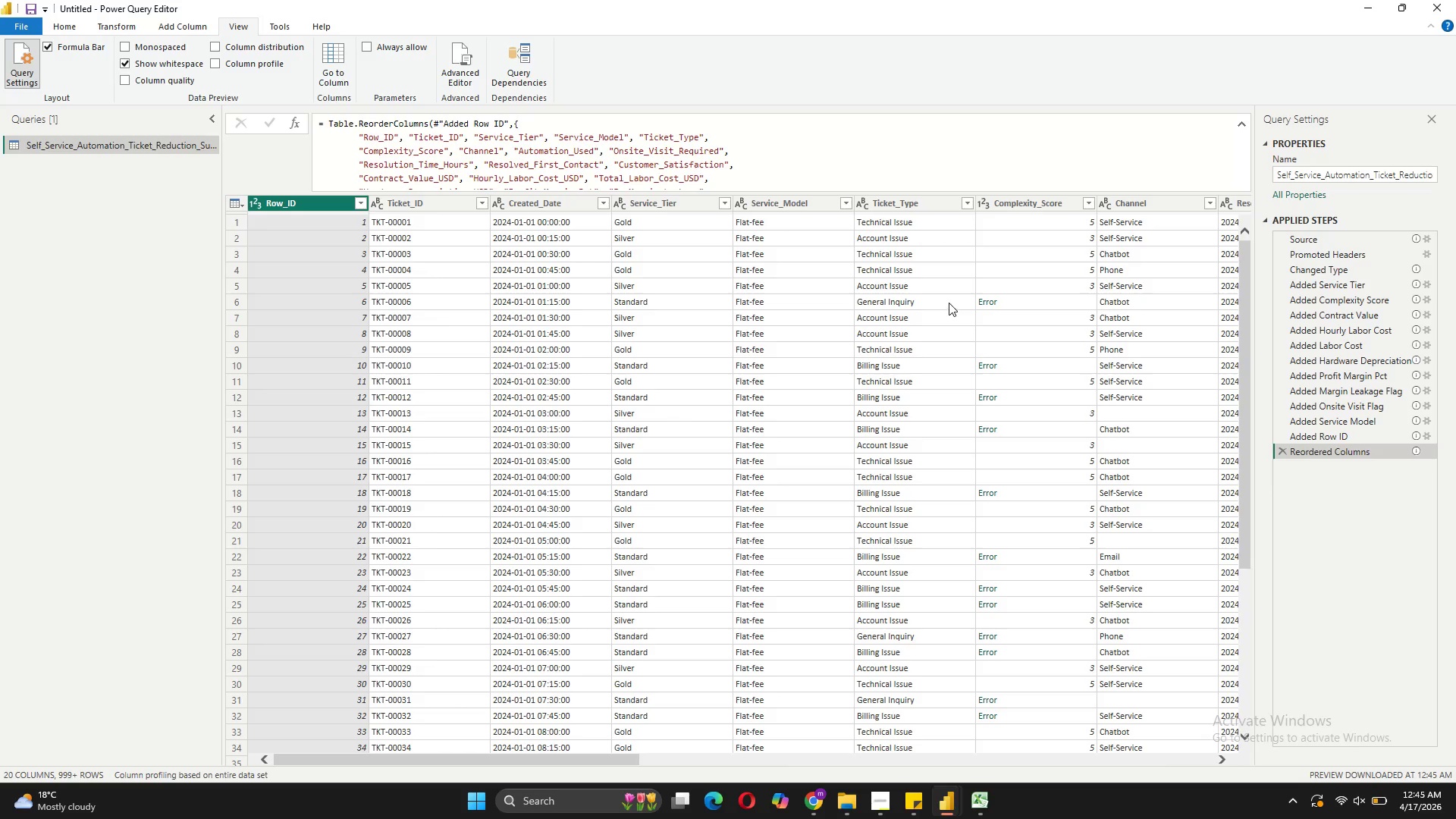 
left_click([446, 66])
 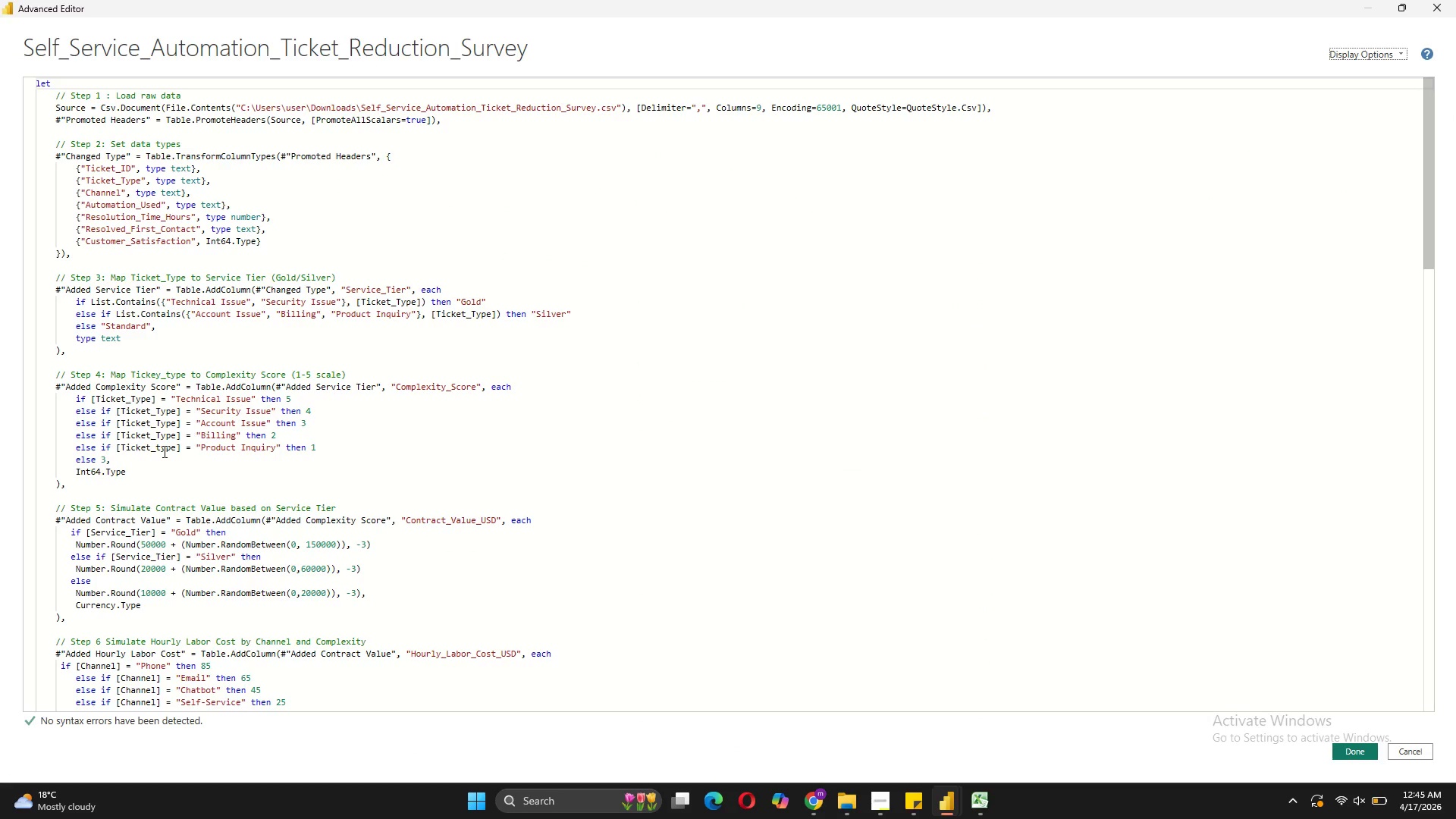 
left_click([163, 451])
 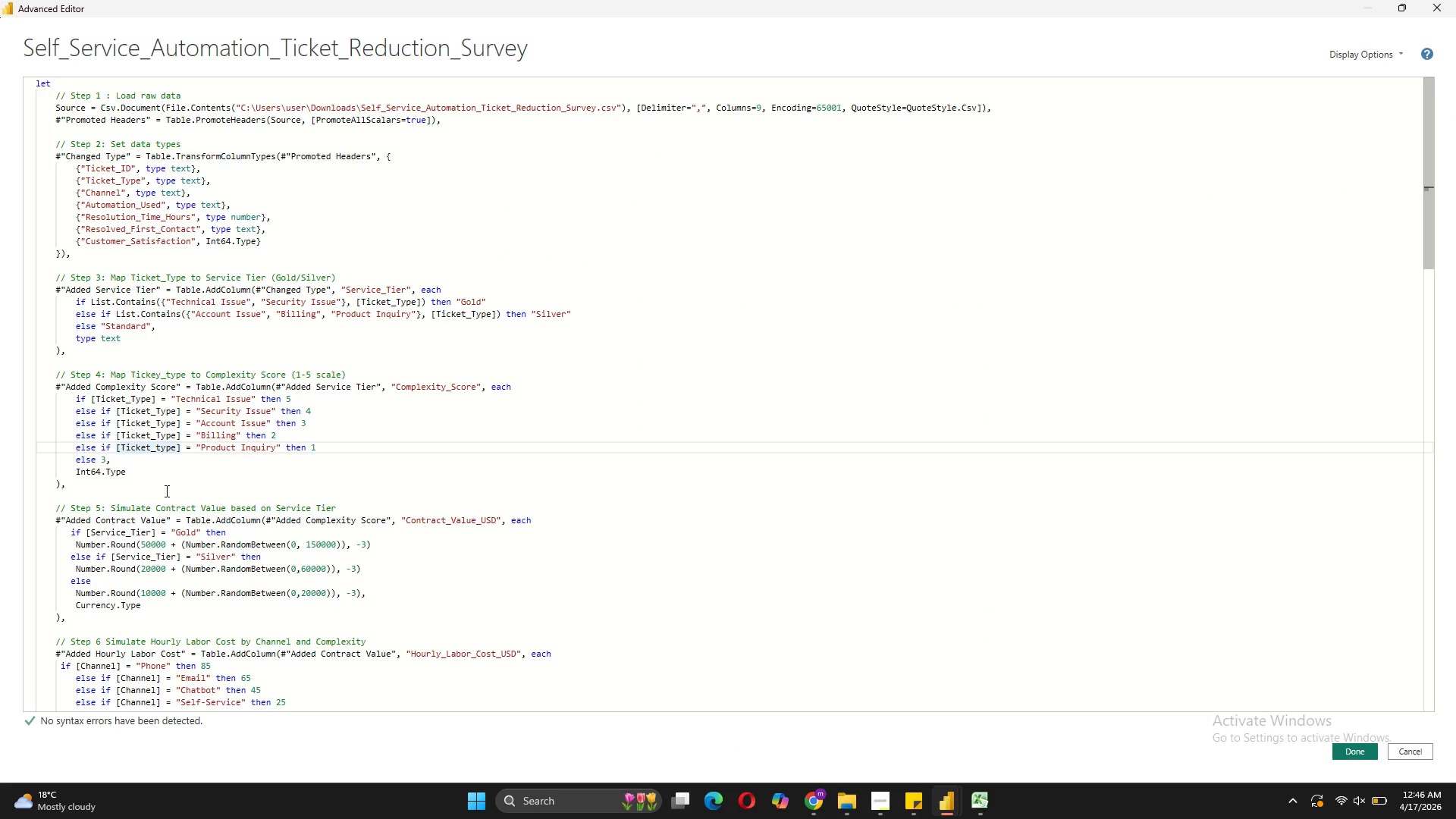 
key(ArrowLeft)
 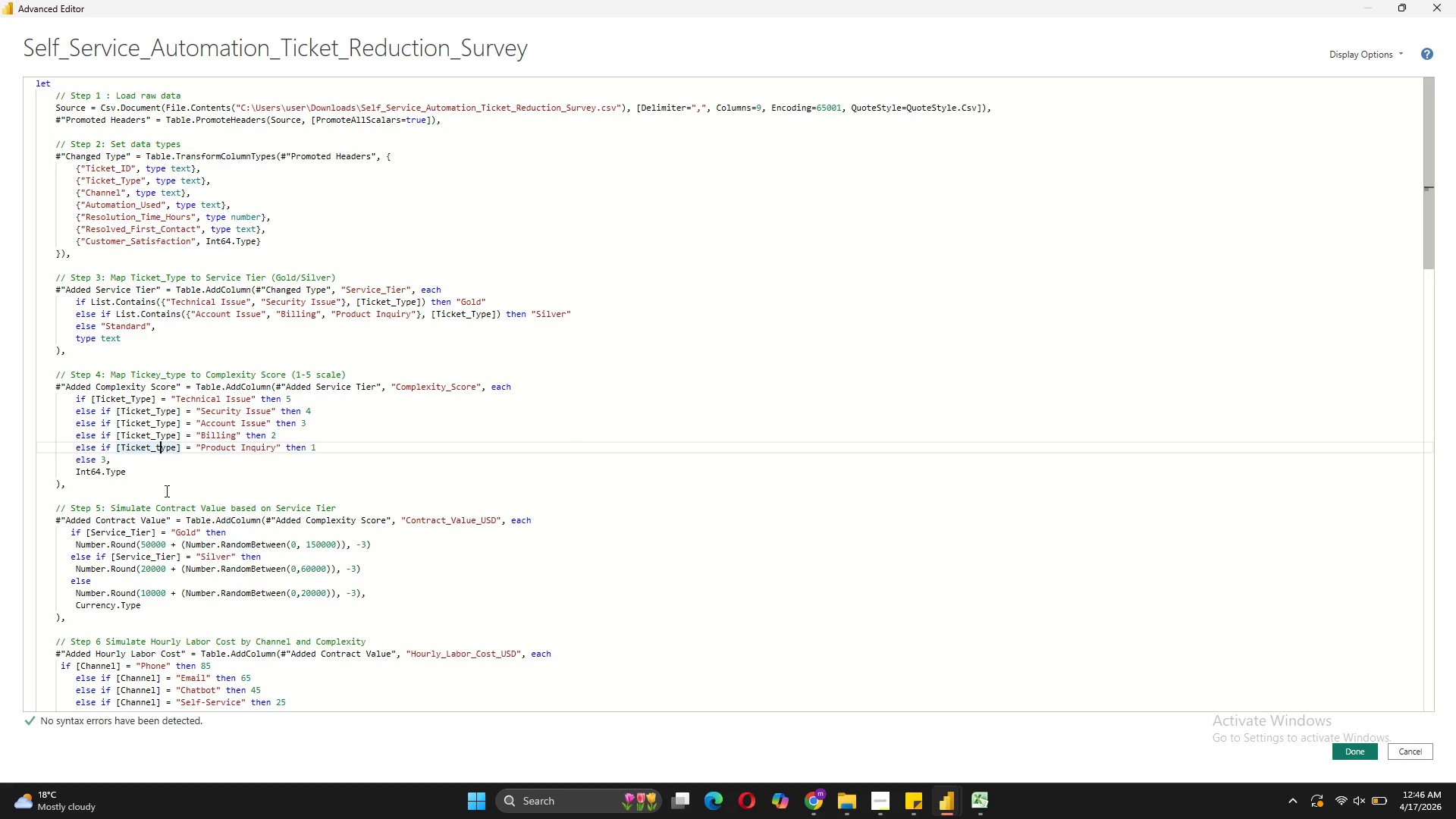 
key(Backspace)
 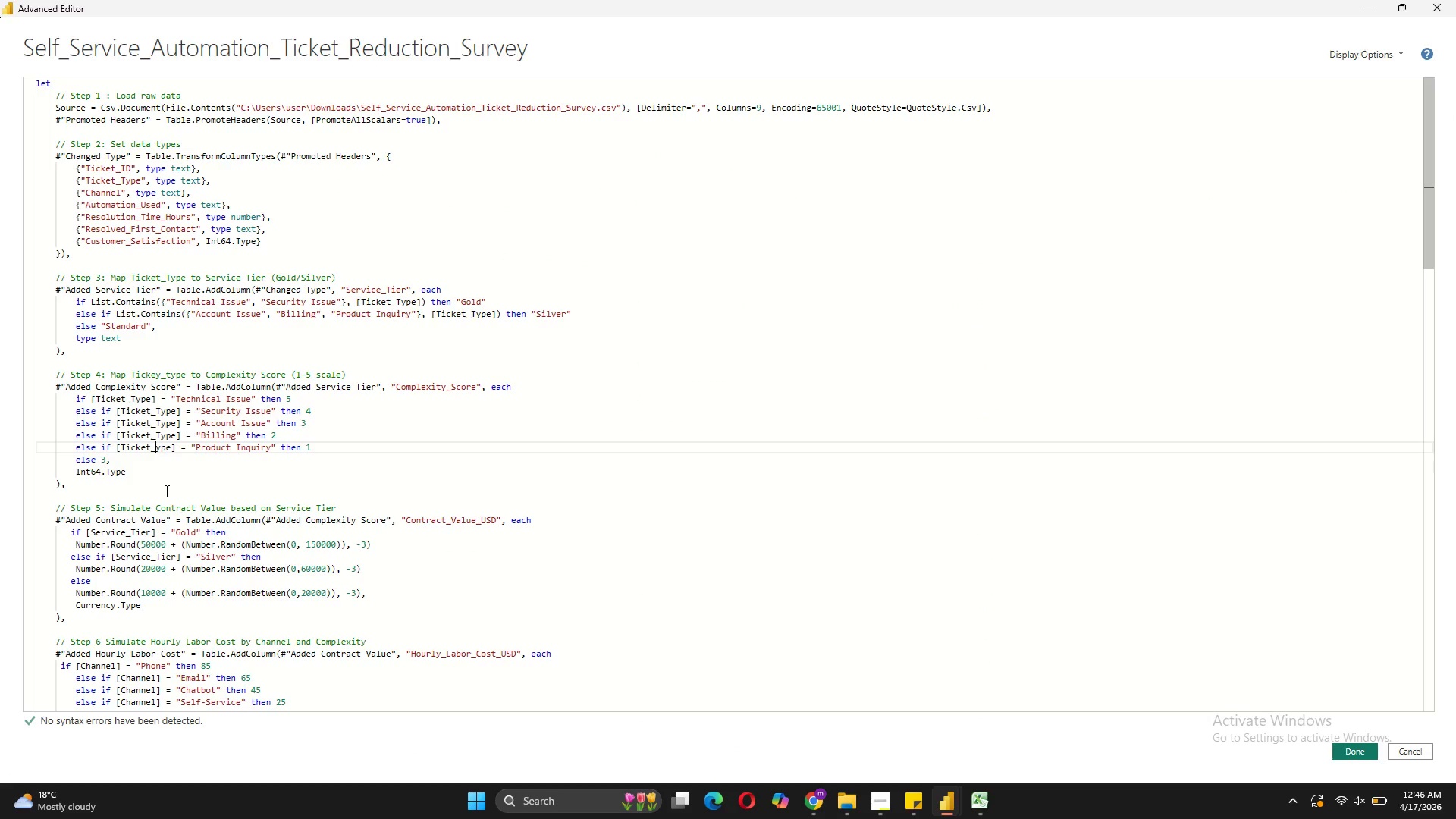 
key(CapsLock)
 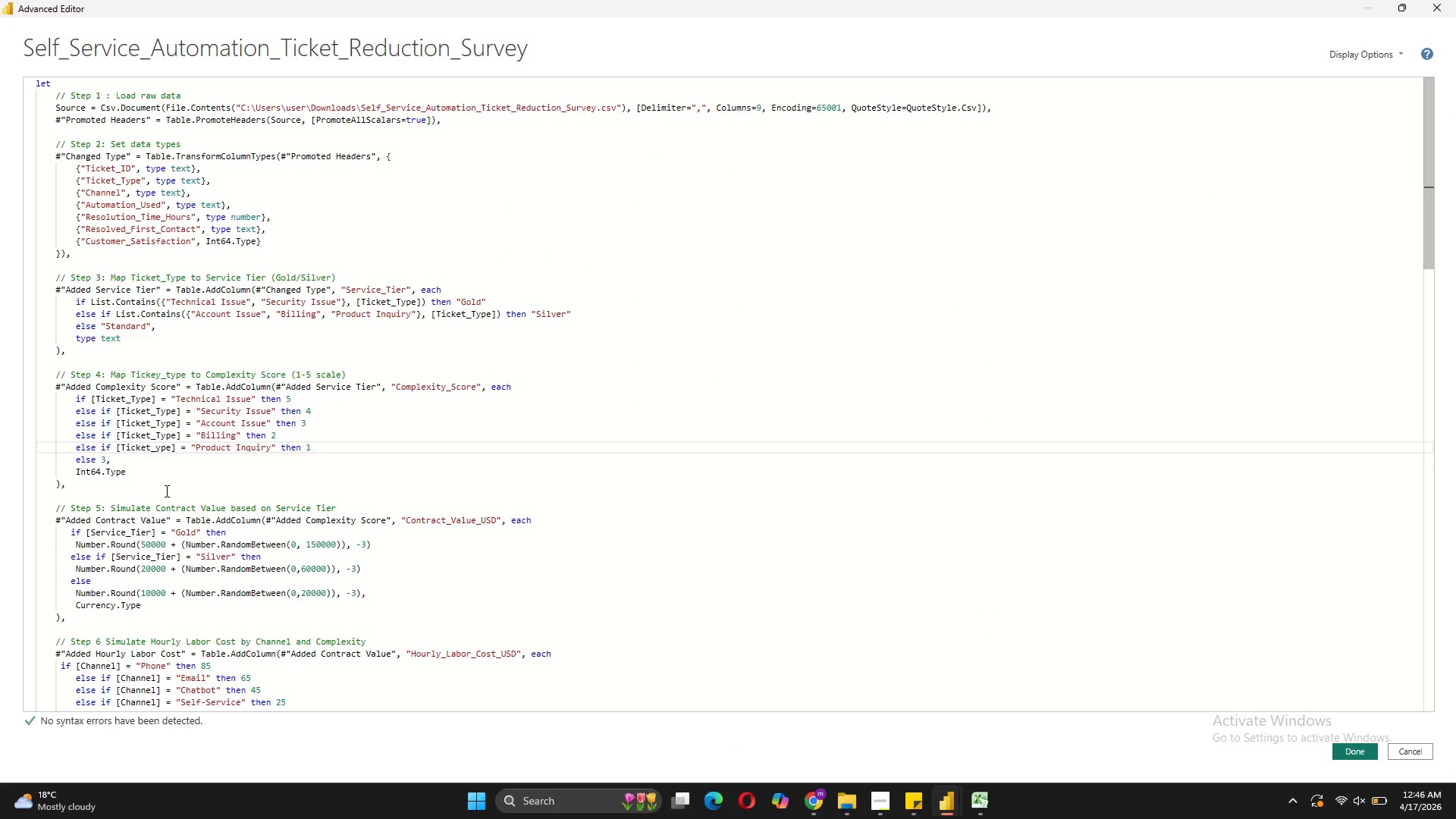 
key(T)
 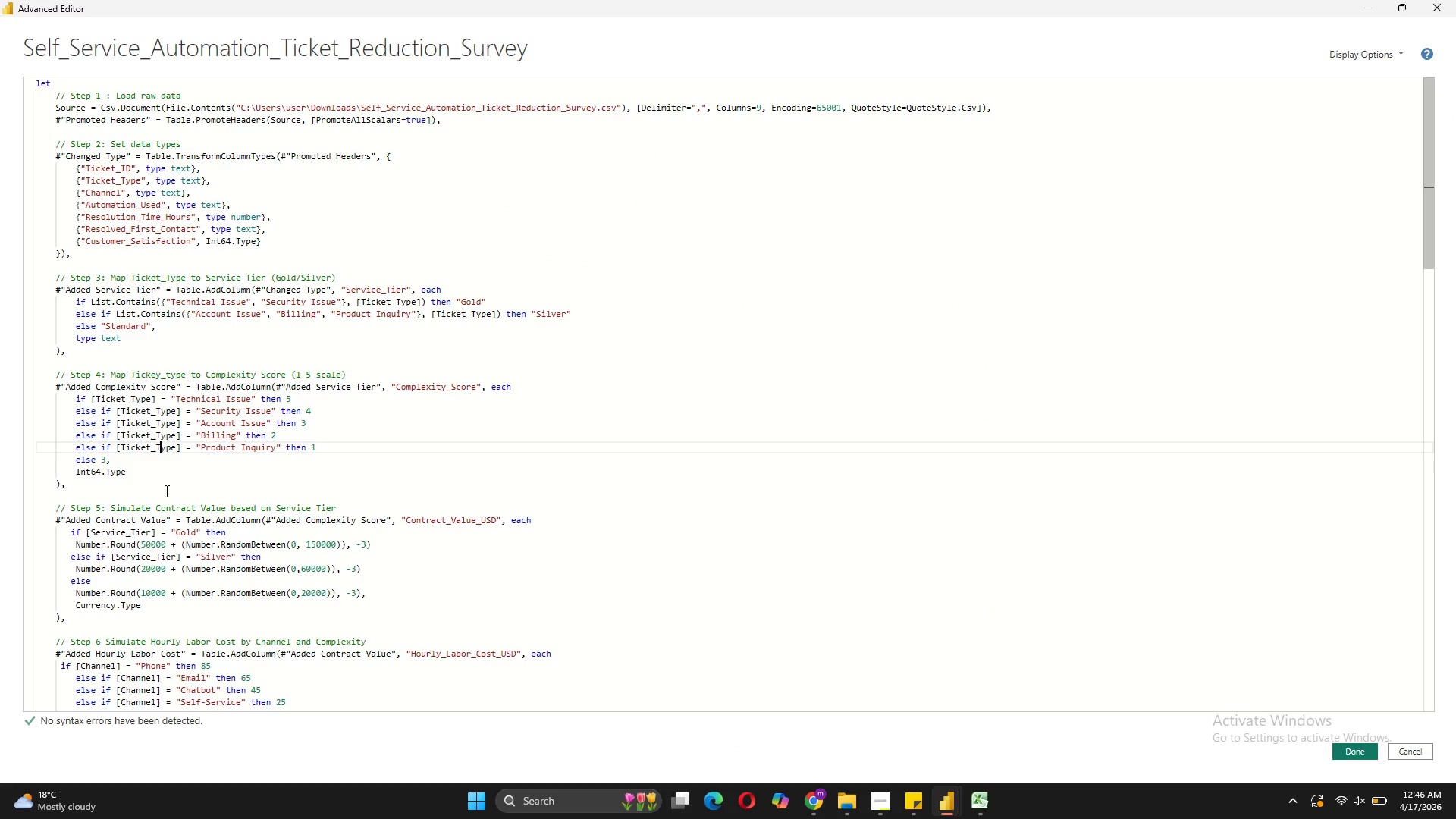 
key(CapsLock)
 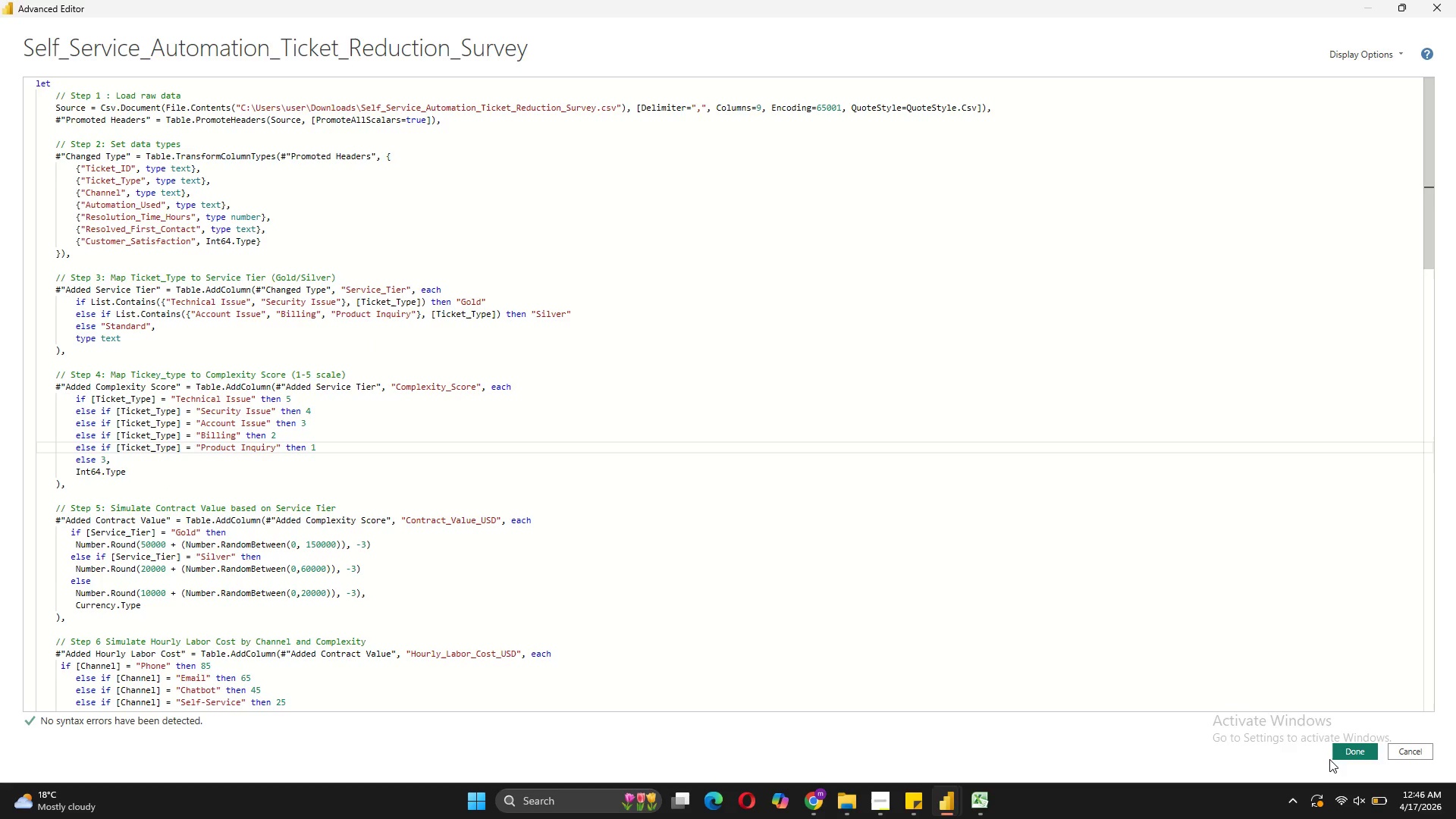 
left_click([1342, 755])
 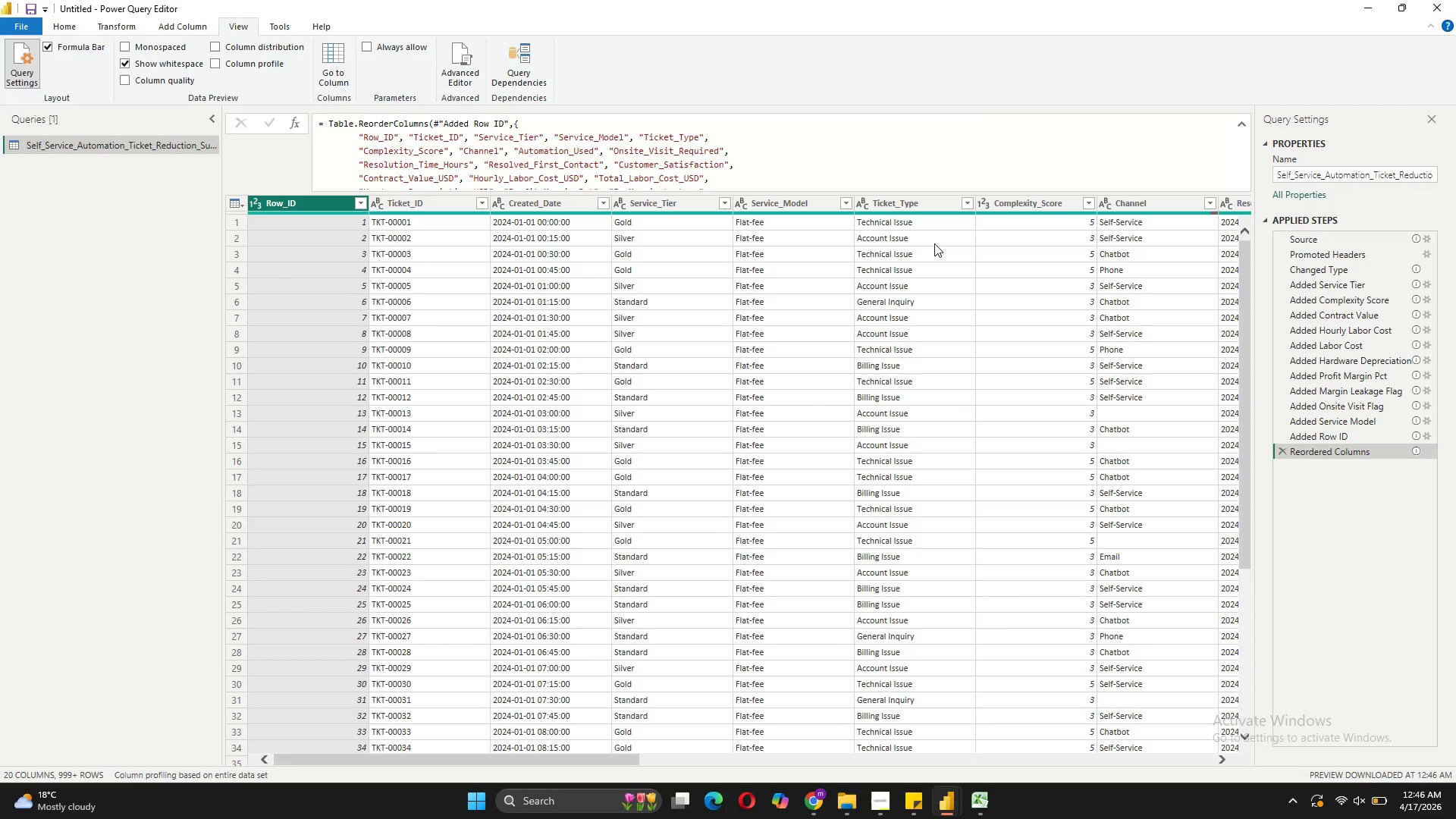 
wait(5.14)
 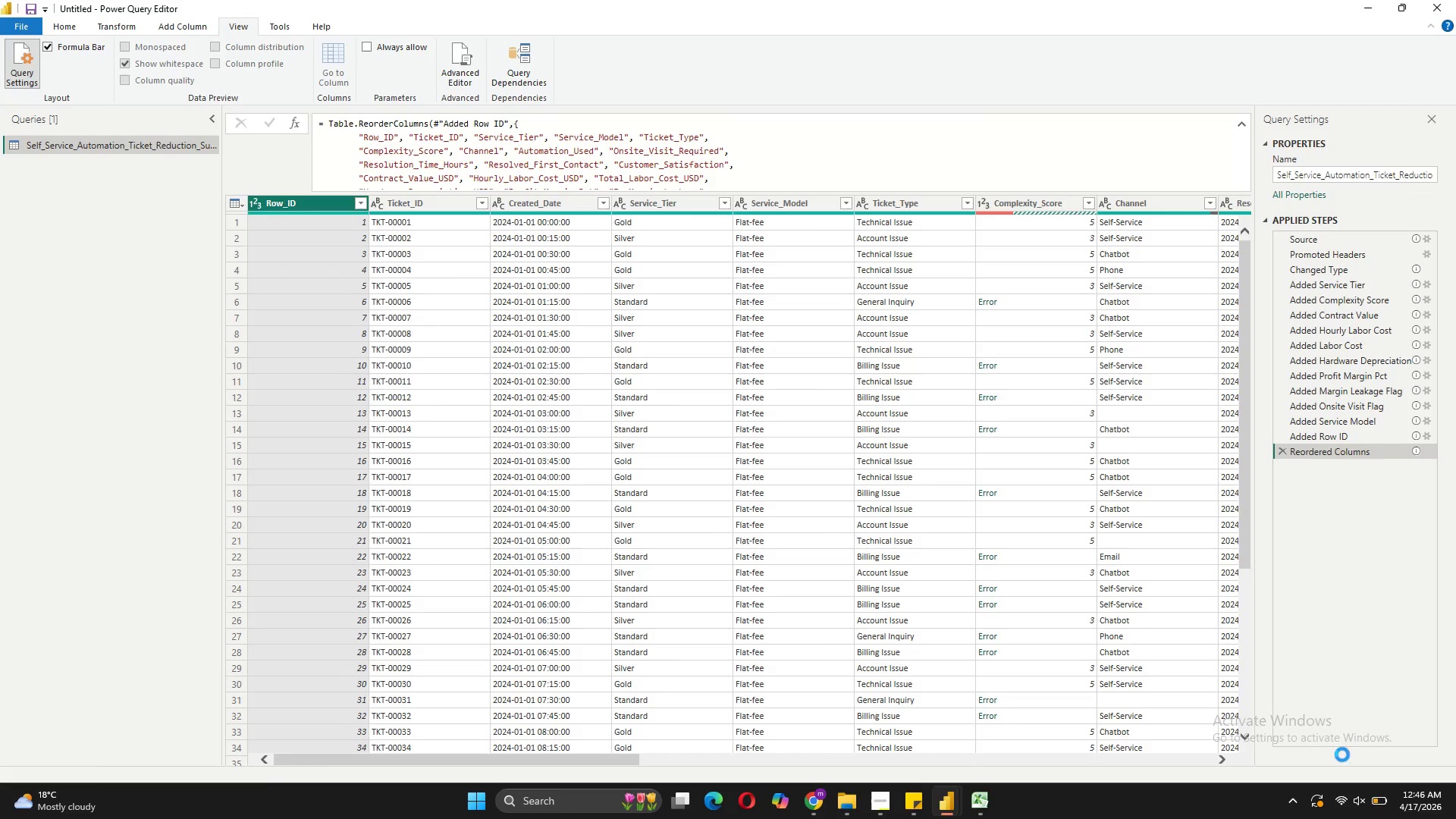 
left_click_drag(start_coordinate=[548, 762], to_coordinate=[1141, 818])
 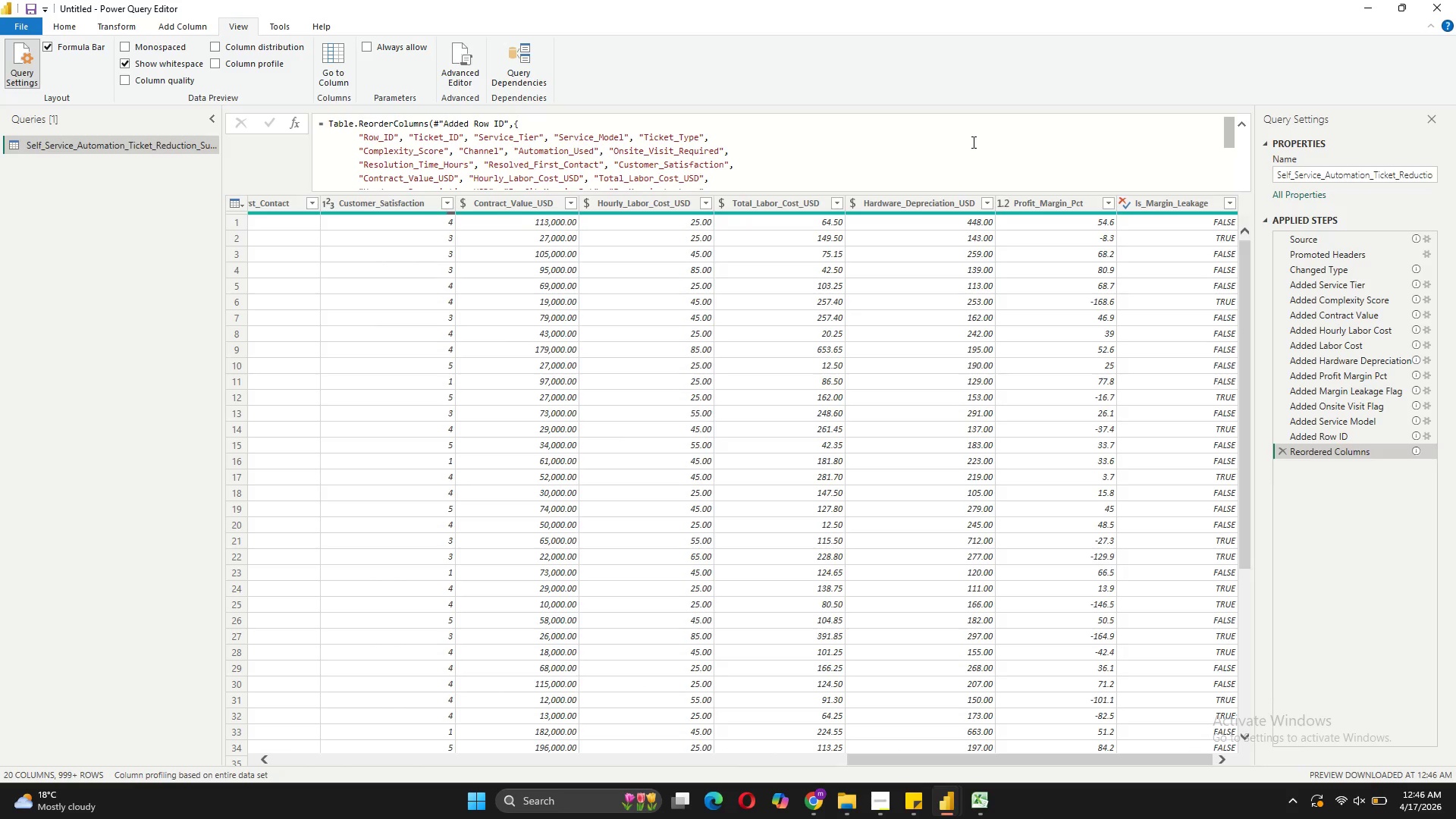 
wait(15.59)
 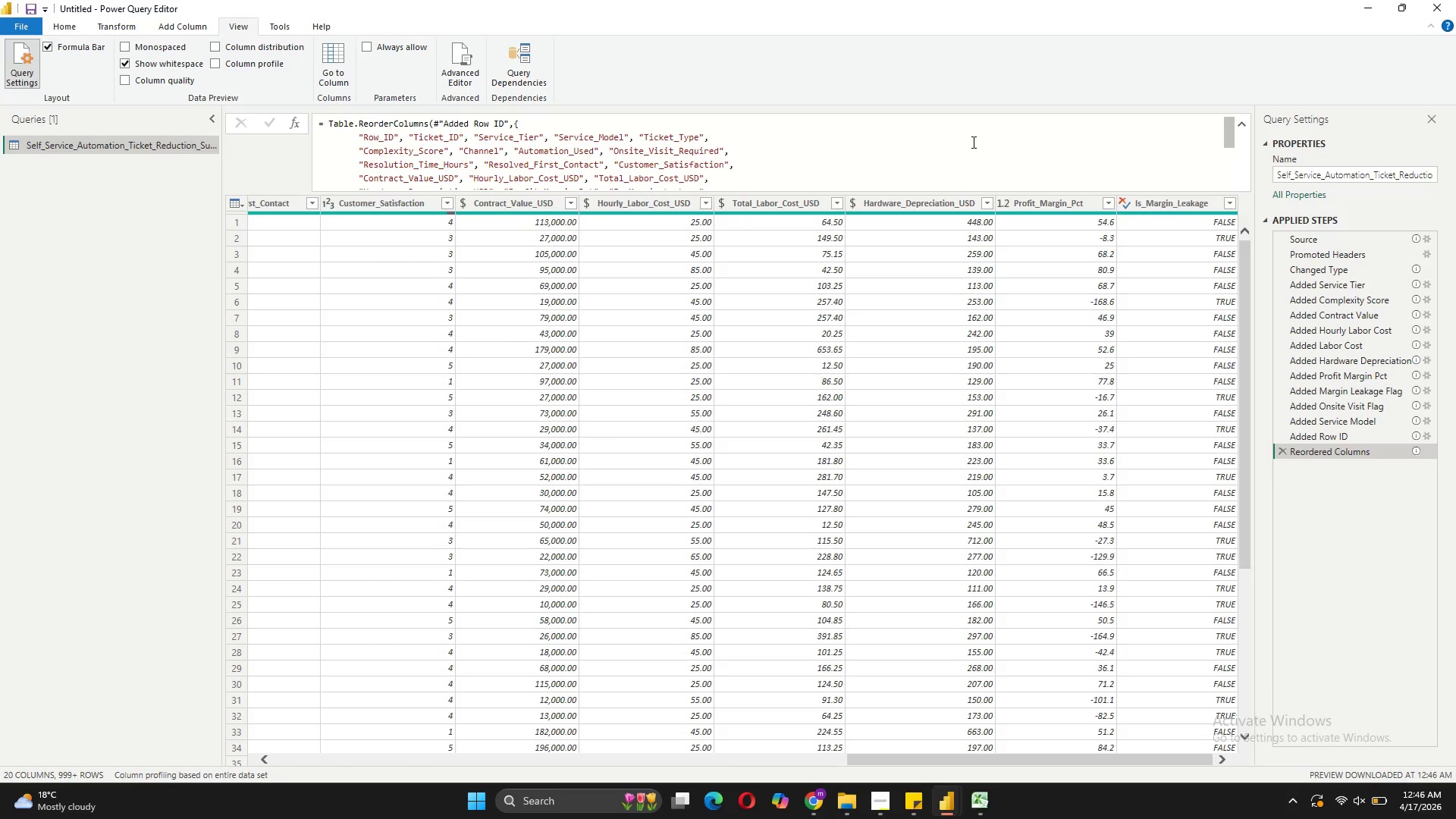 
left_click_drag(start_coordinate=[892, 760], to_coordinate=[308, 738])
 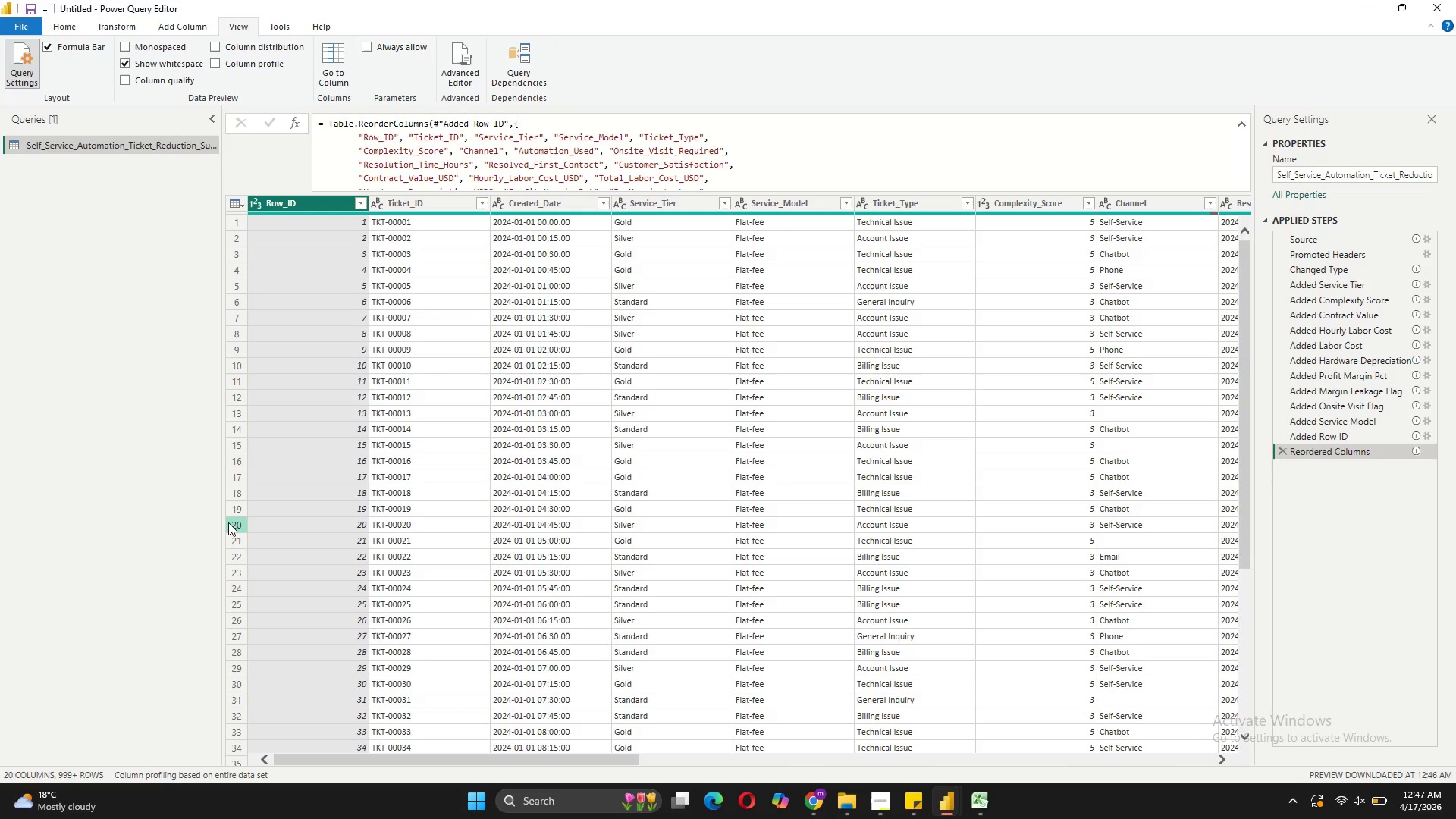 
wait(19.77)
 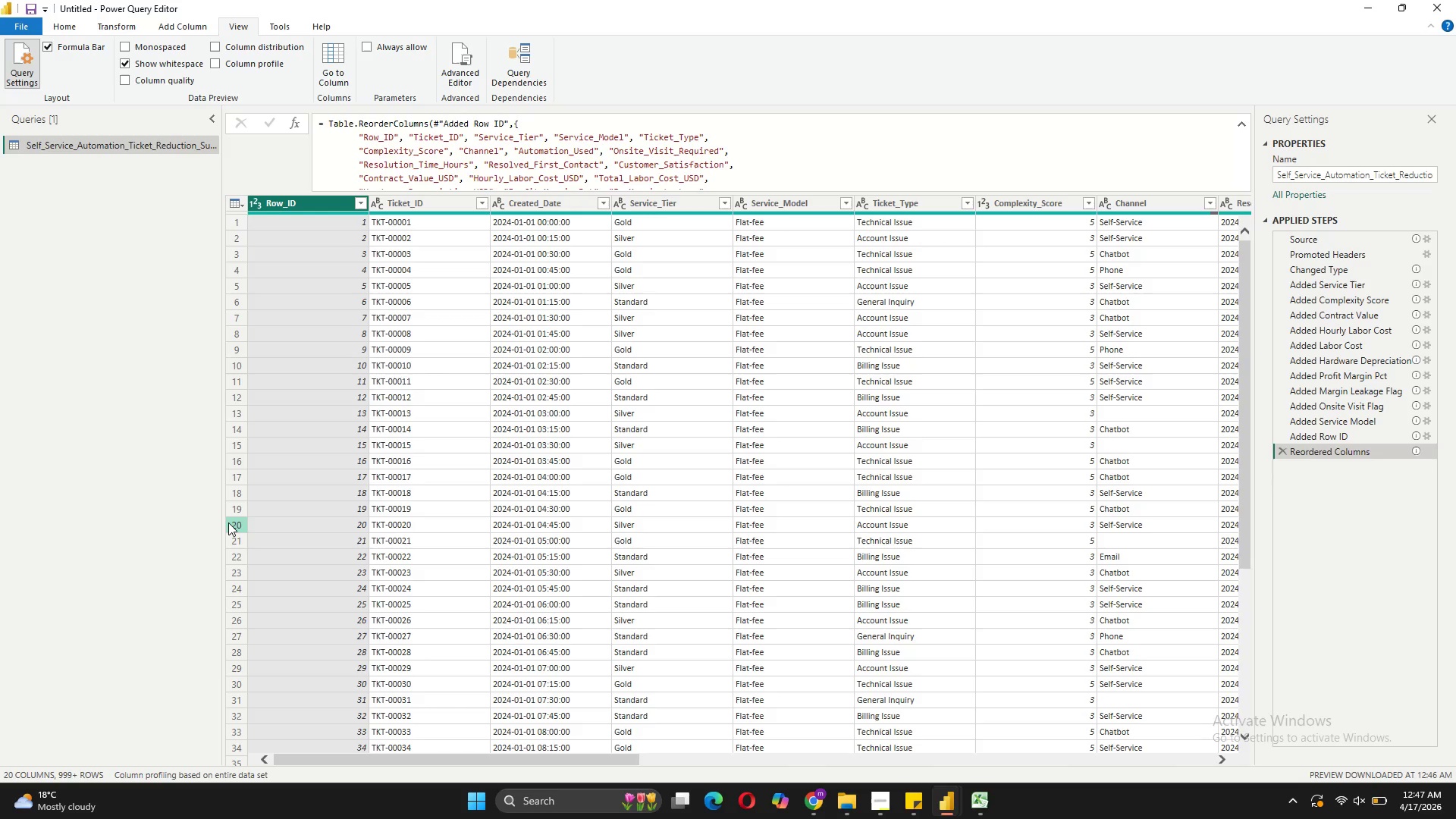 
scroll: coordinate [344, 518], scroll_direction: down, amount: 2.0
 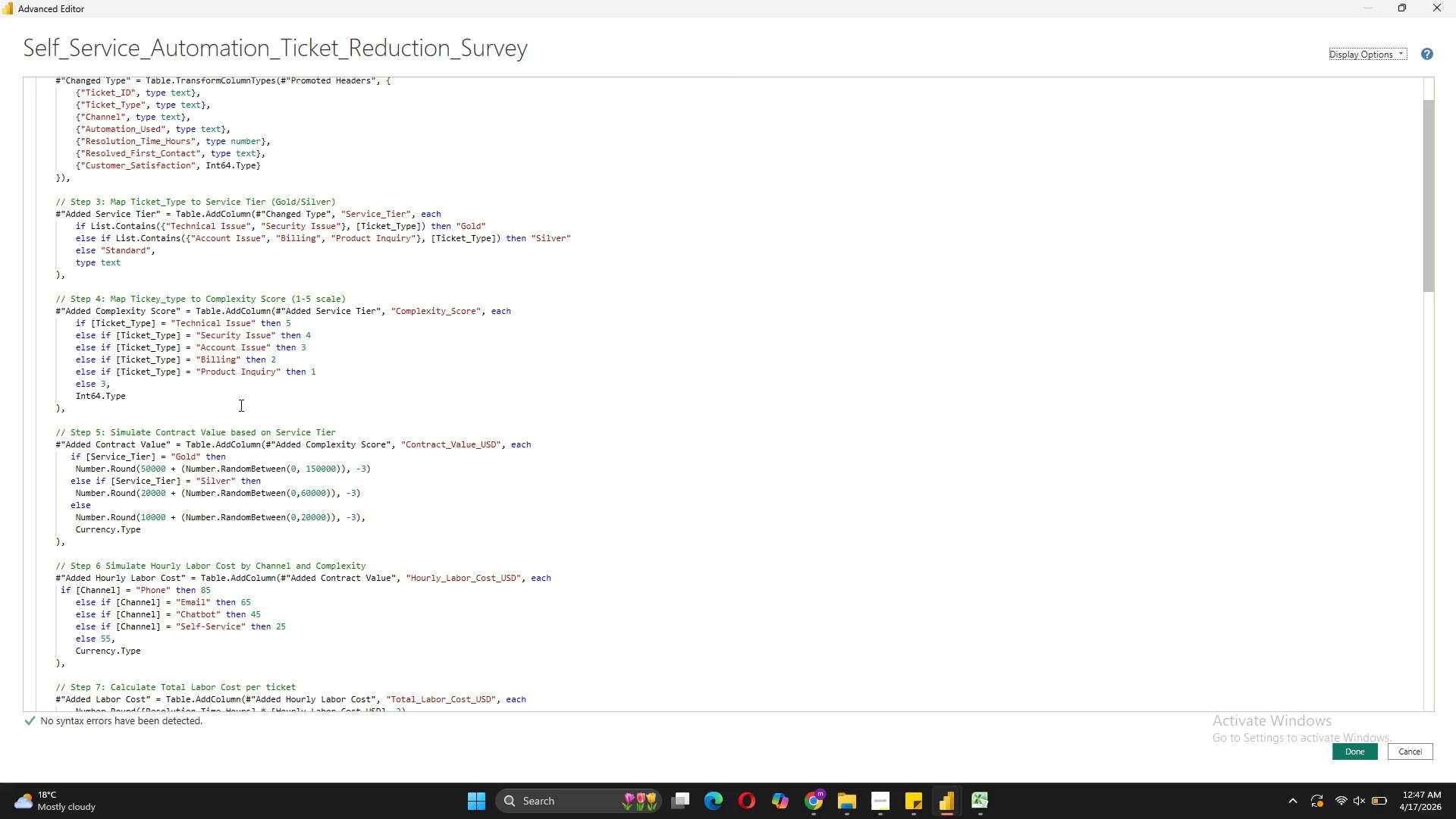 
left_click([164, 441])
 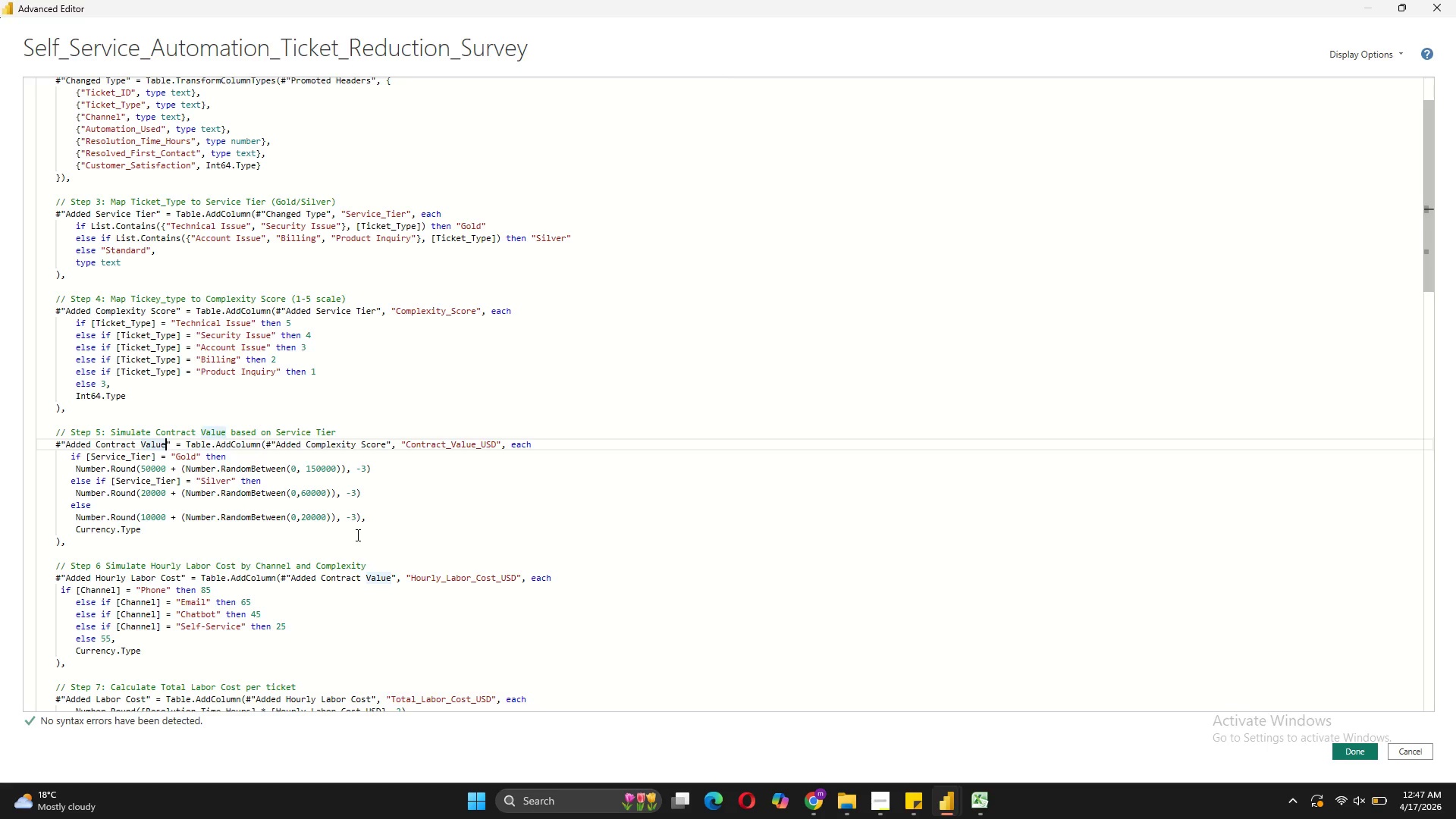 
key(Space)
 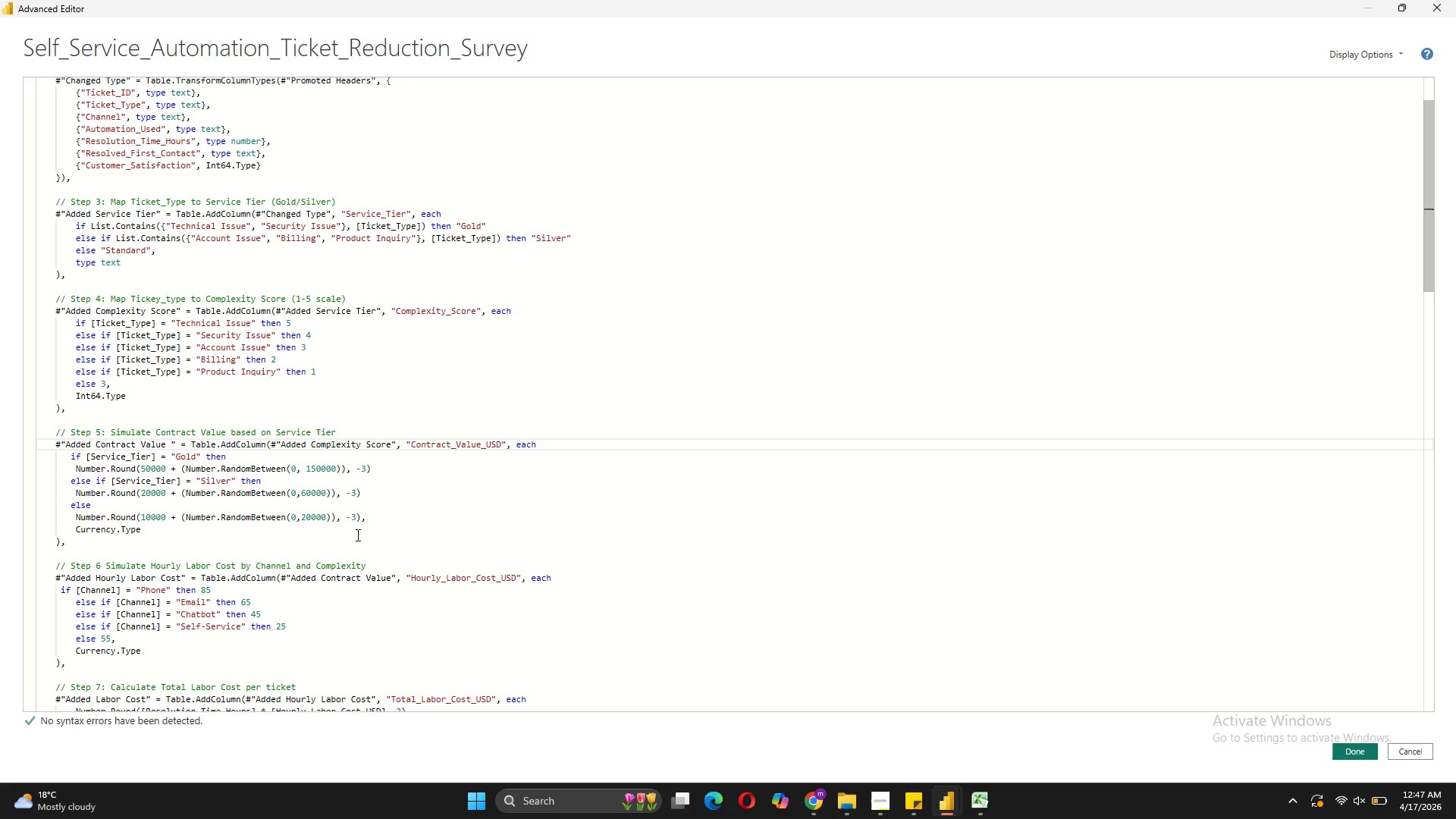 
key(Backspace)
 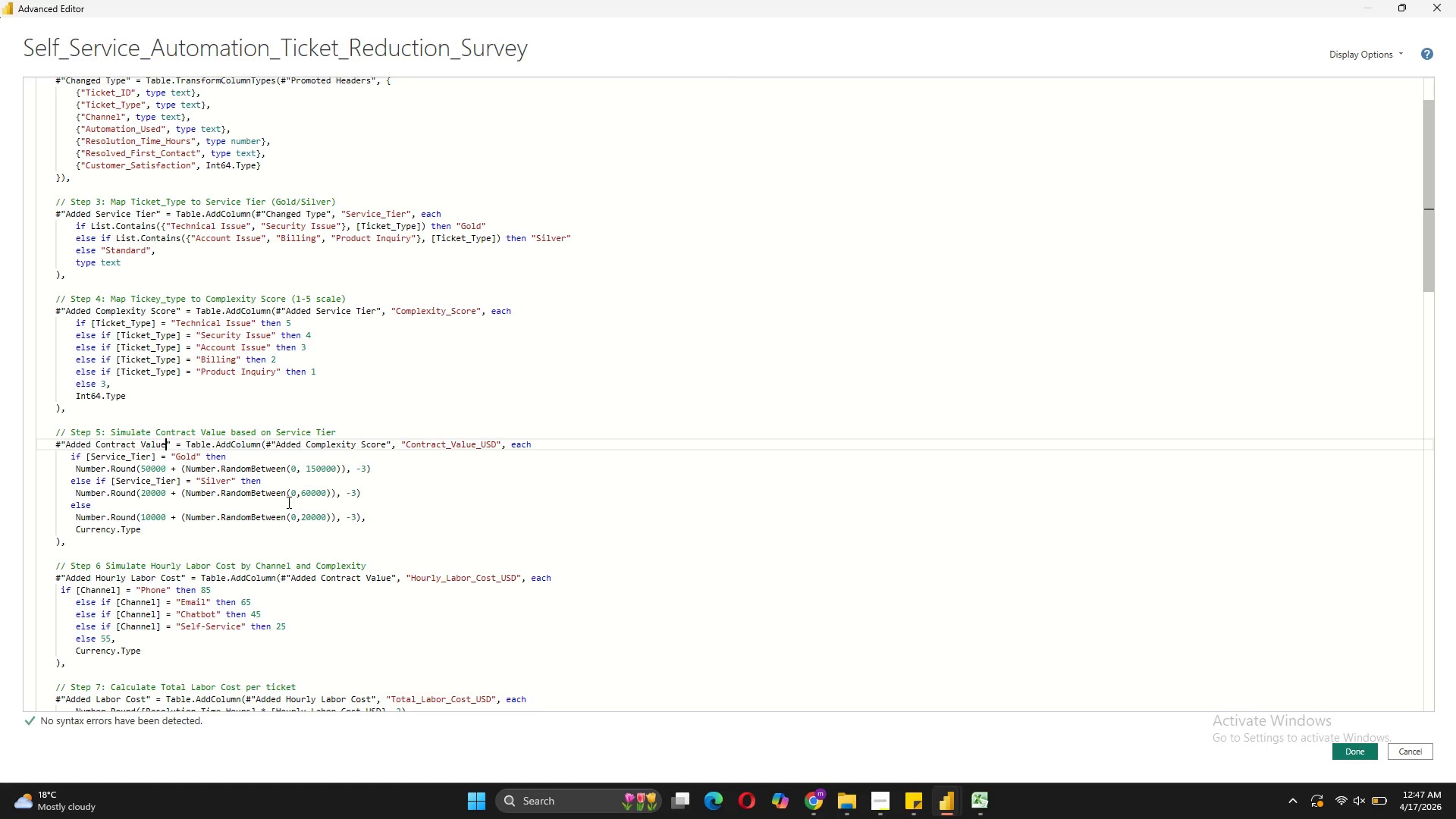 
wait(10.22)
 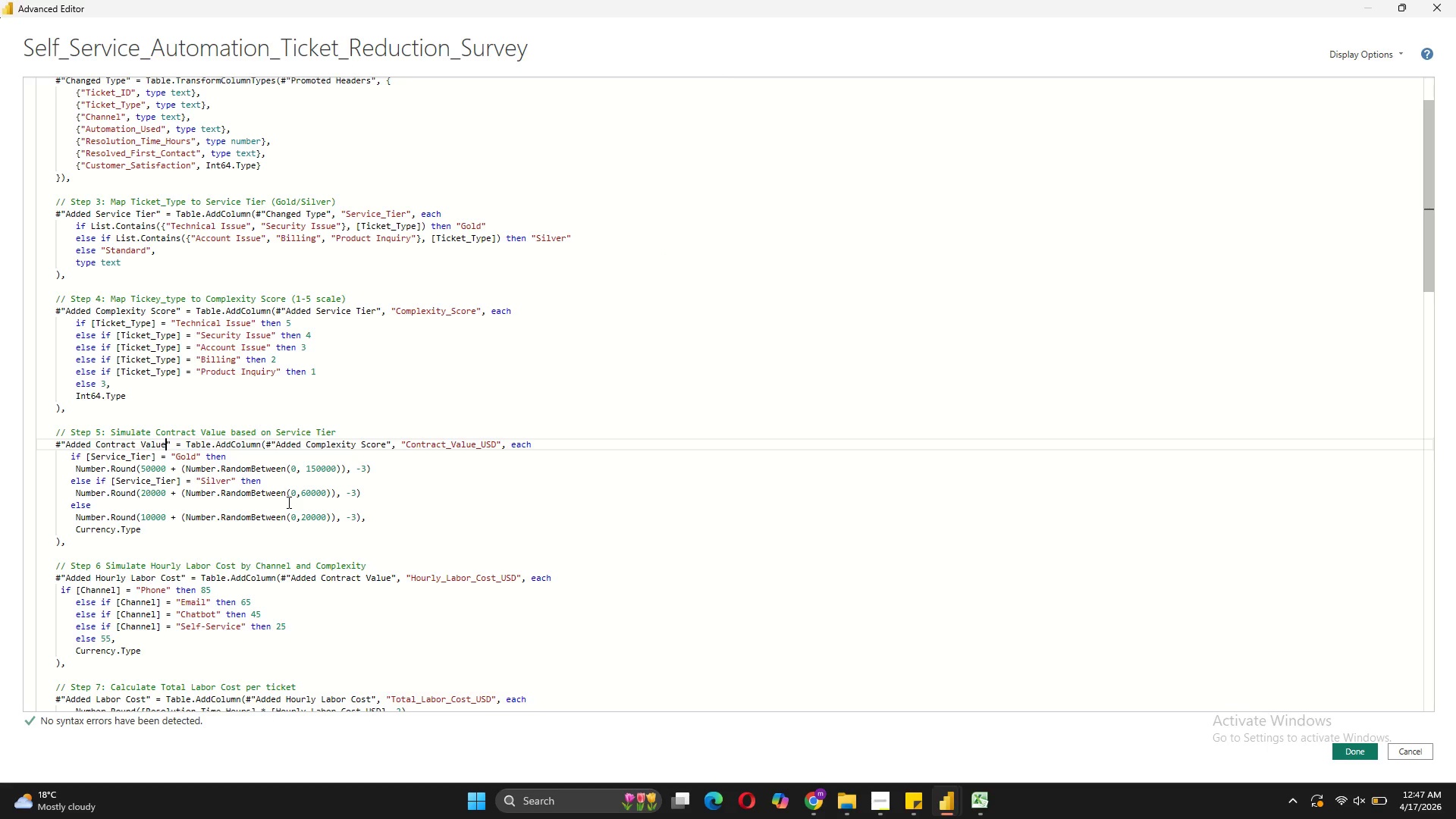 
left_click([154, 532])
 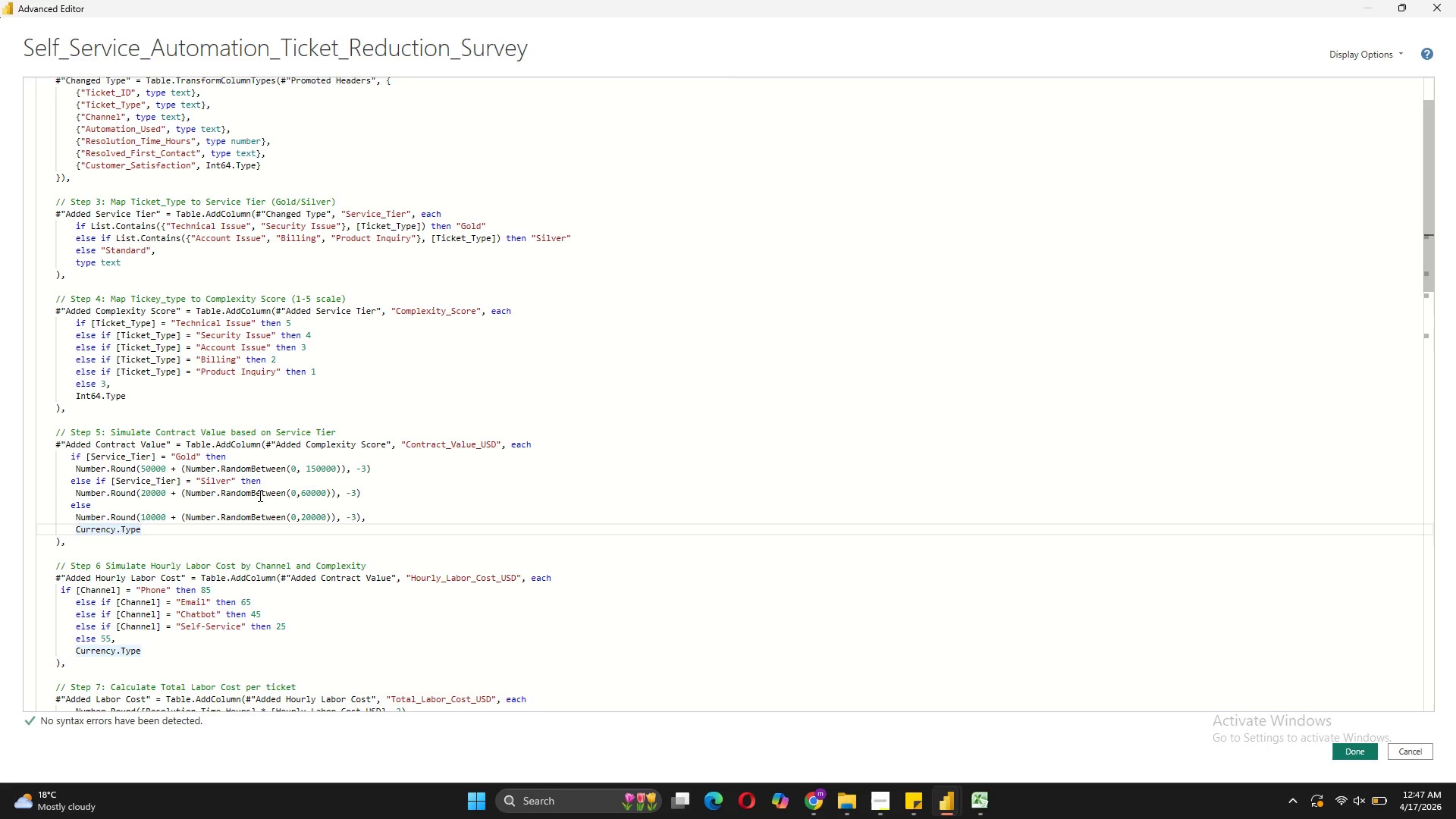 
left_click_drag(start_coordinate=[369, 519], to_coordinate=[71, 461])
 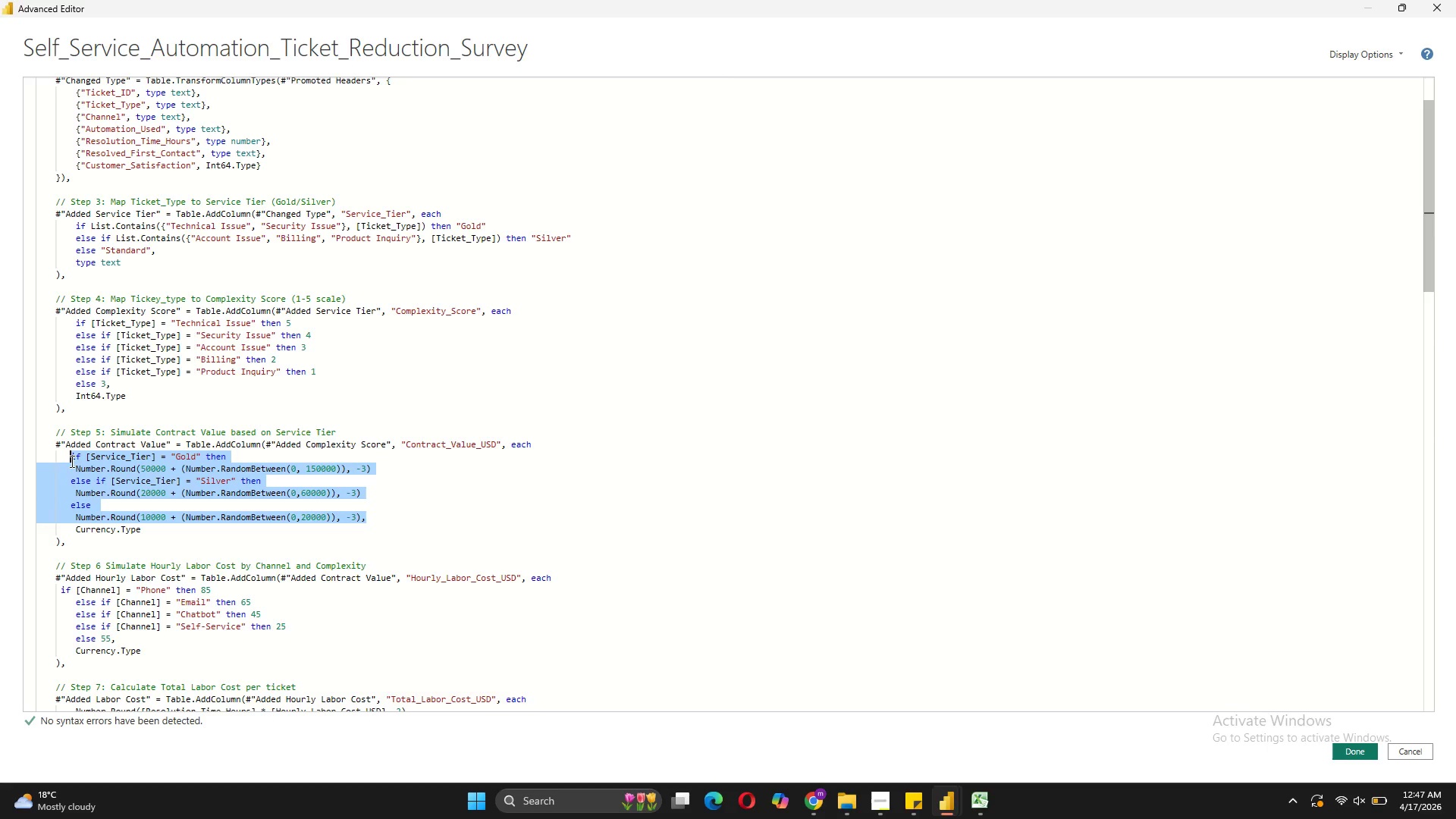 
key(Shift+Slash)
 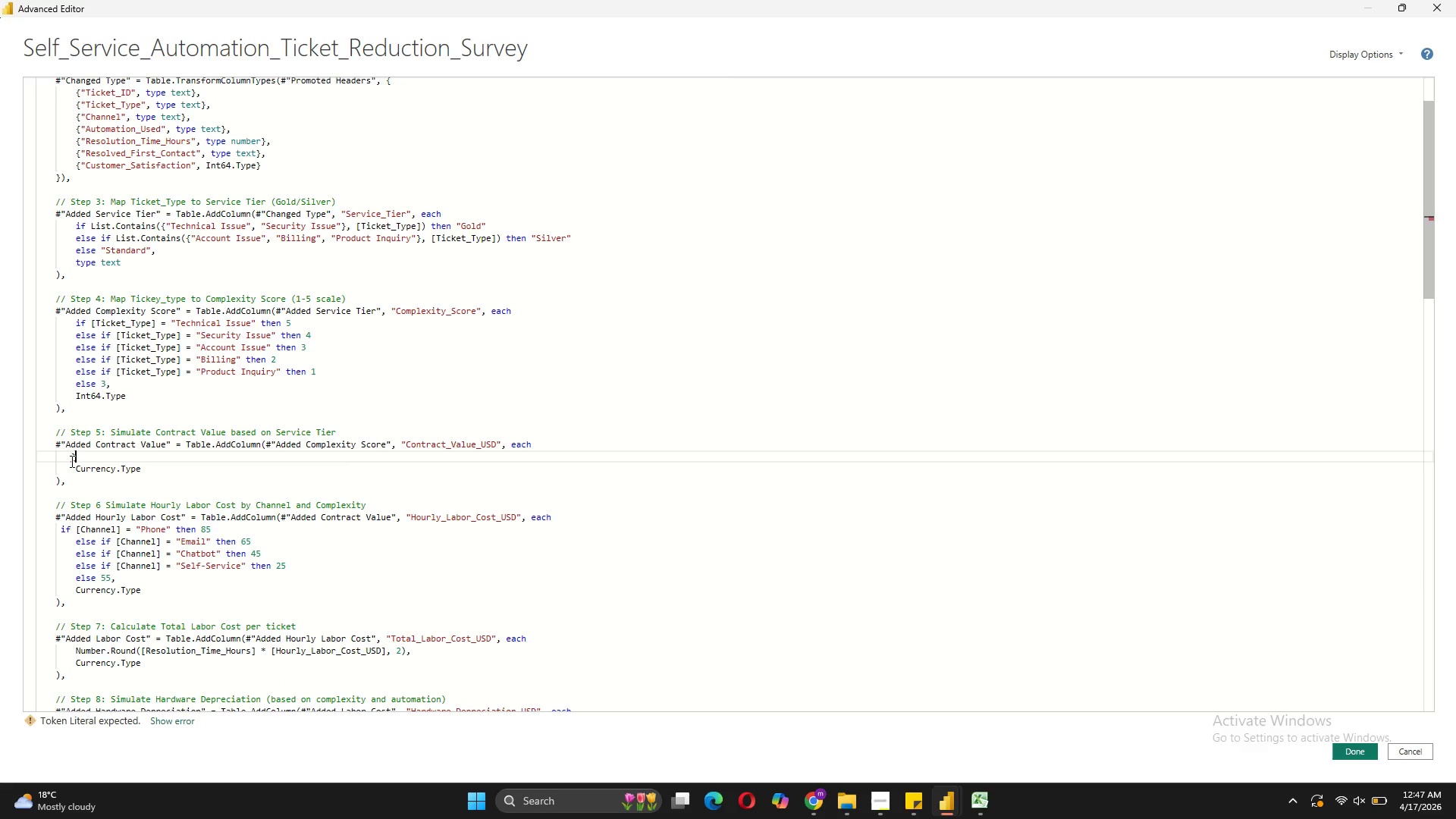 
key(Control+Z)
 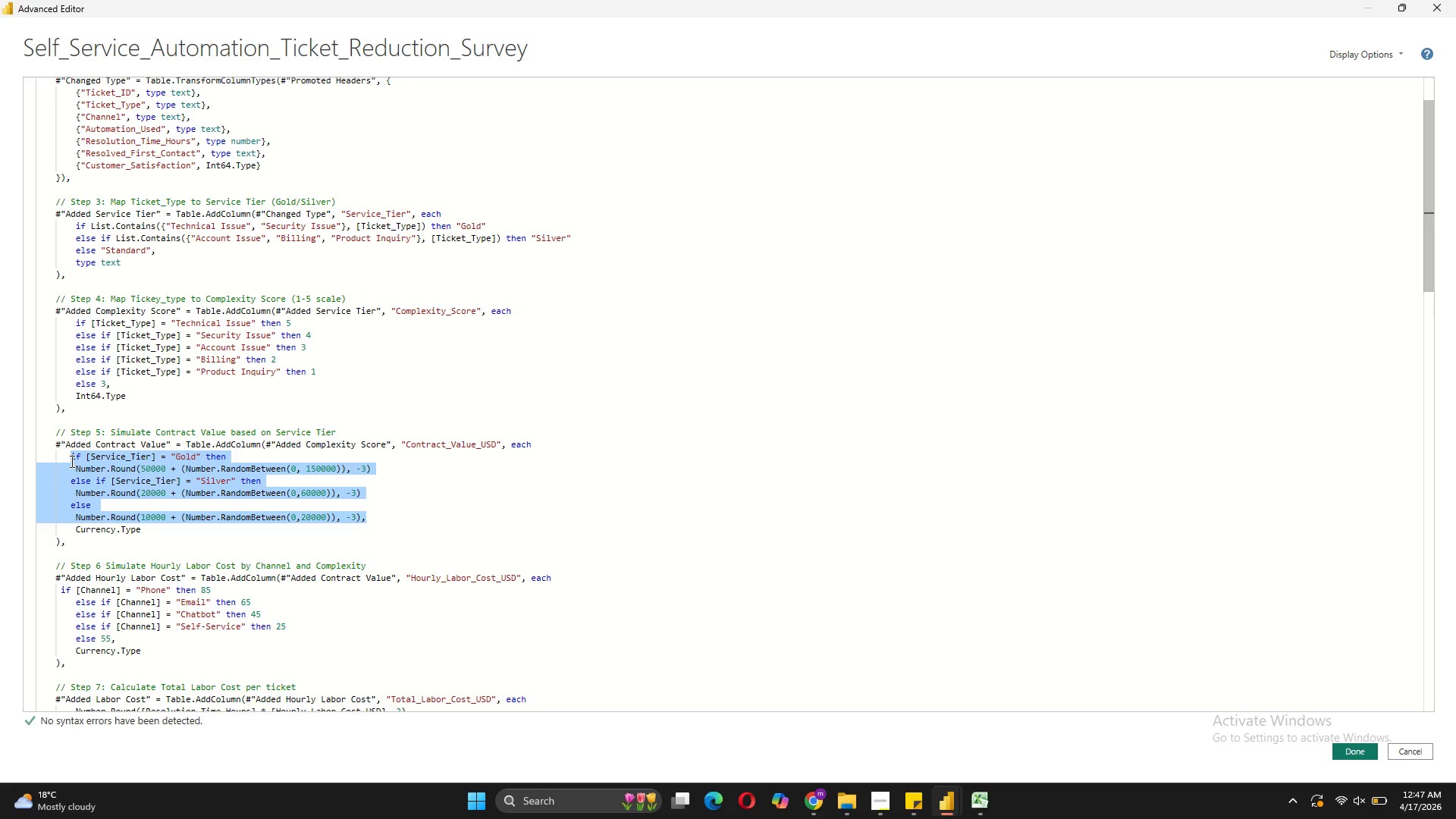 
hold_key(key=ShiftLeft, duration=0.89)
 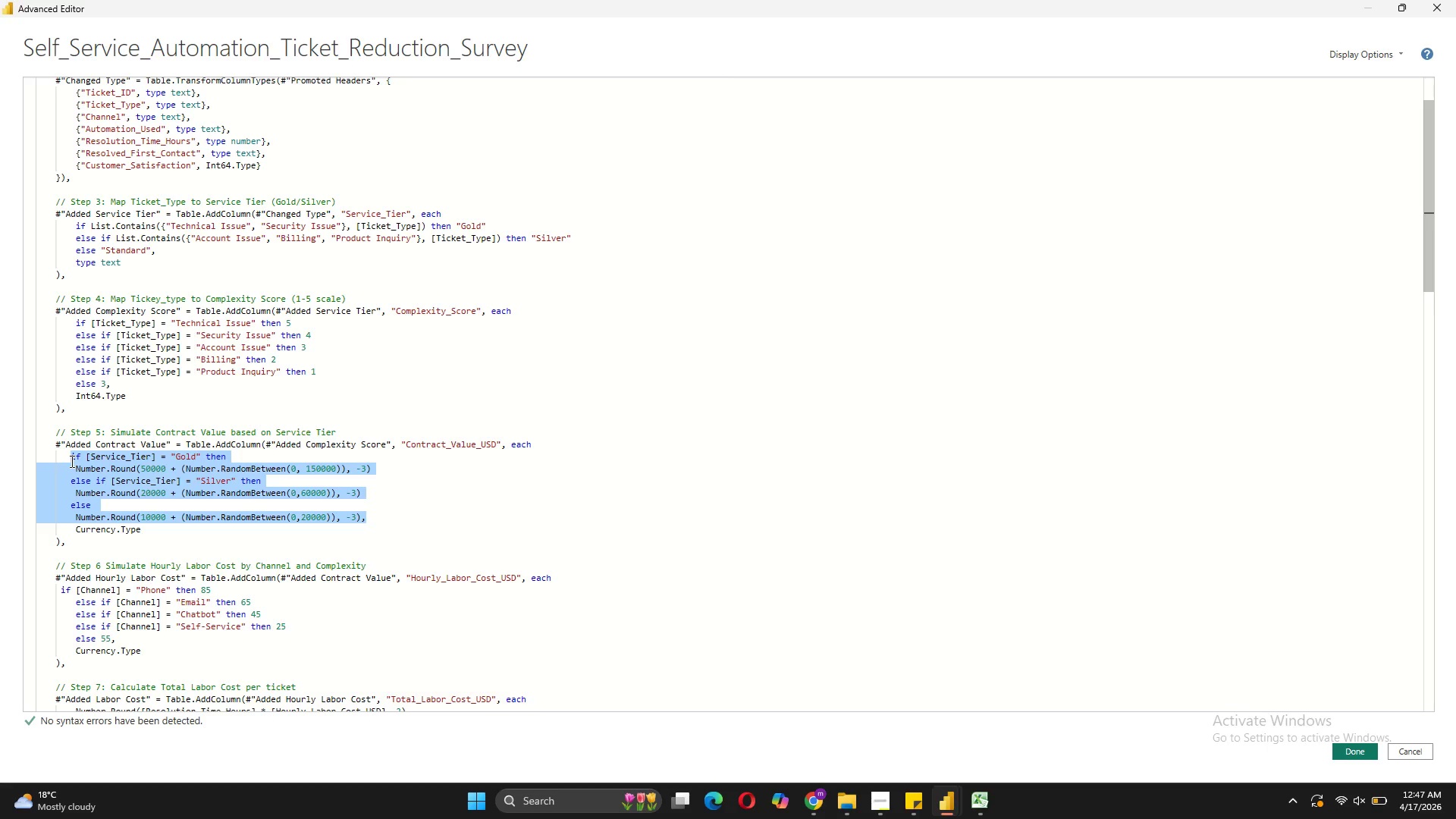 
key(Control+Slash)
 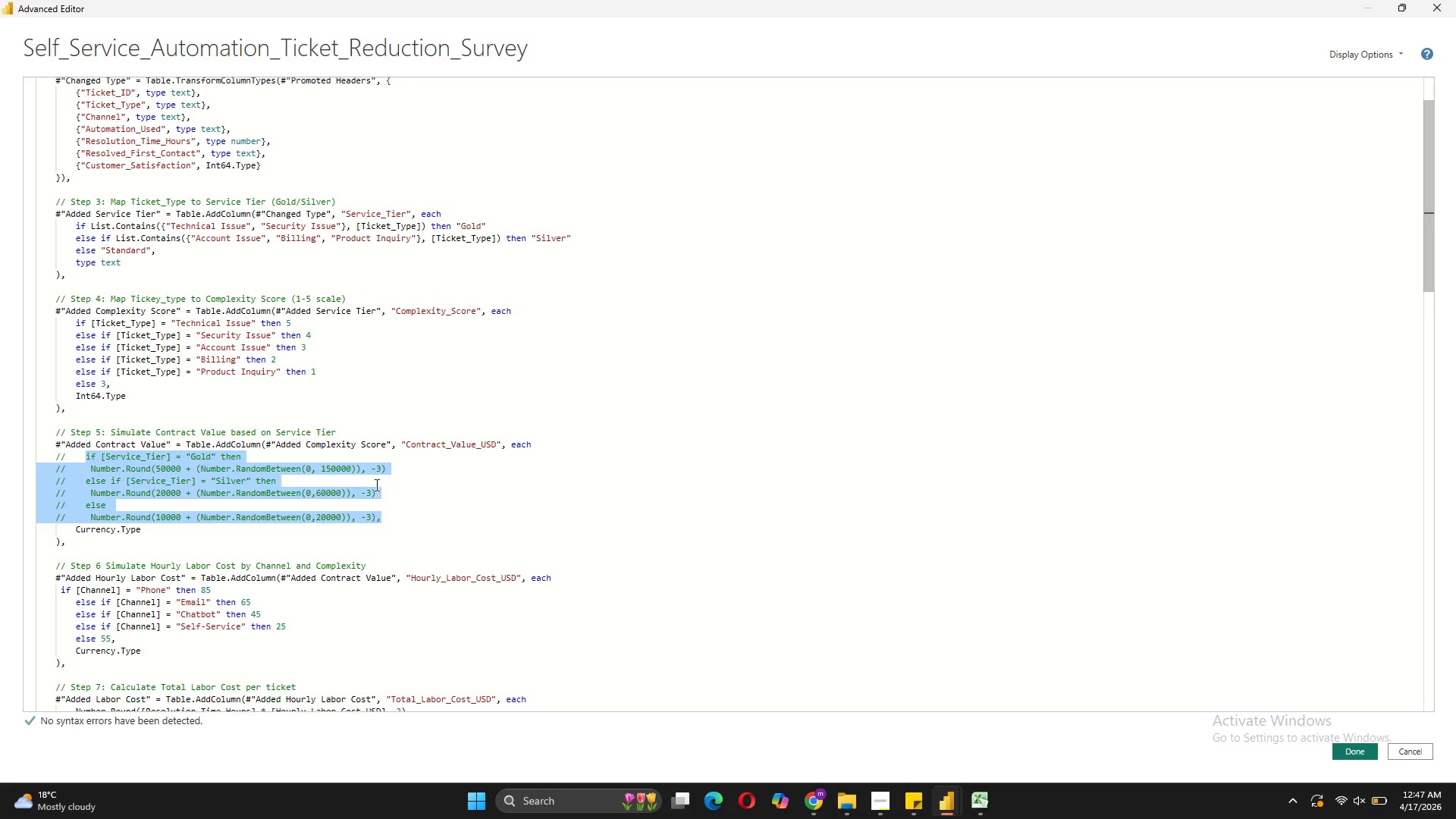 
left_click([403, 508])
 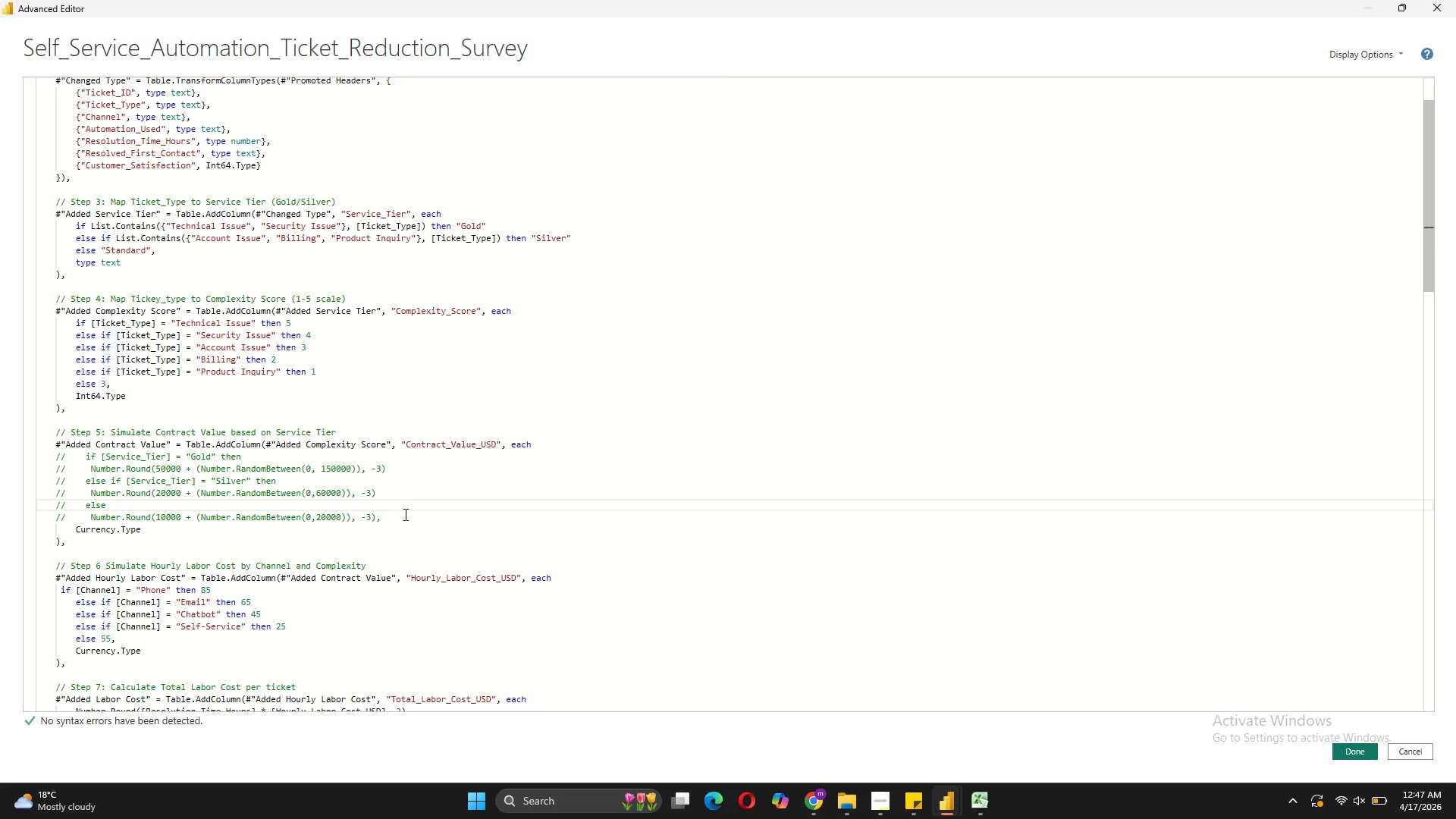 
left_click([404, 514])
 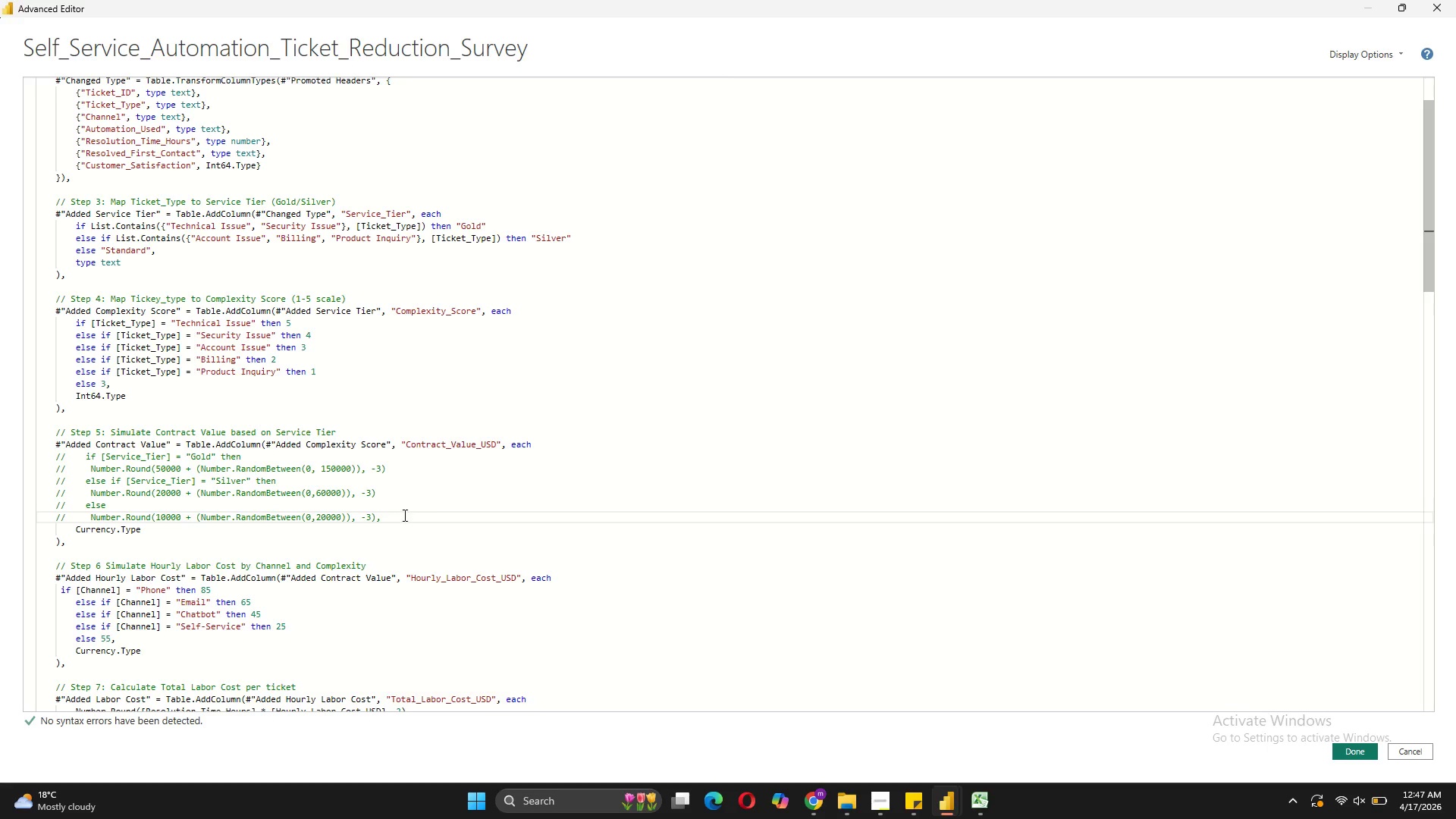 
key(Enter)
 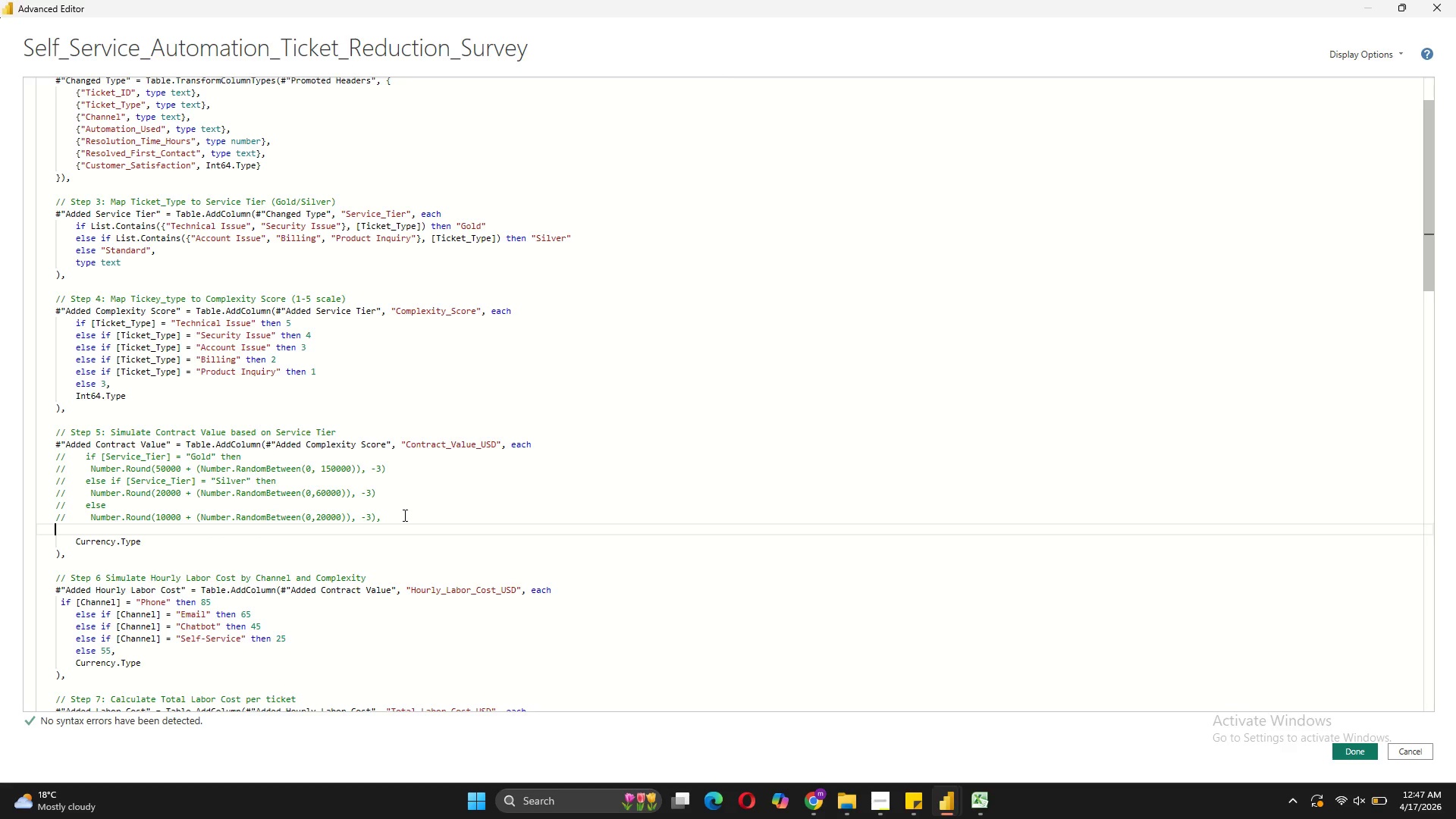 
key(Tab)
type(let)
 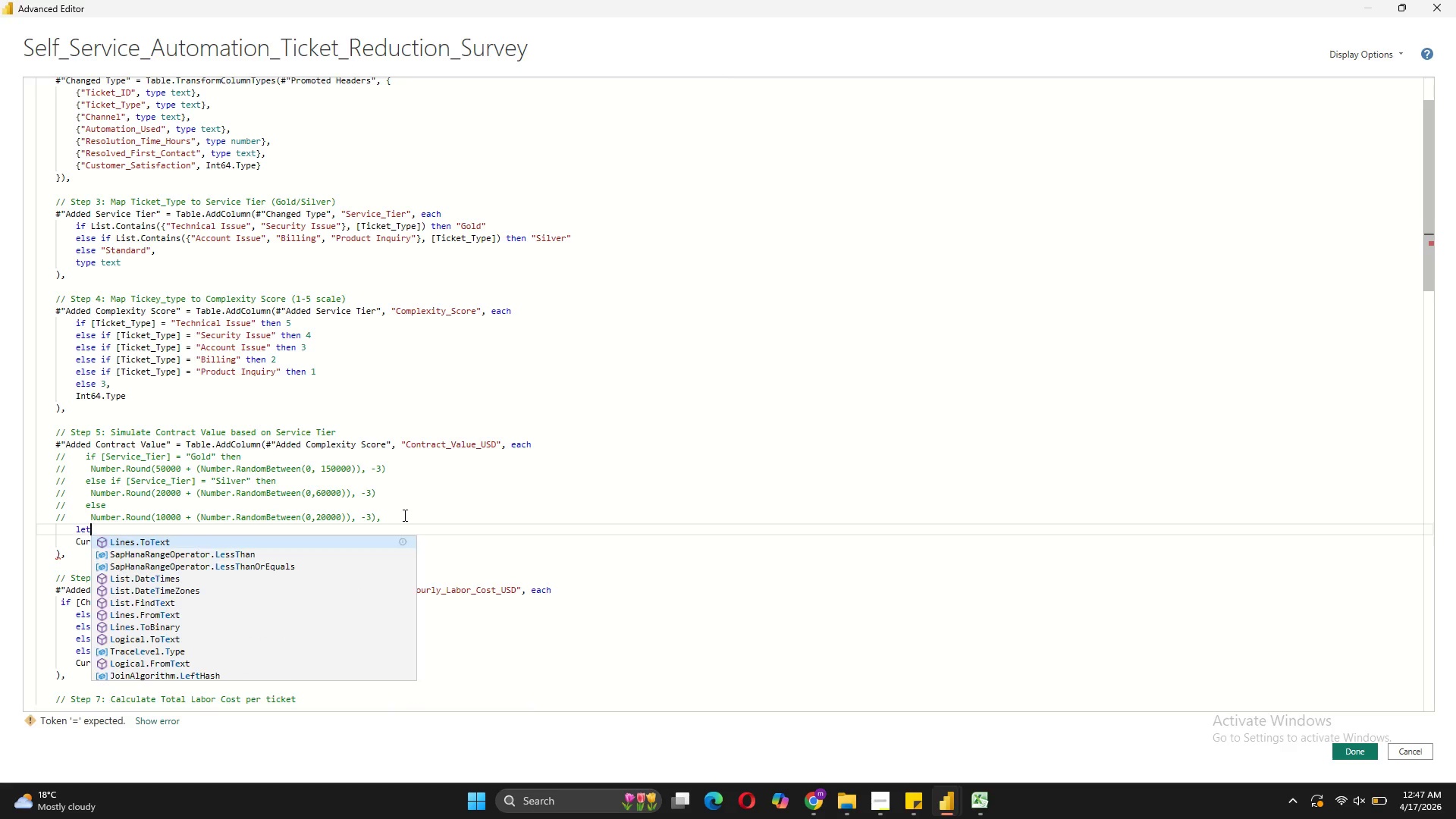 
key(Shift+Enter)
 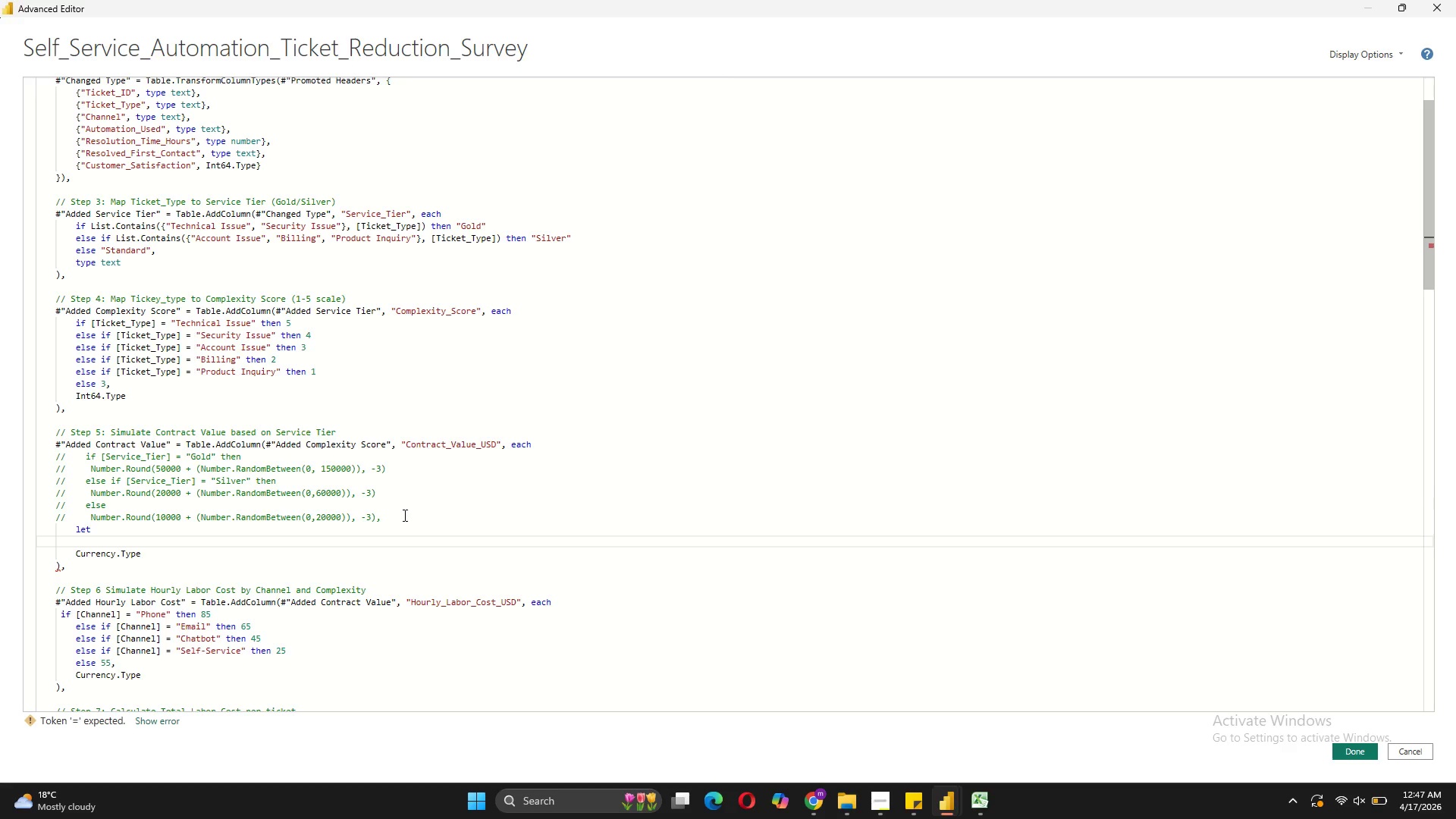 
key(Tab)
type(seed= Number.FromText)
 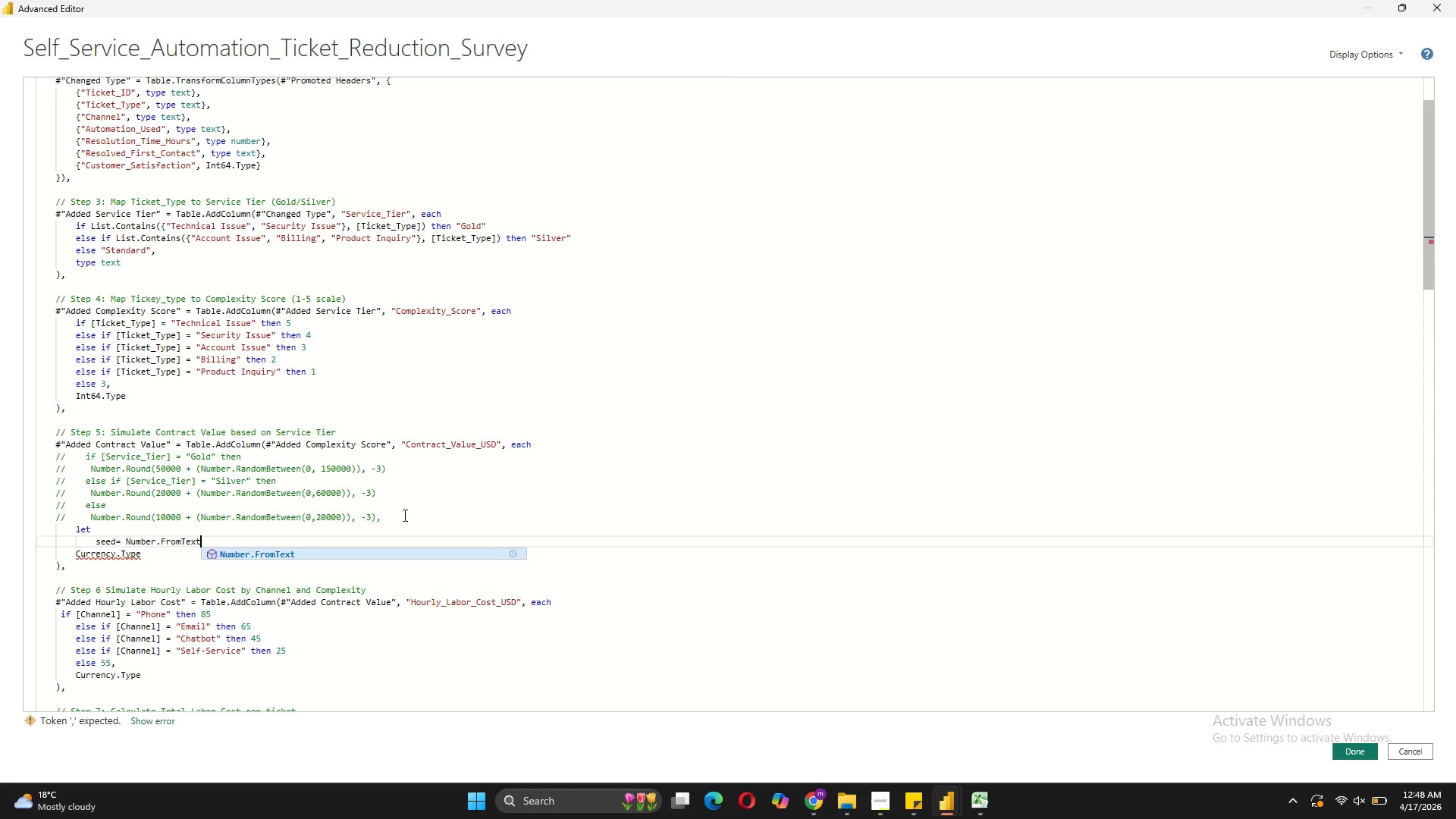 
type((Text.Start([Ticket_ID)
 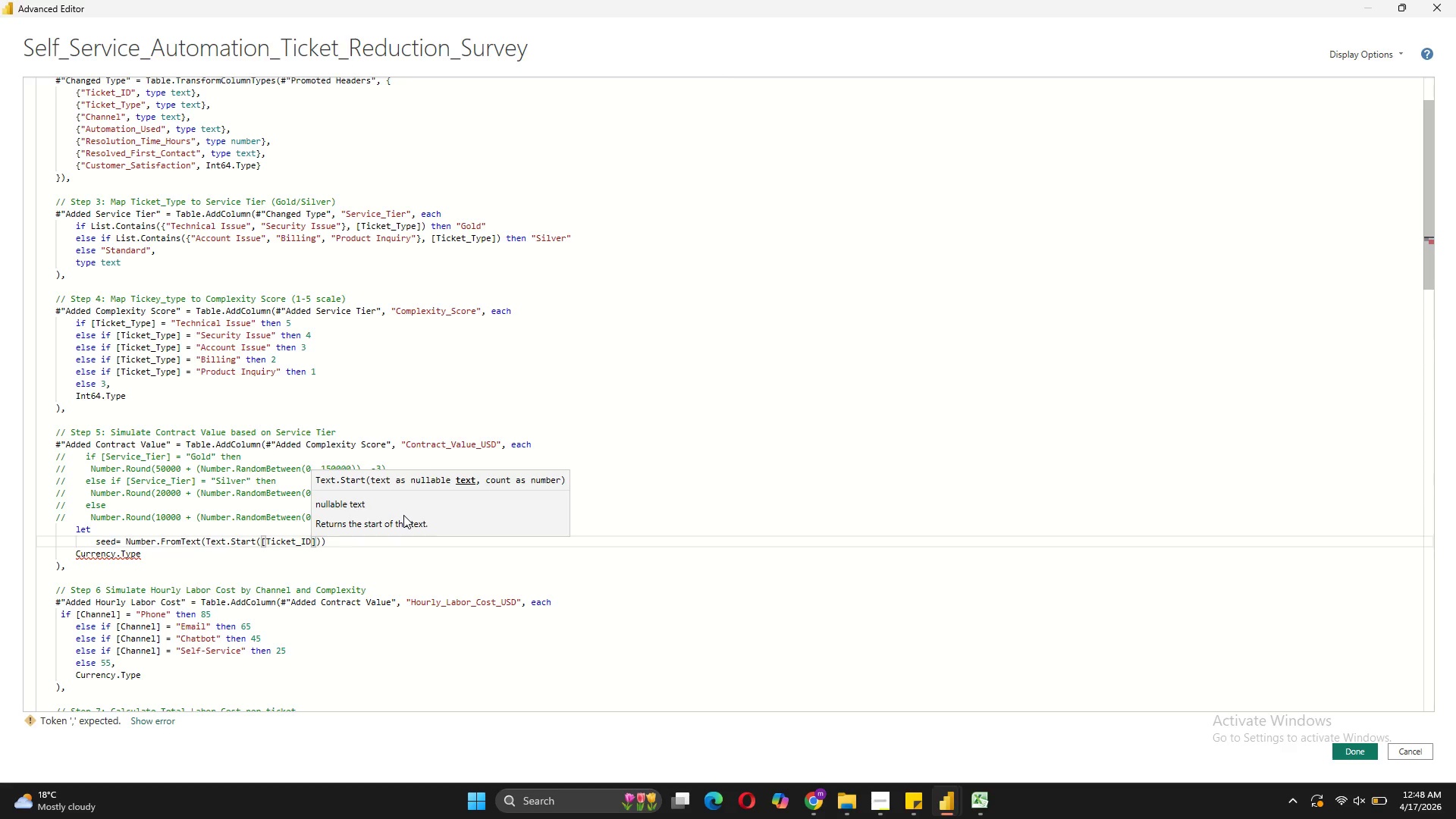 
key(ArrowRight)
 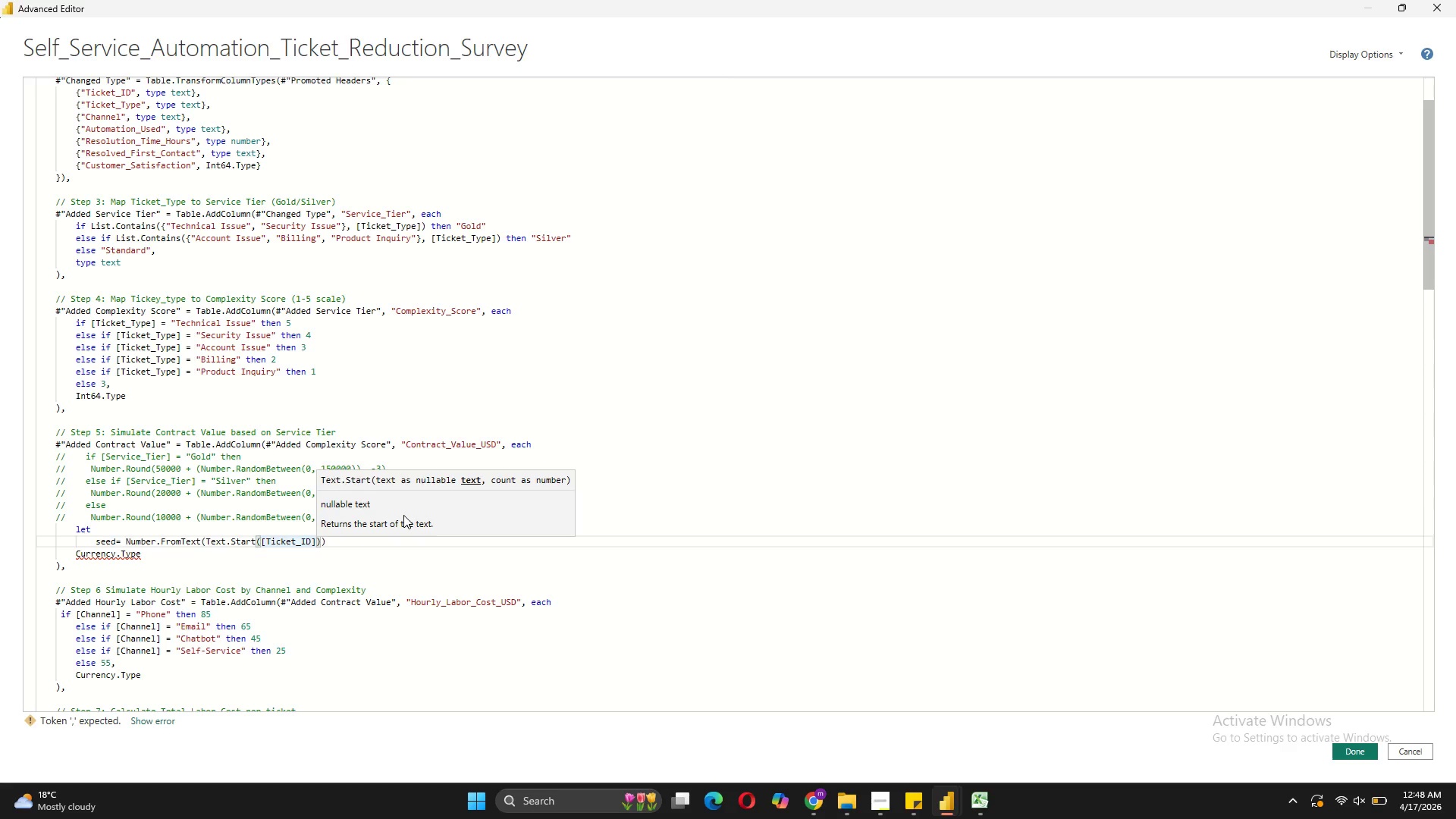 
key(Comma)
 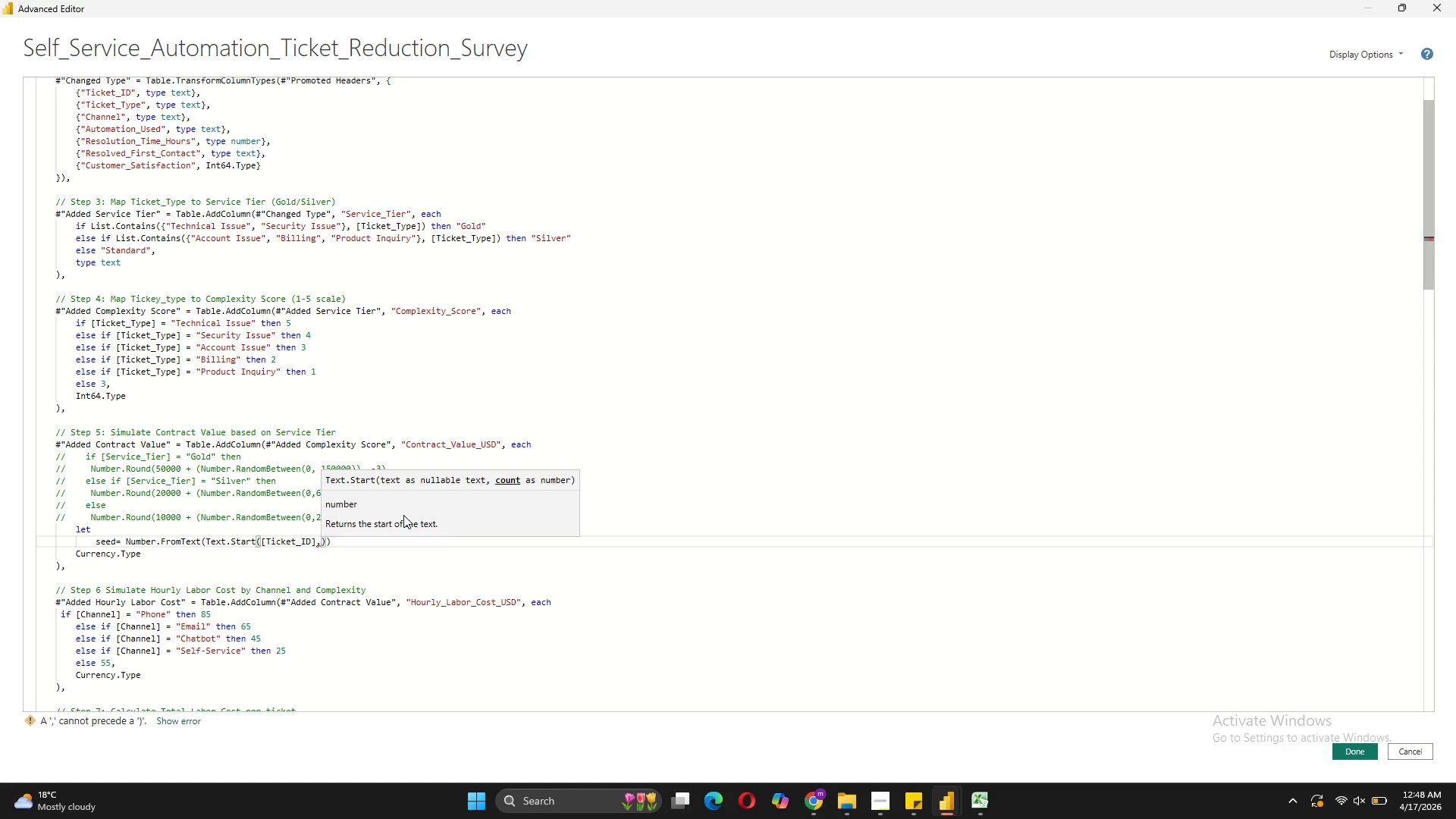 
key(Space)
 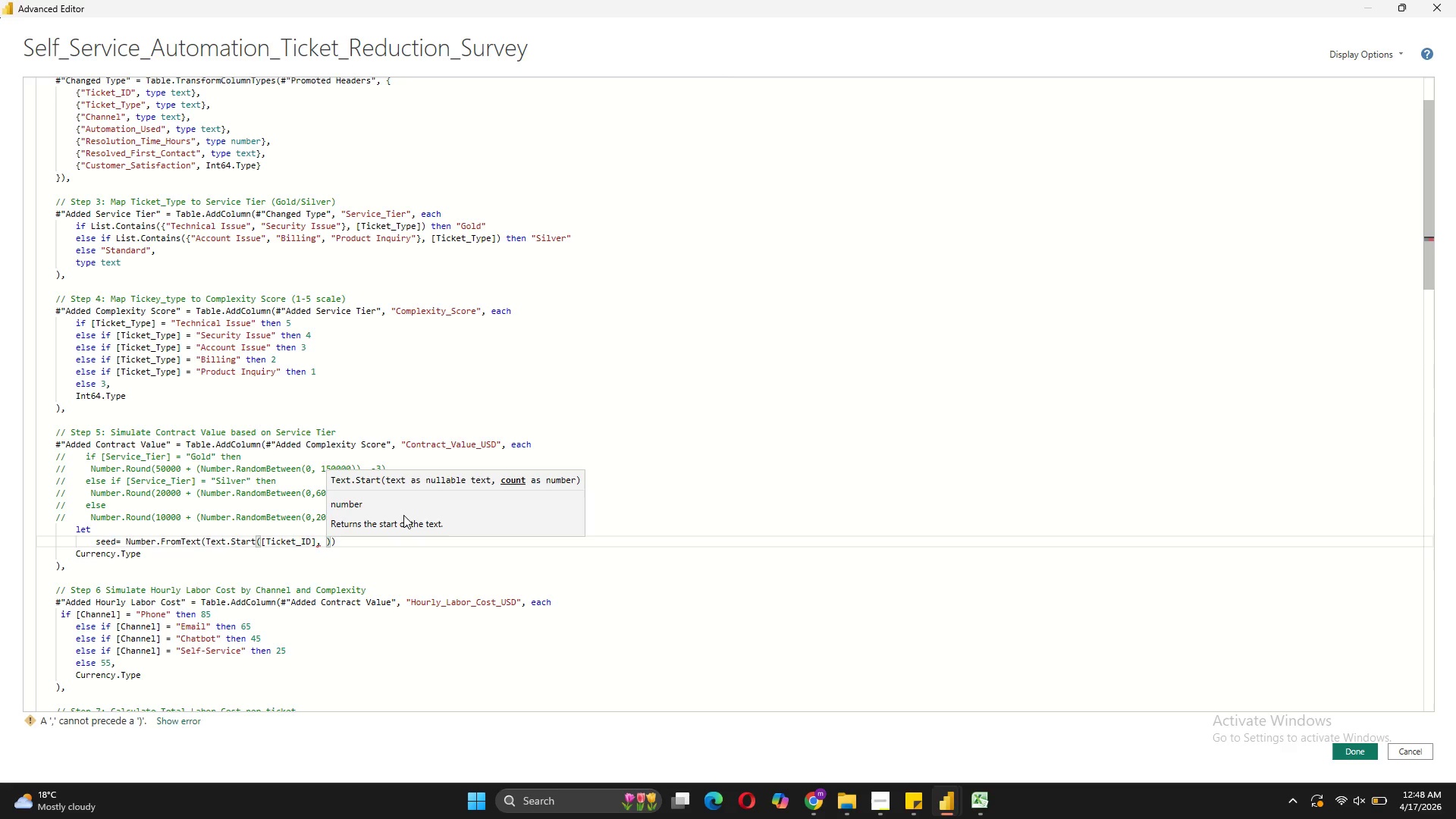 
key(7)
 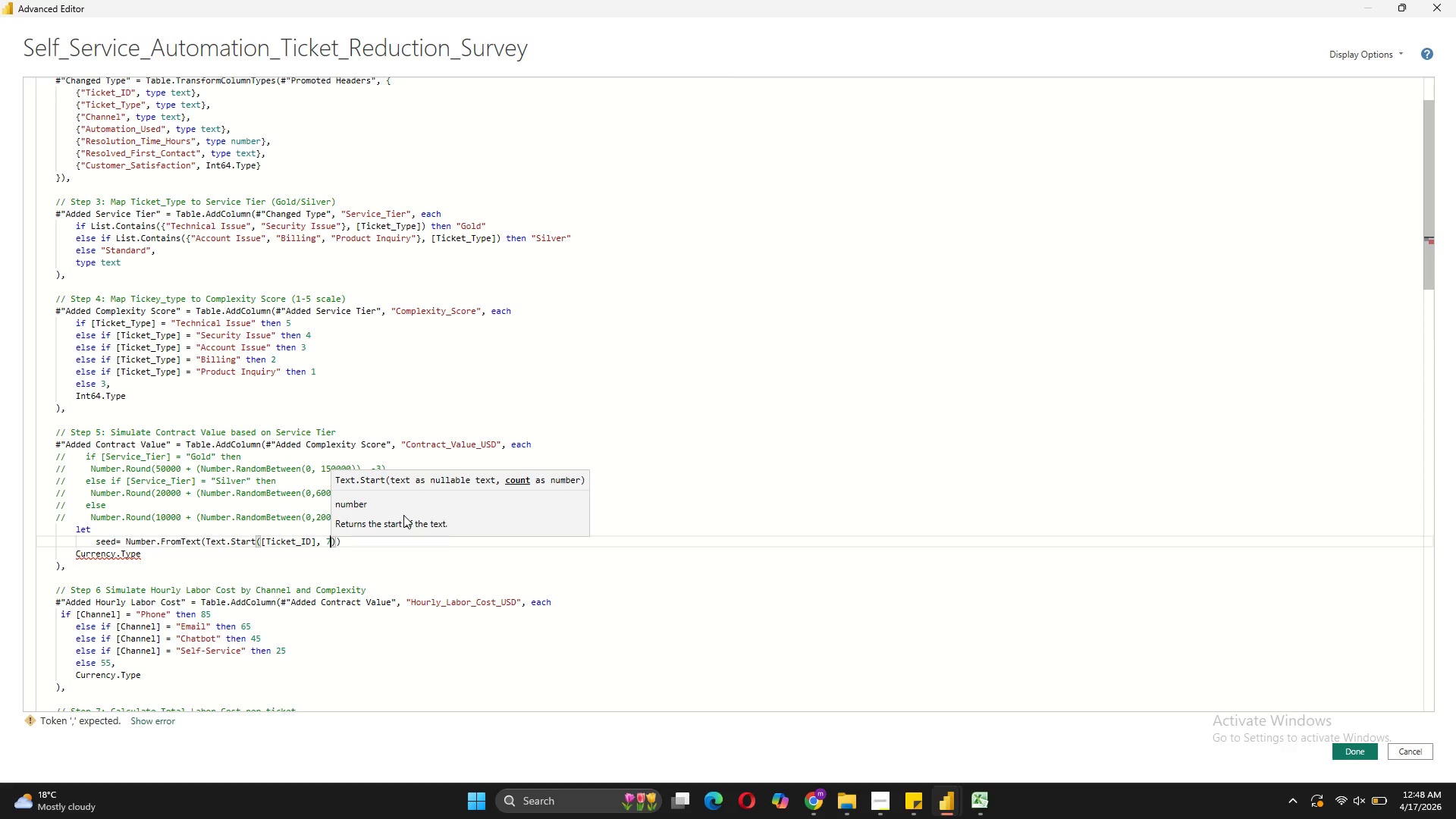 
key(ArrowRight)
 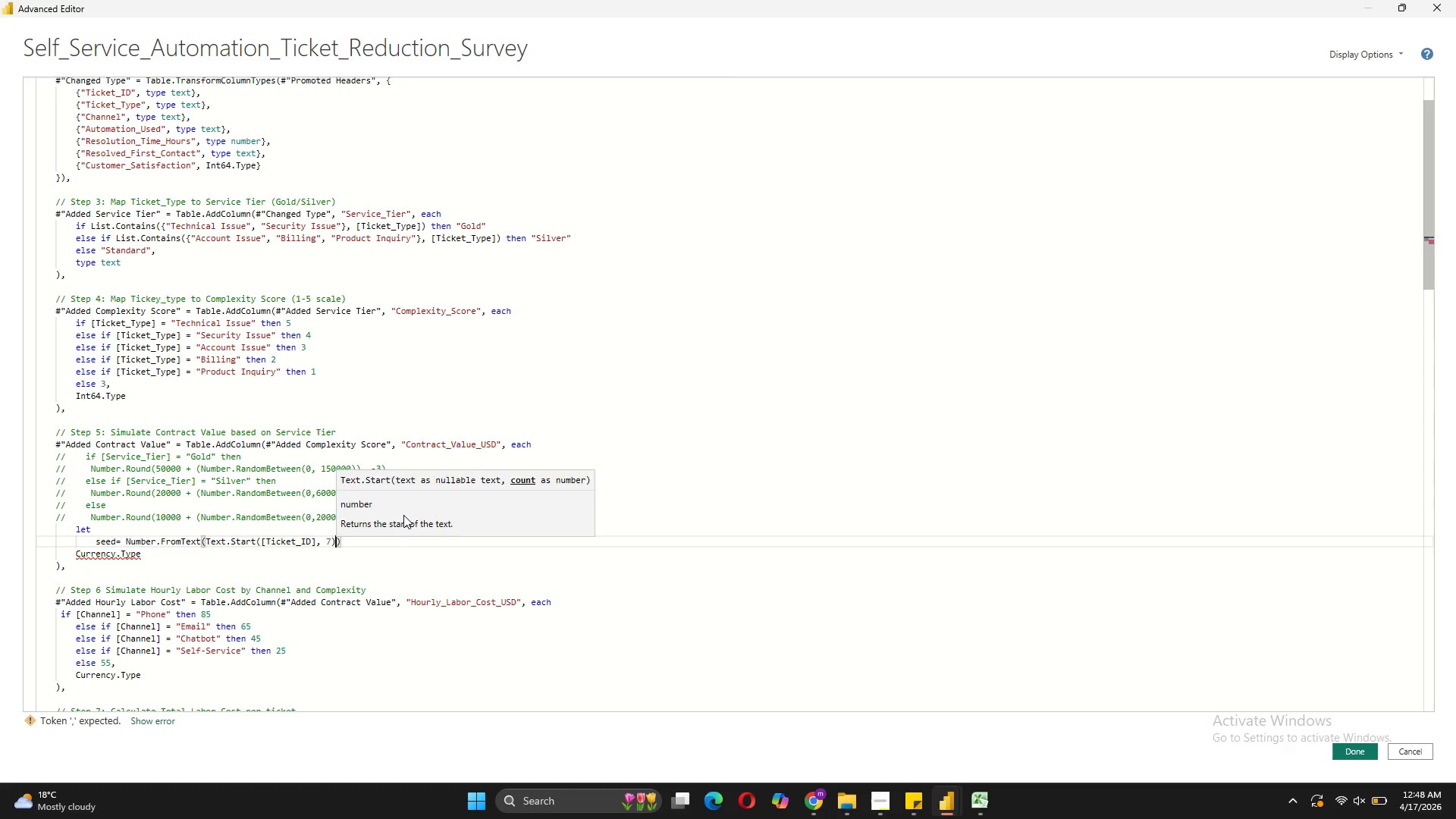 
key(ArrowRight)
 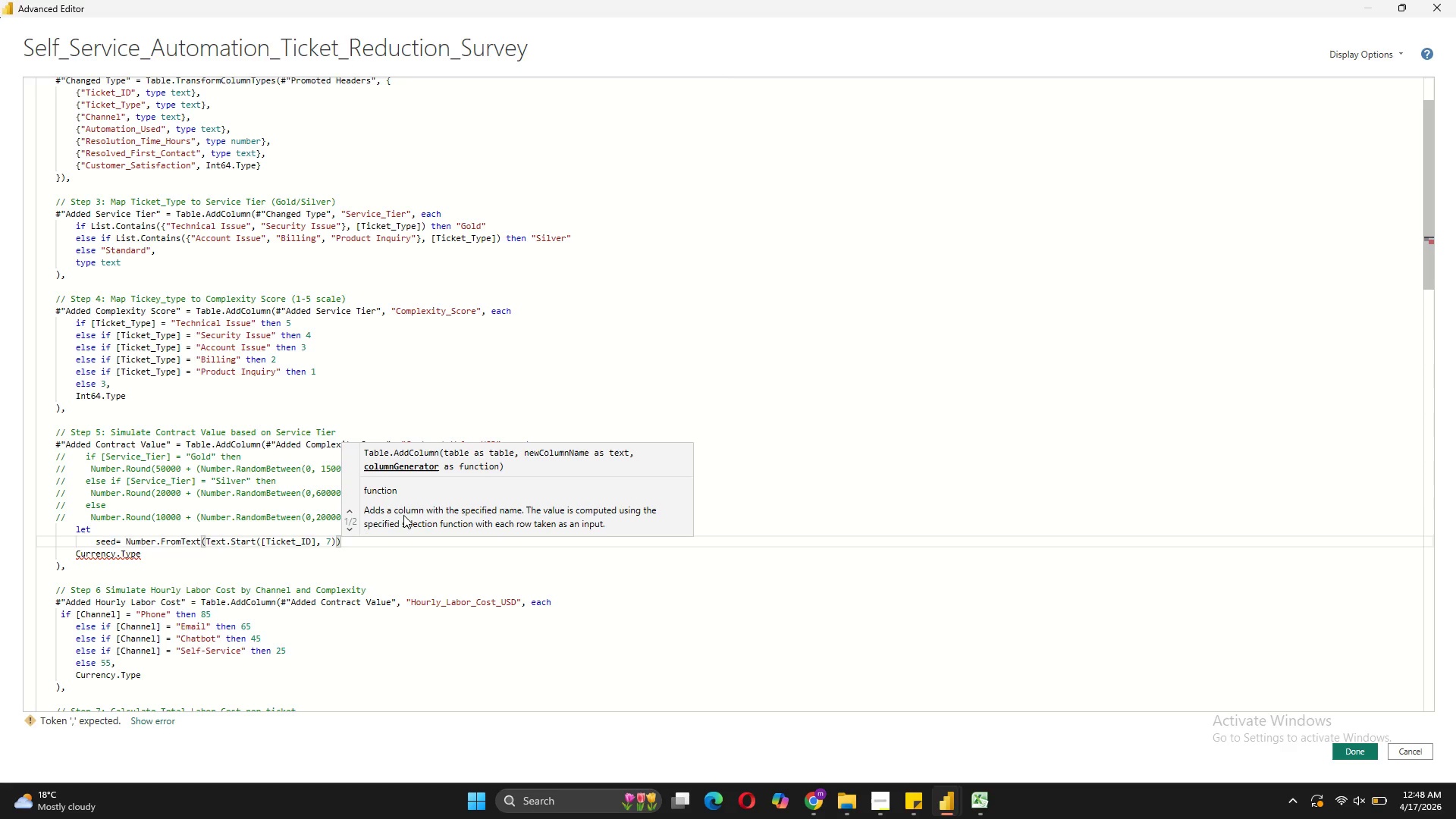 
type( //)
key(Backspace)
type( 100000,)
 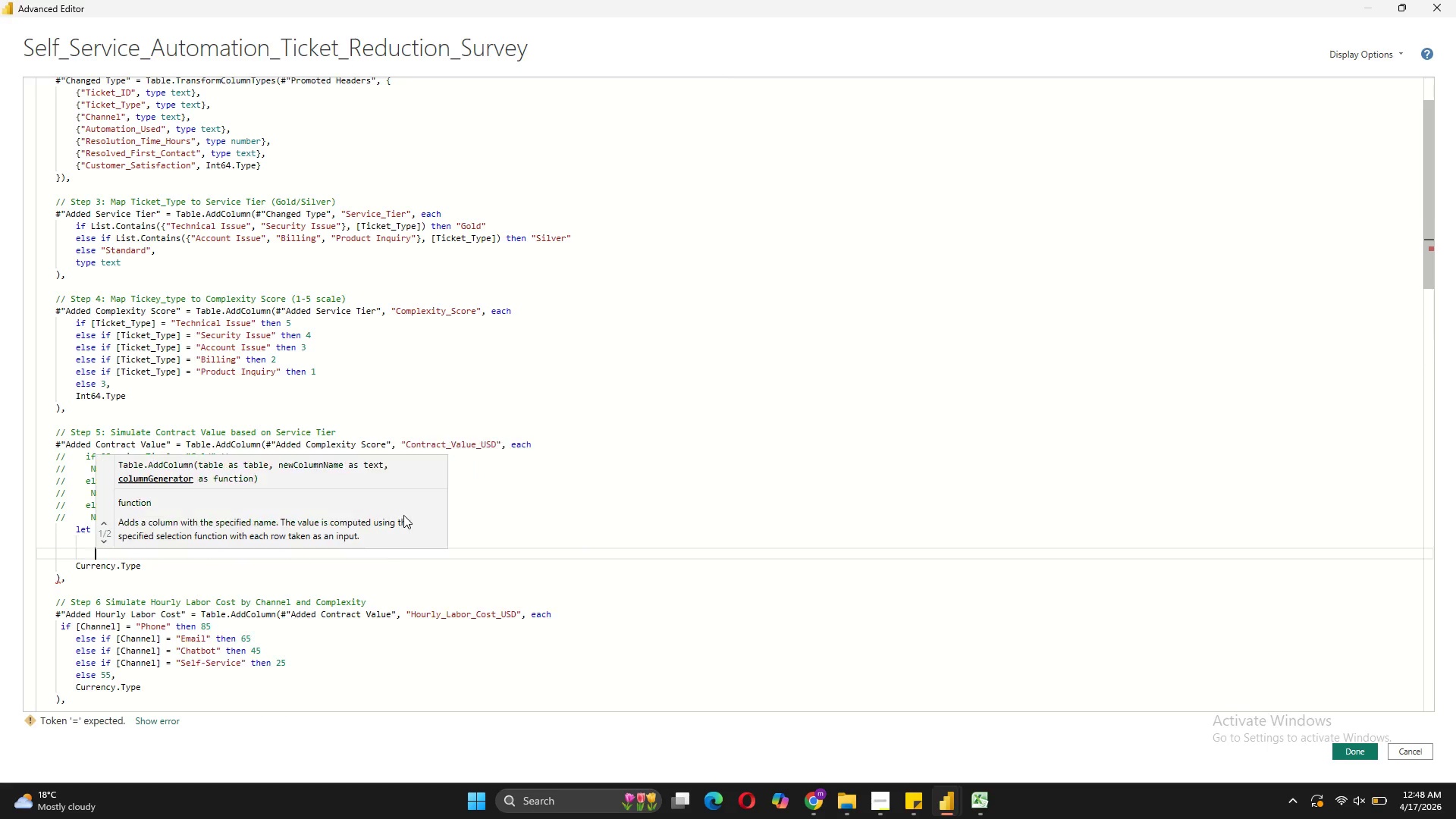 
key(Shift+Enter)
 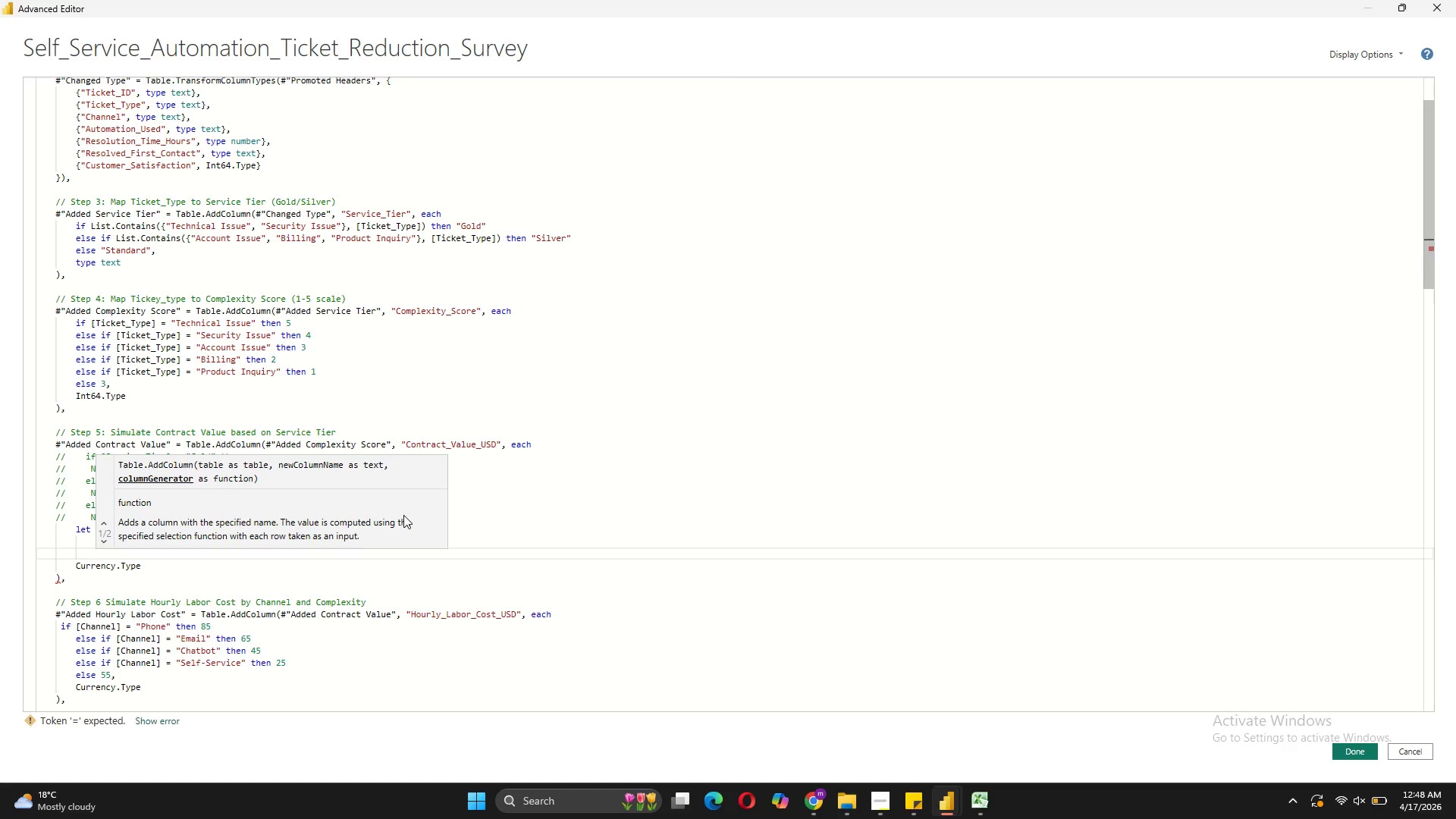 
type(random = Number.Mod(seed * 12345, 100001))
 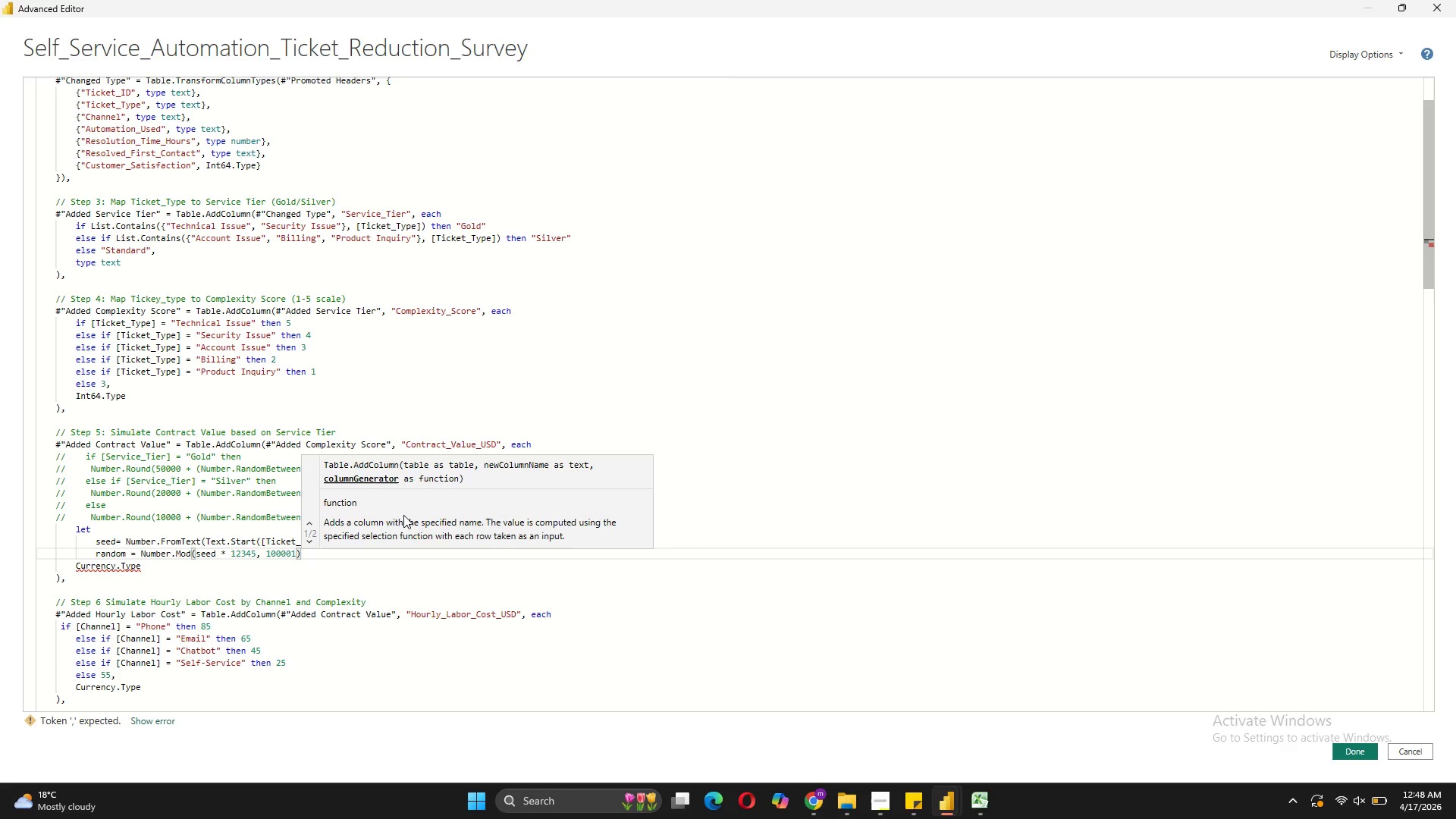 
key(ArrowRight)
 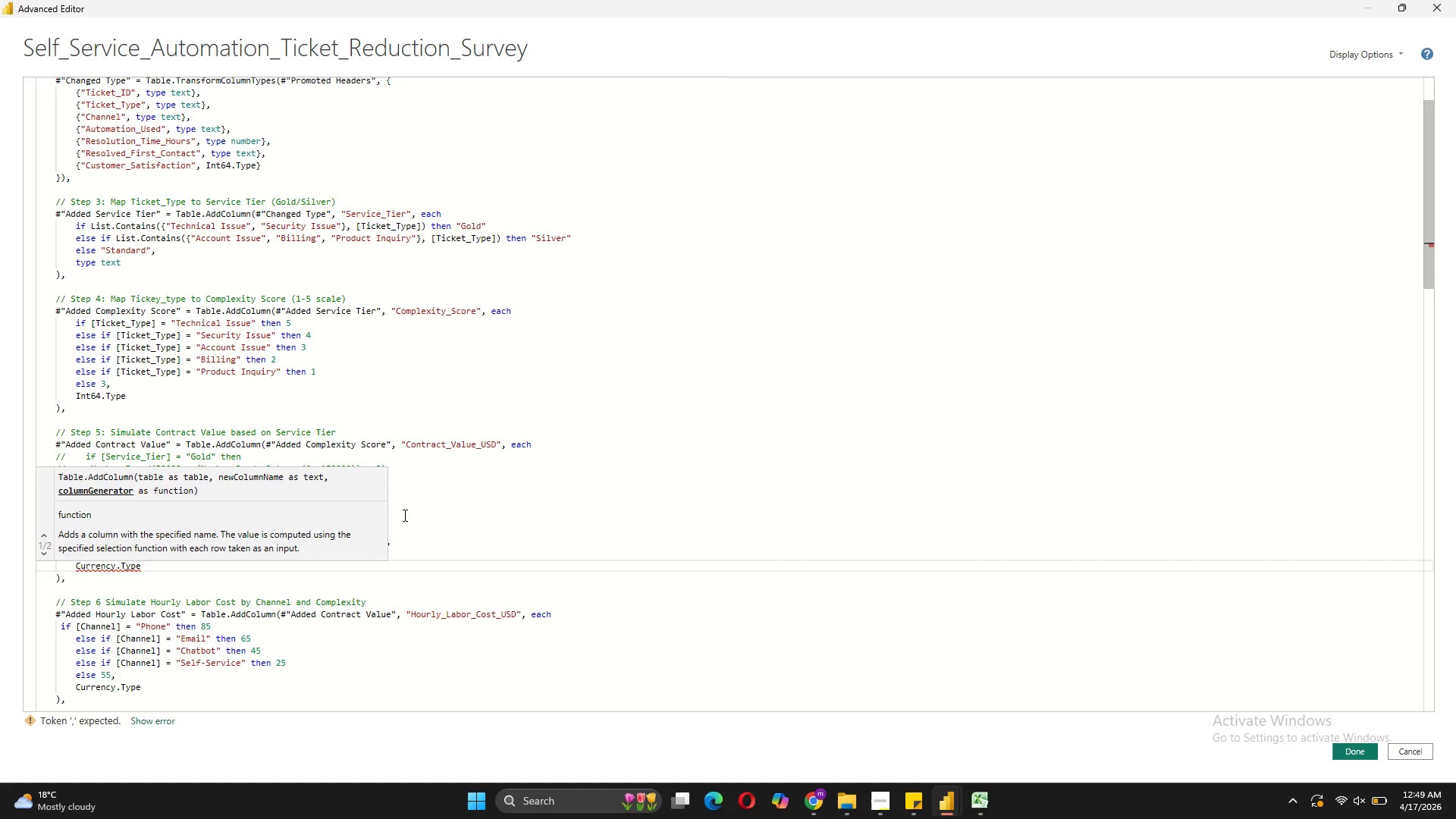 
key(ArrowLeft)
 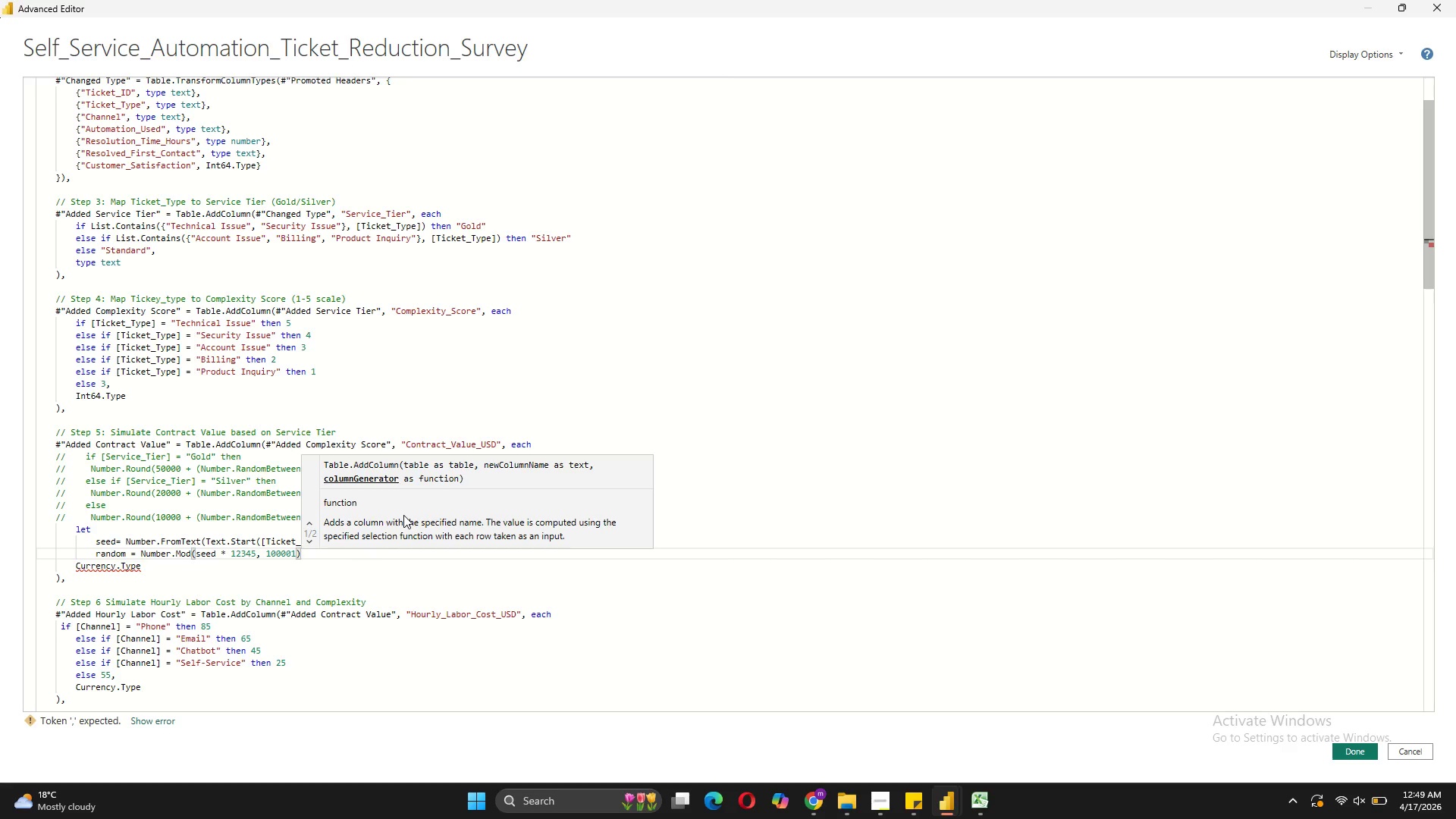 
type( /100000)
 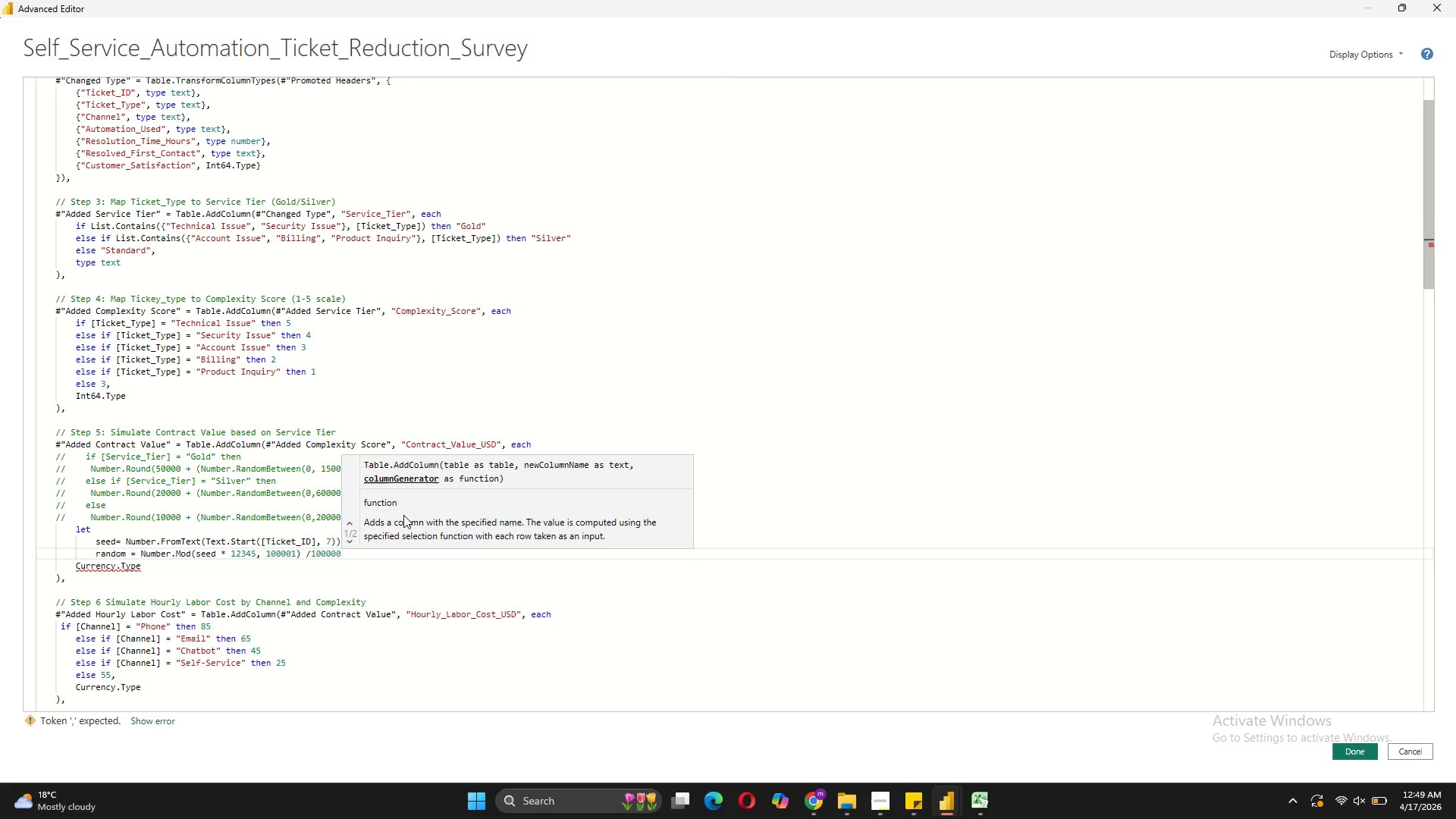 
key(Shift+Enter)
 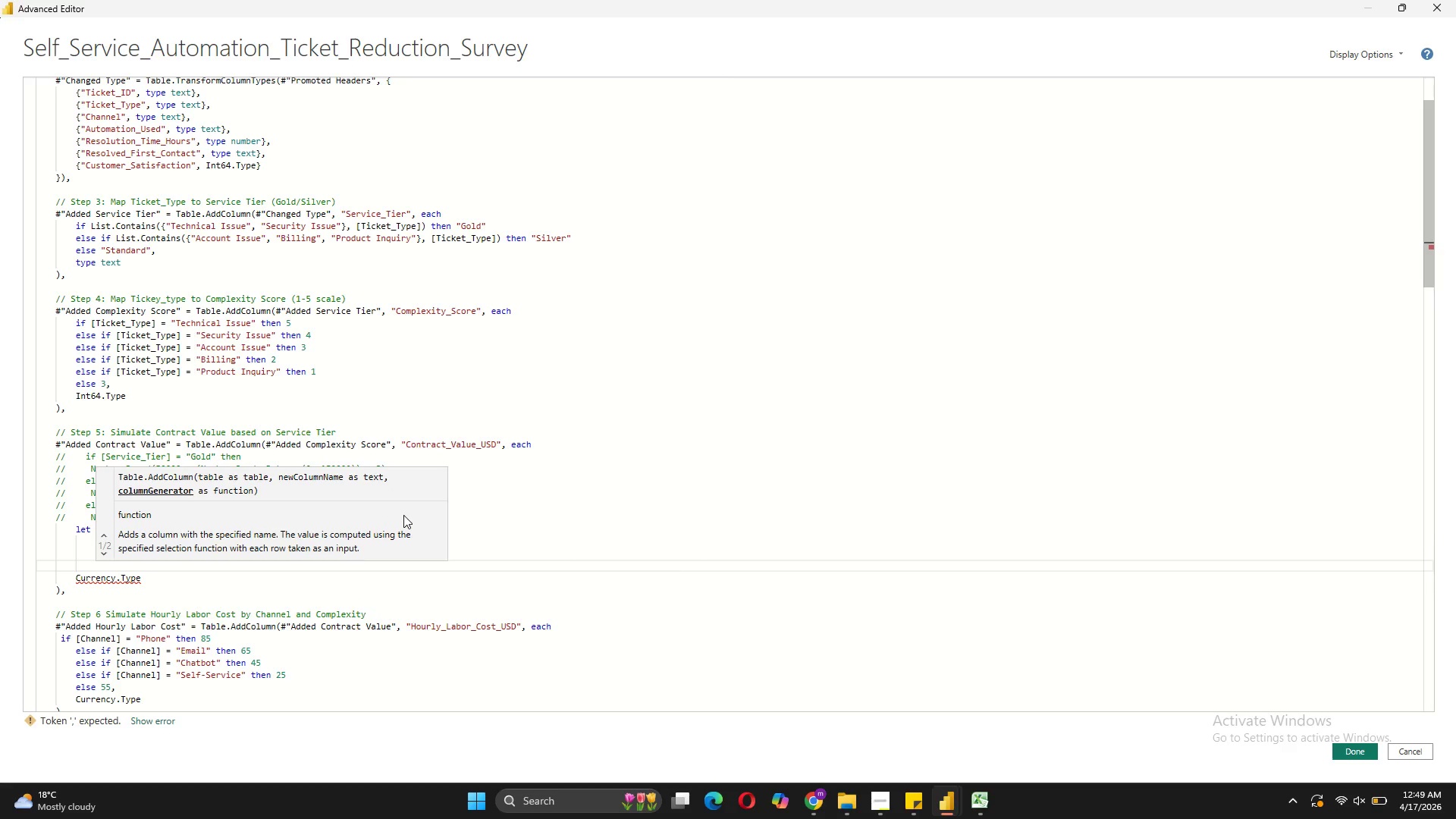 
key(Backspace)
type(in)
 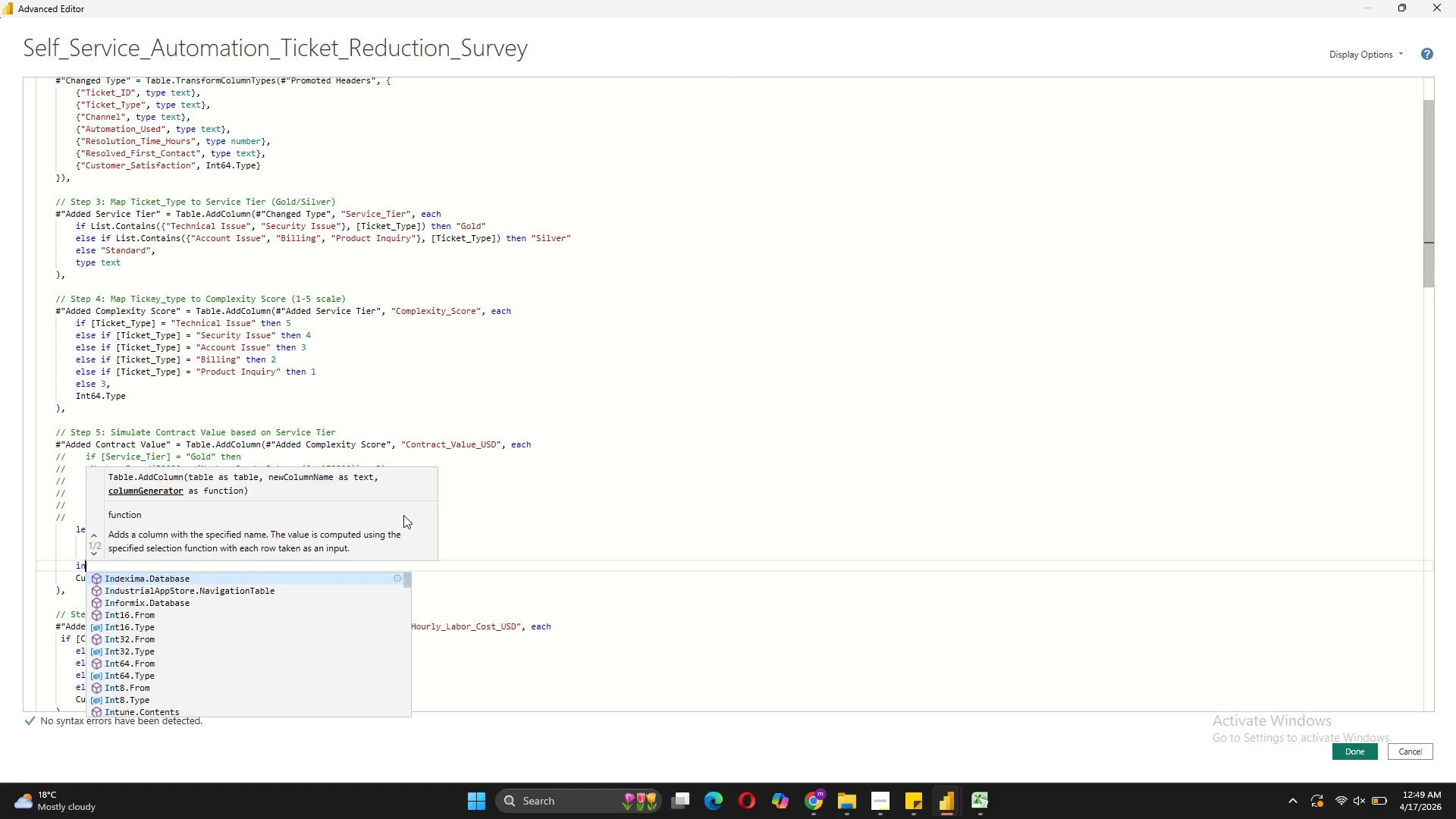 
key(Shift+Enter)
 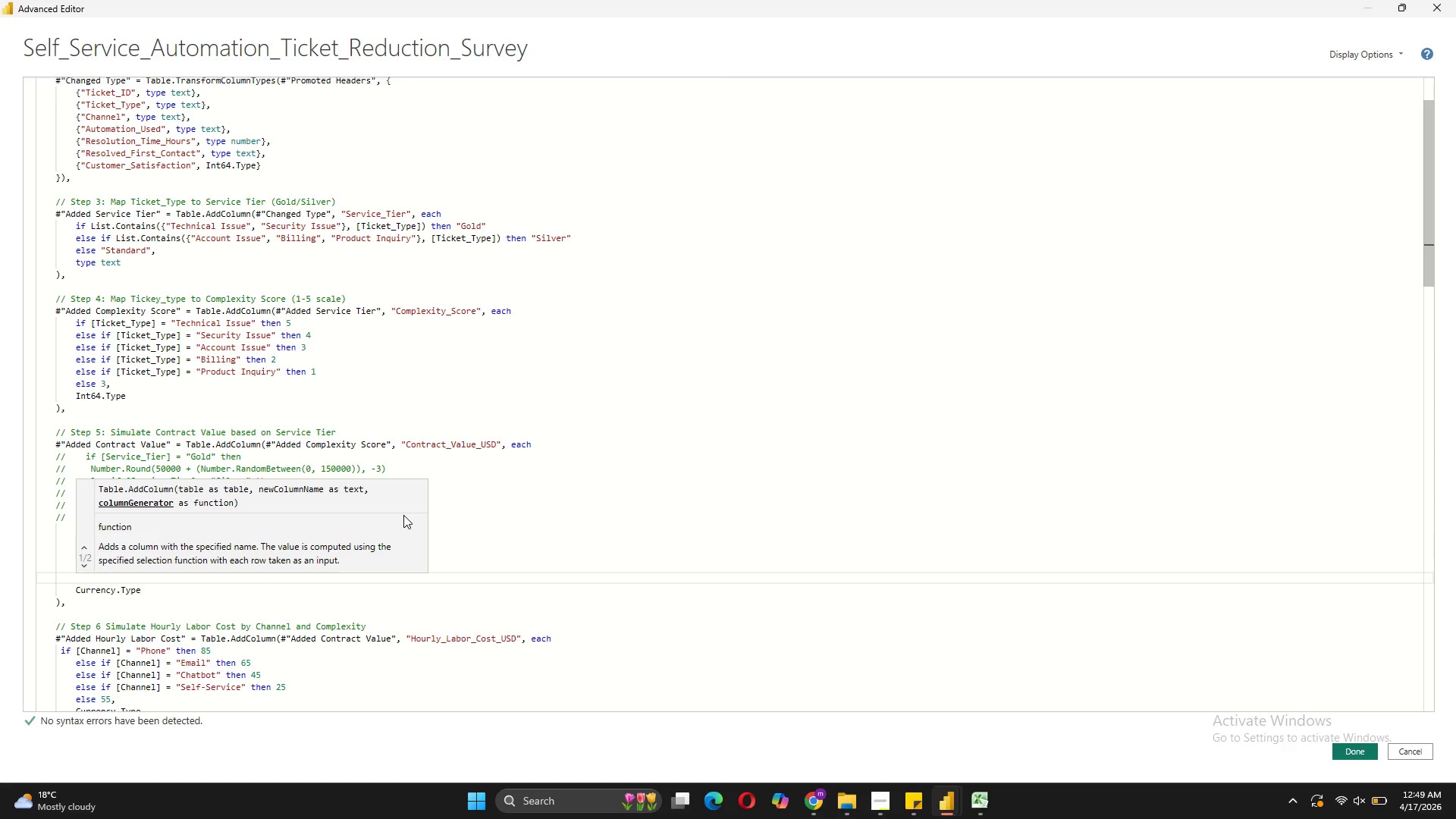 
key(Tab)
type(if)
 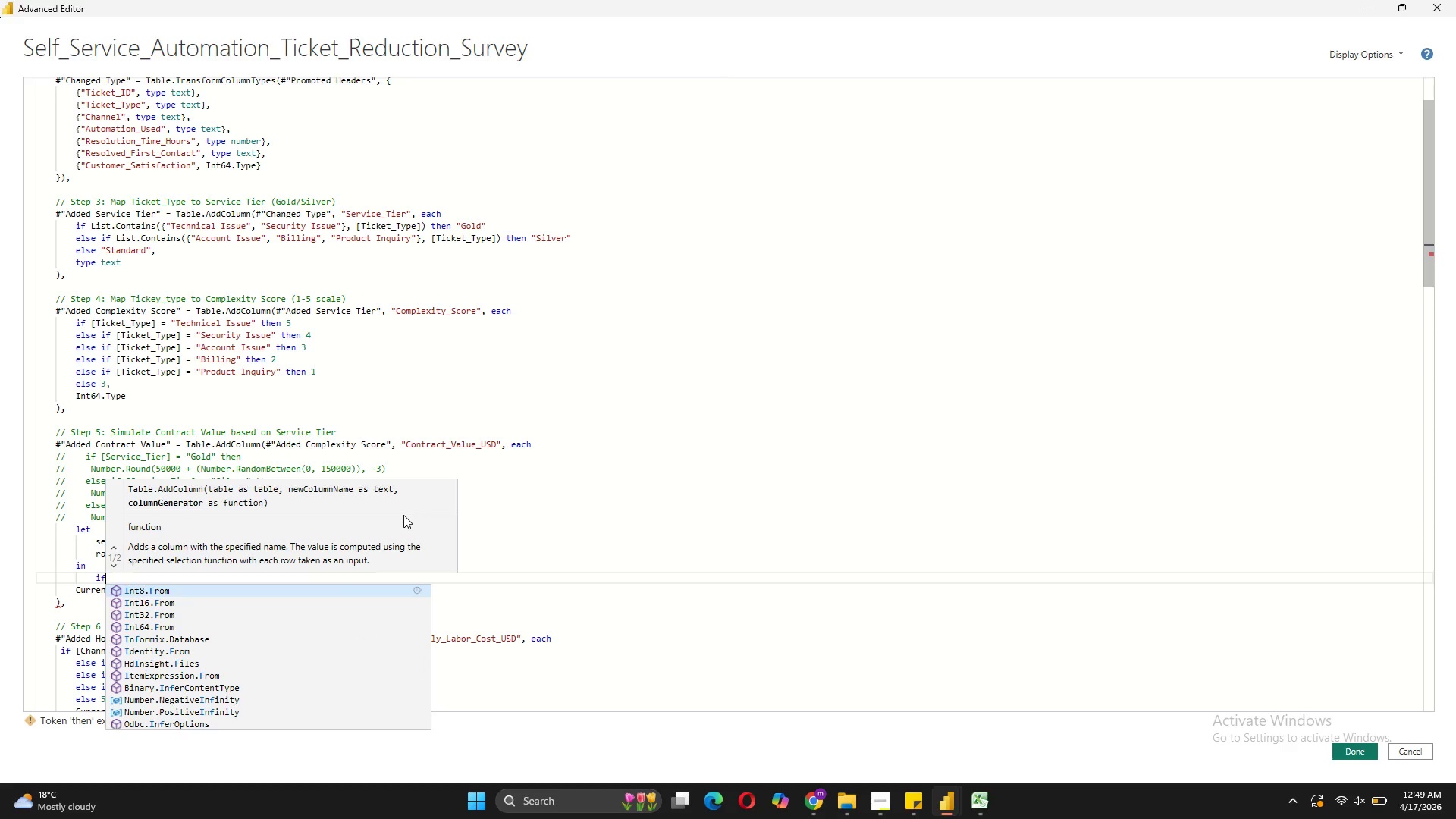 
type( [Service_Tier)
 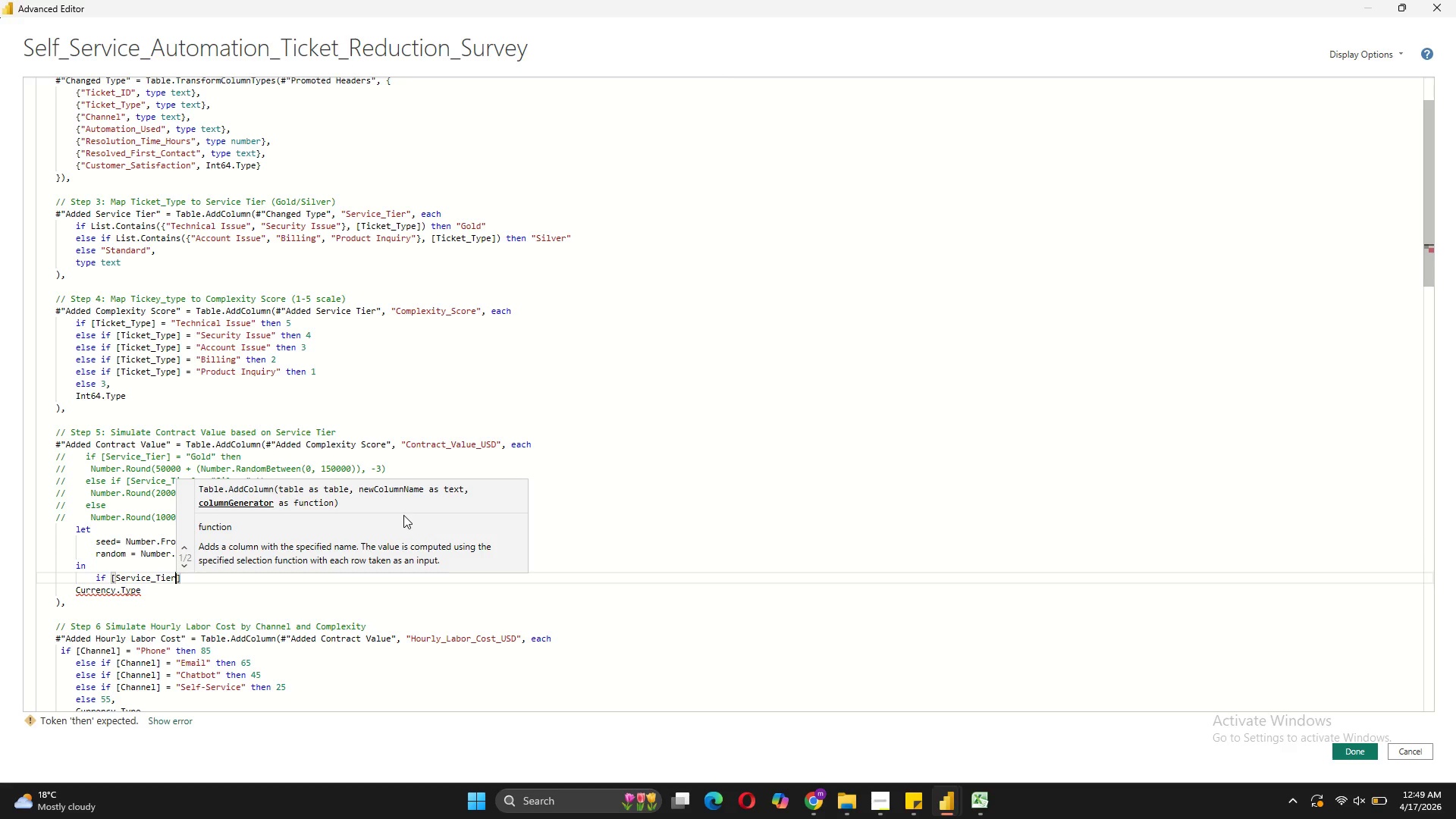 
key(ArrowRight)
 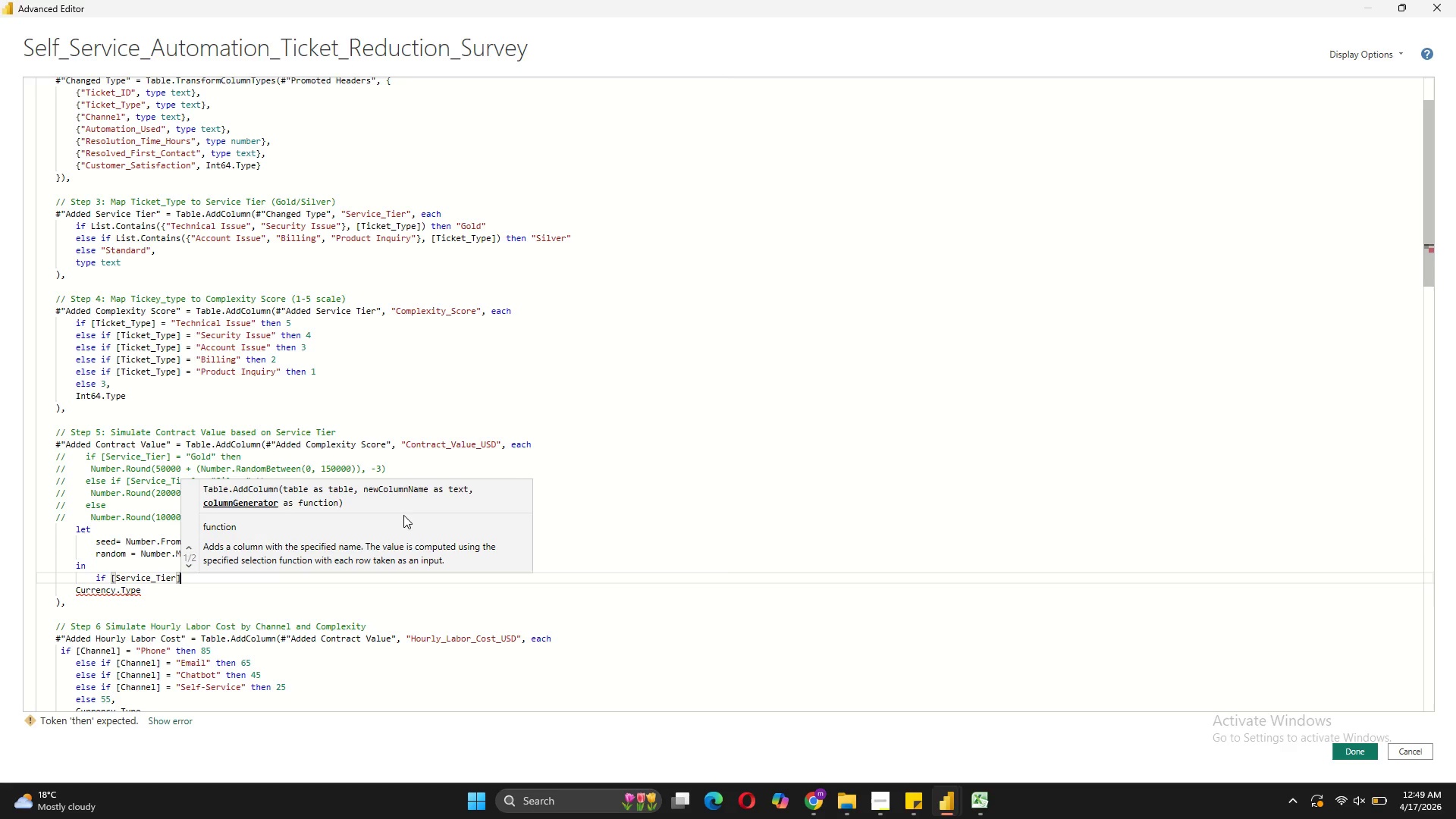 
type( = "GOL)
key(Backspace)
key(Backspace)
type(old)
 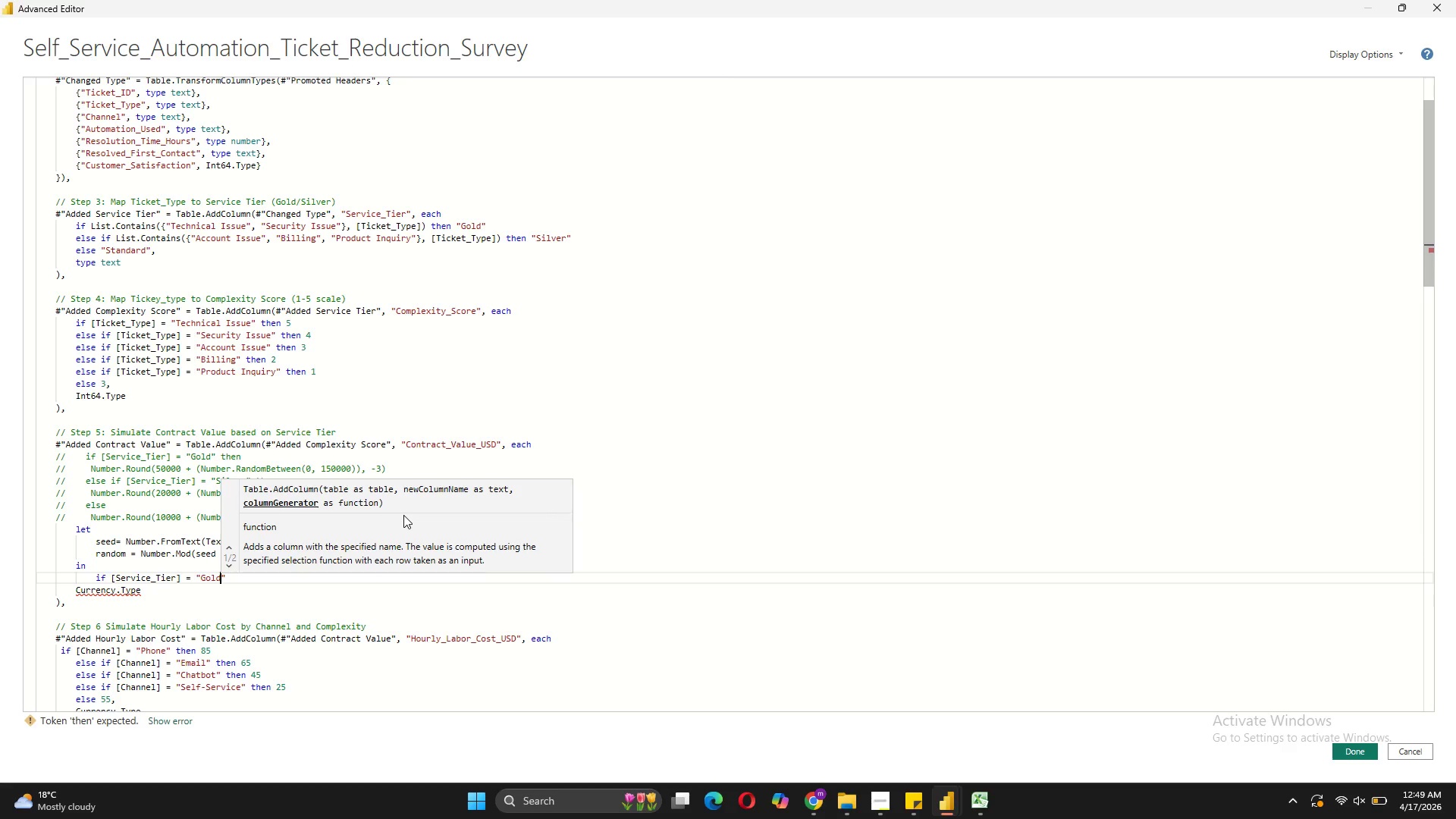 
key(ArrowRight)
 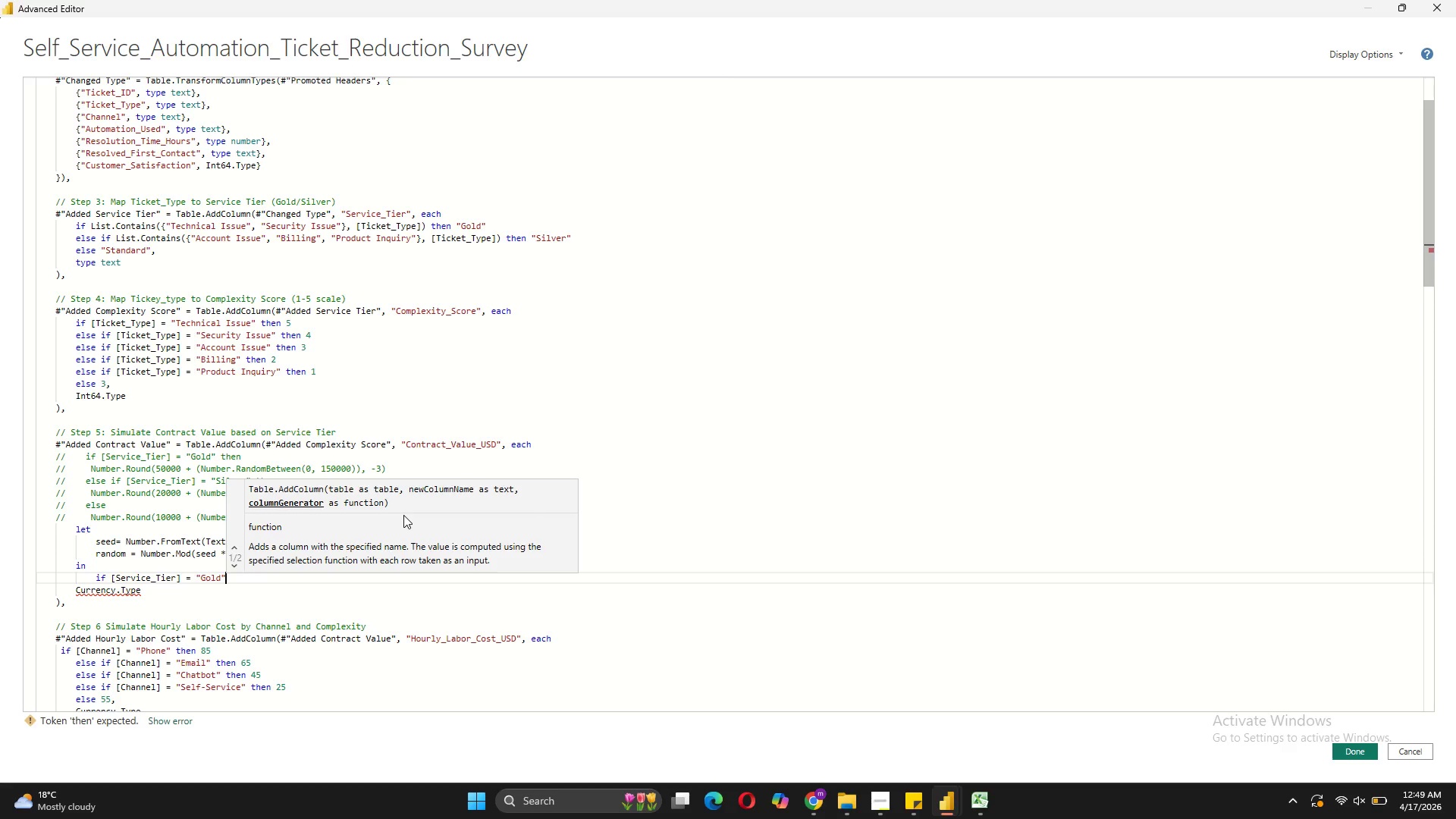 
type(" )
key(Backspace)
key(Backspace)
type(thej)
key(Backspace)
key(Backspace)
key(Backspace)
key(Backspace)
type( then)
 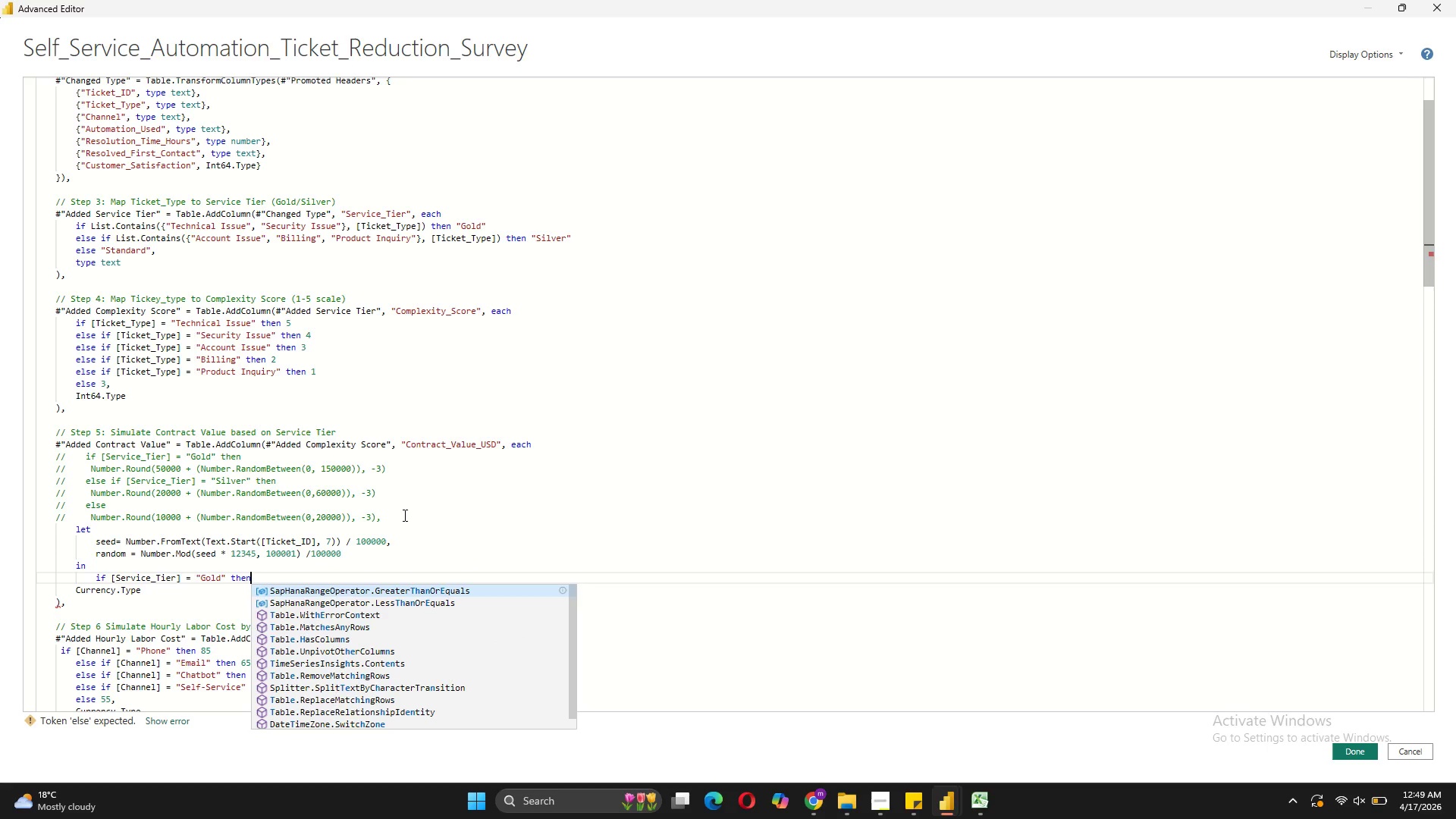 
key(Shift+Enter)
 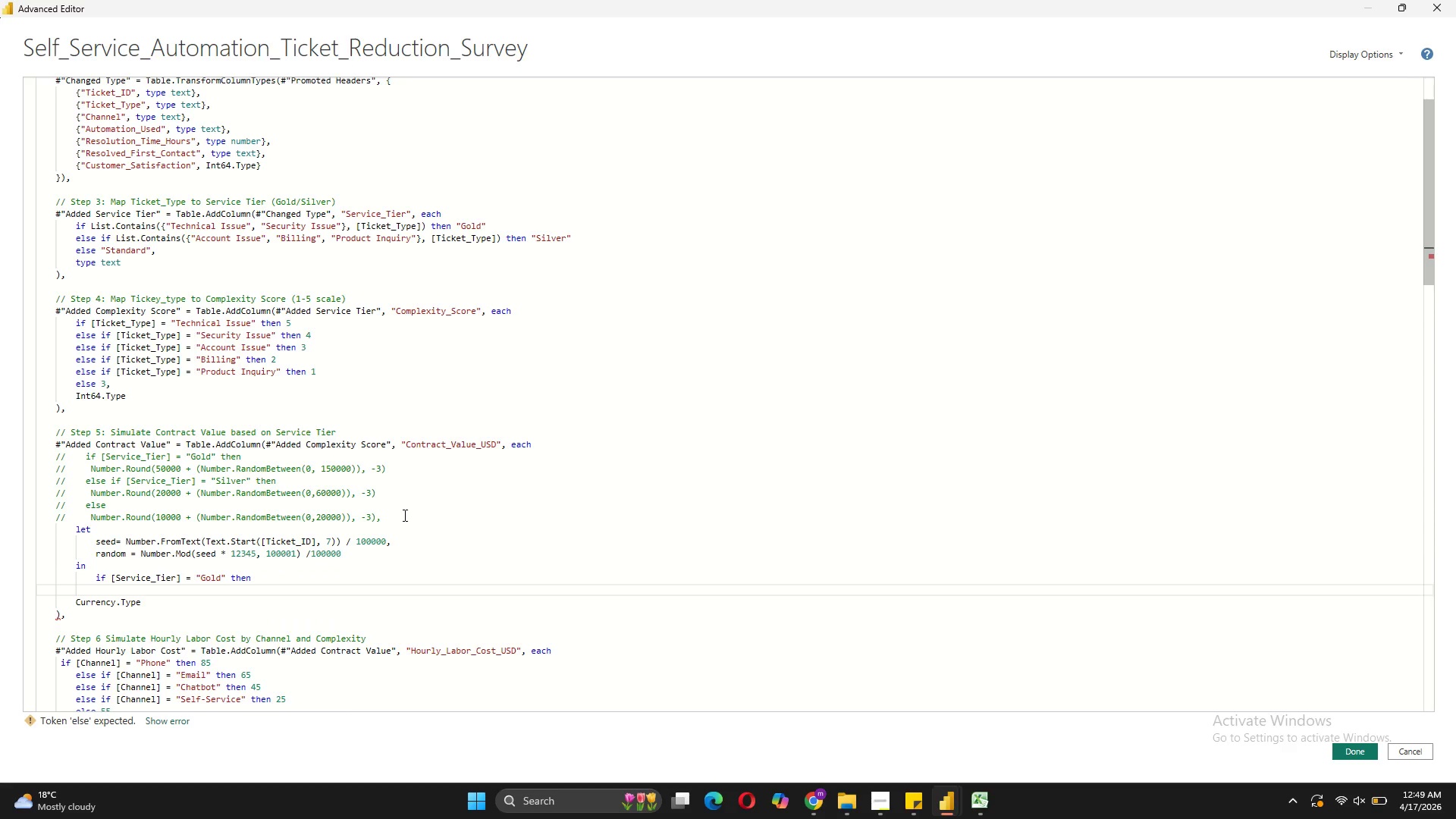 
key(Tab)
type(Number.Round(50000 + (random * 150000)
 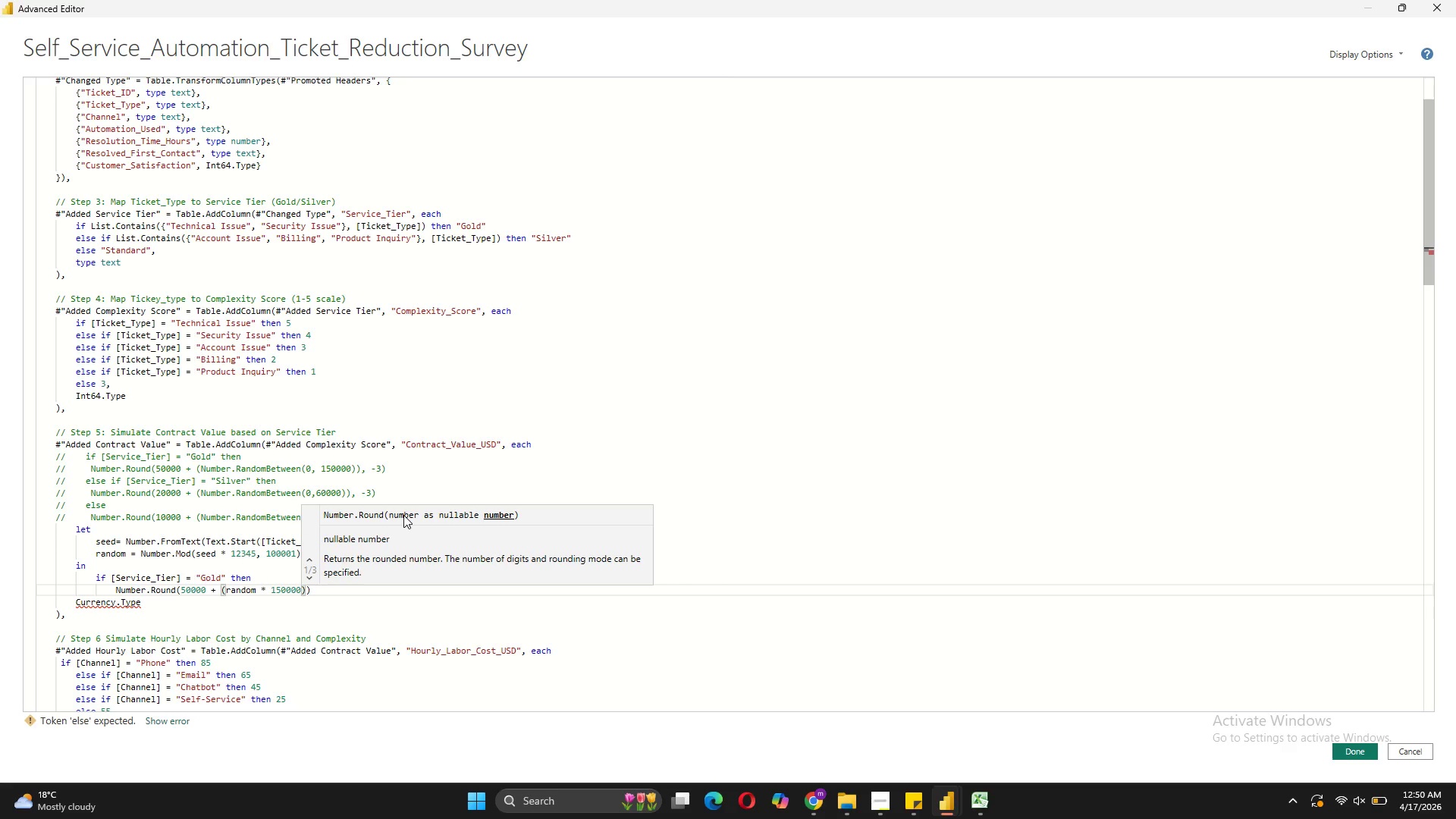 
left_click([305, 592])
 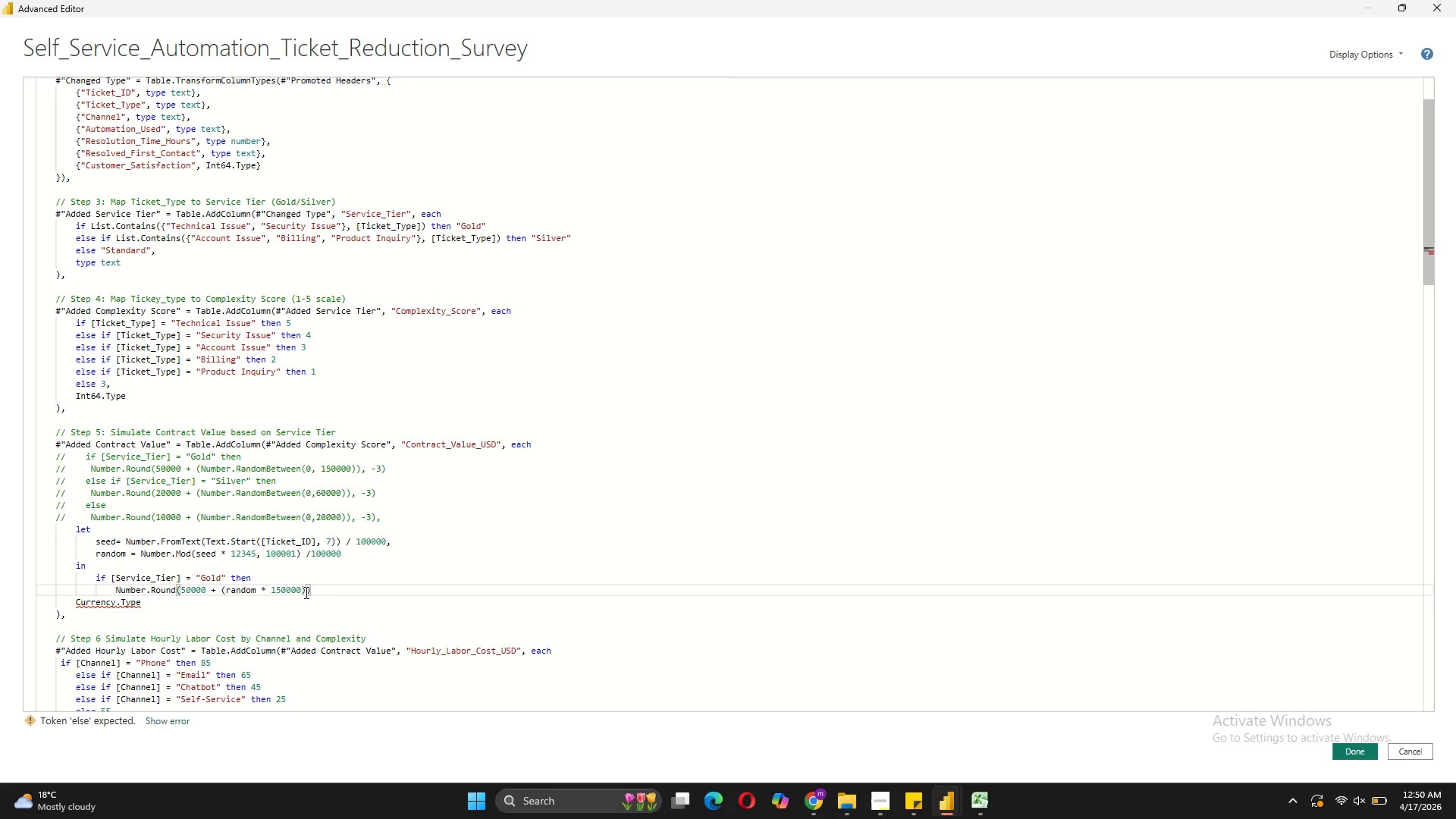 
key(Comma)
 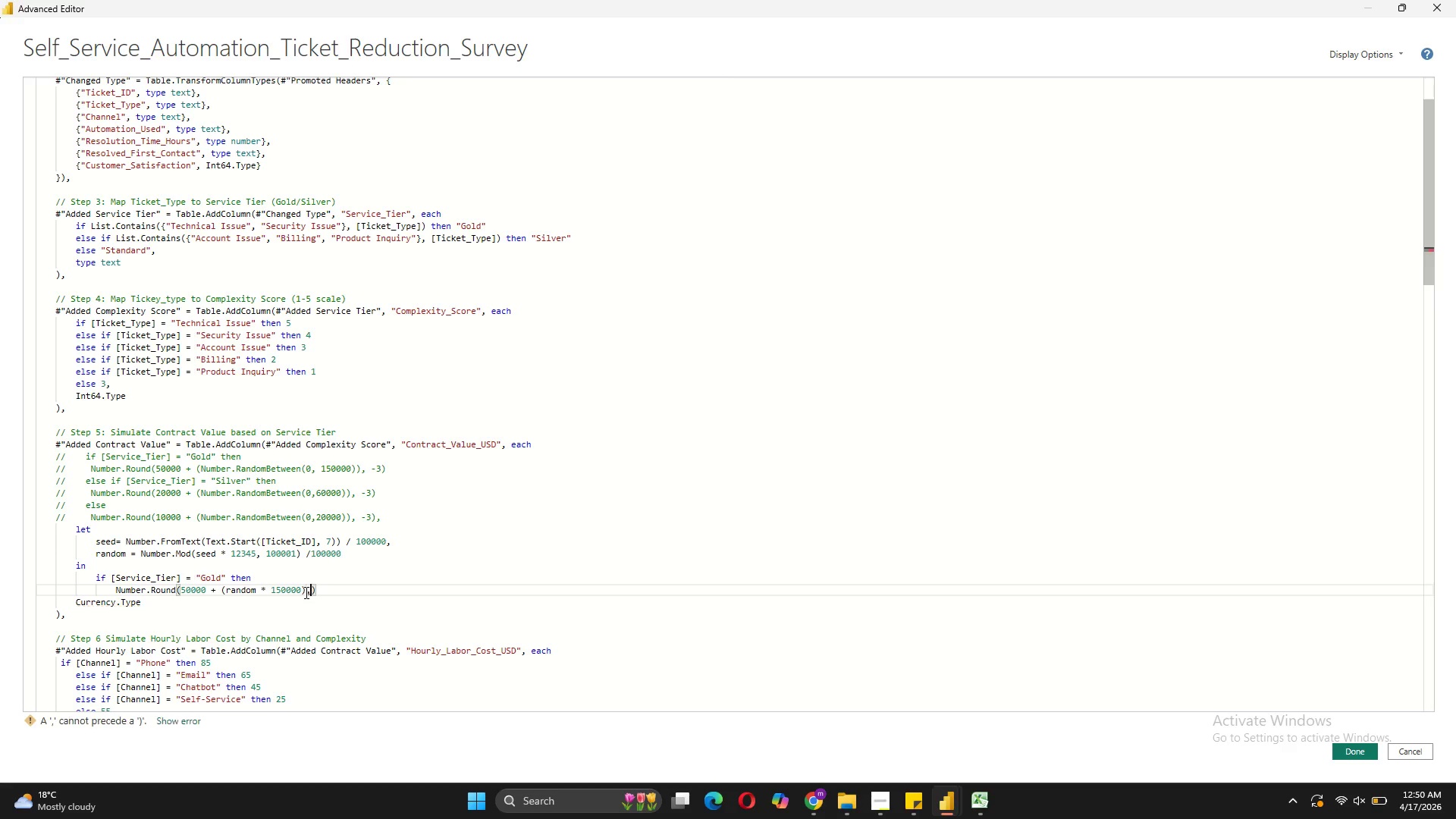 
key(Space)
 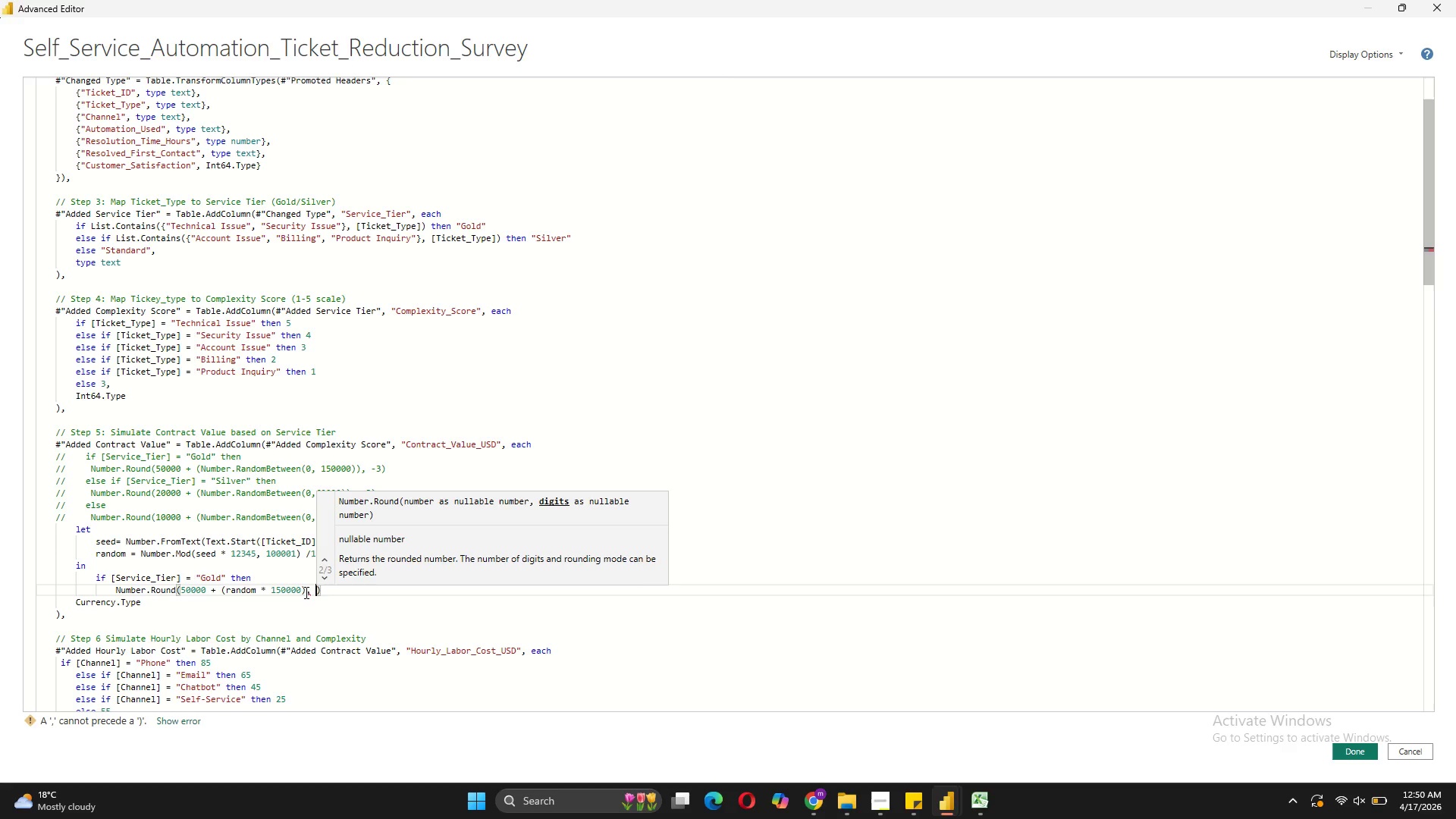 
key(Minus)
 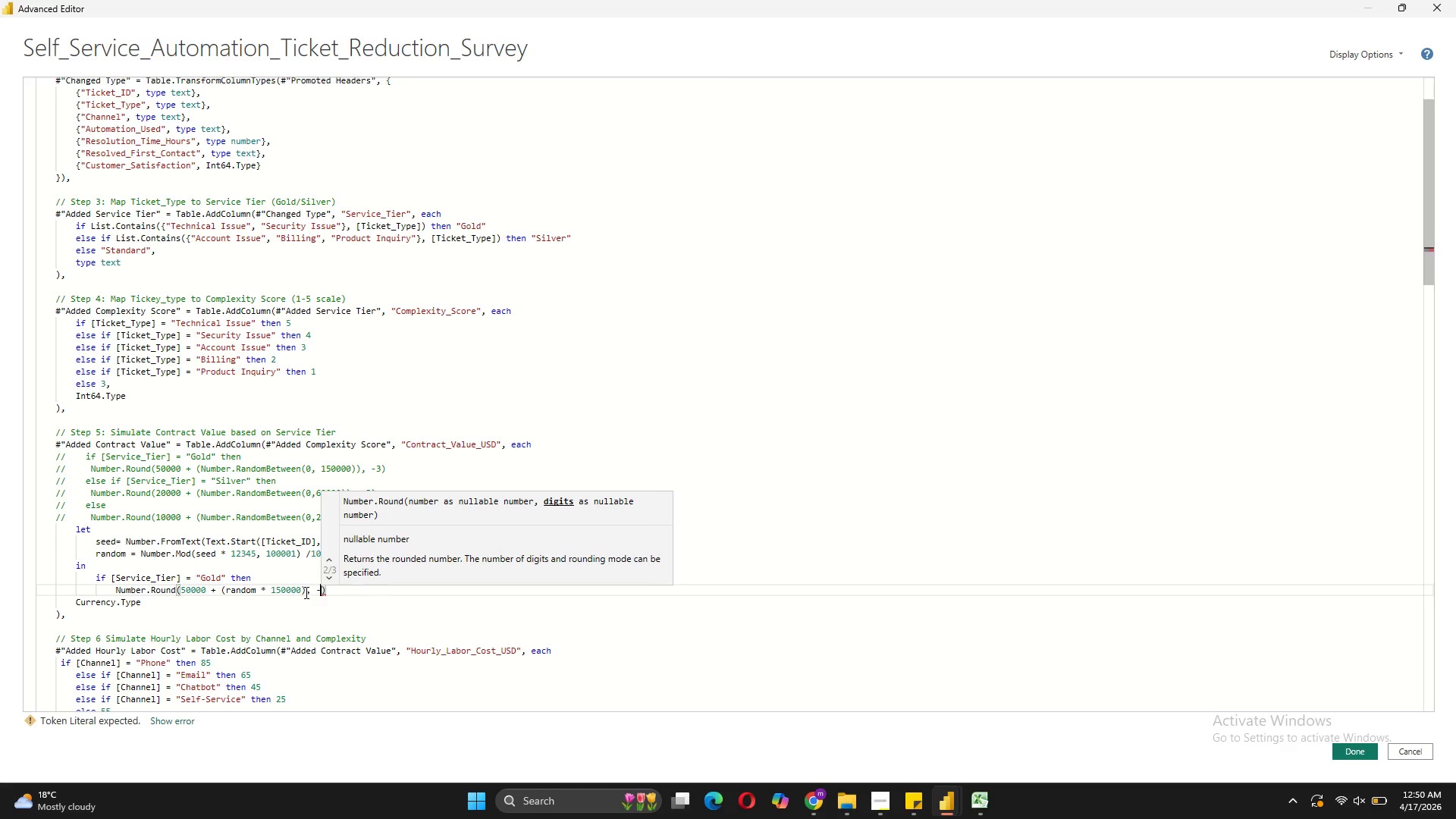 
key(3)
 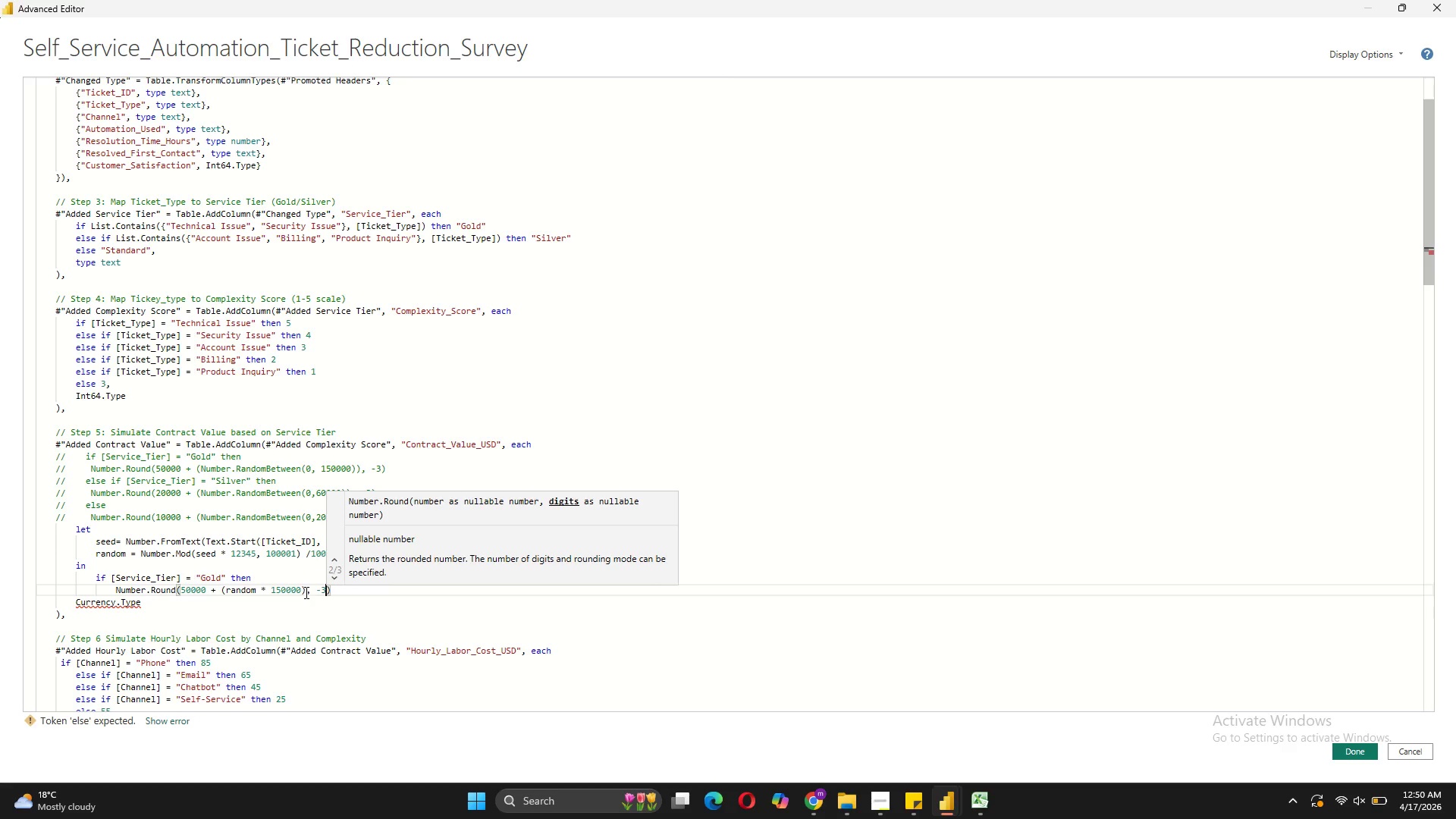 
wait(10.98)
 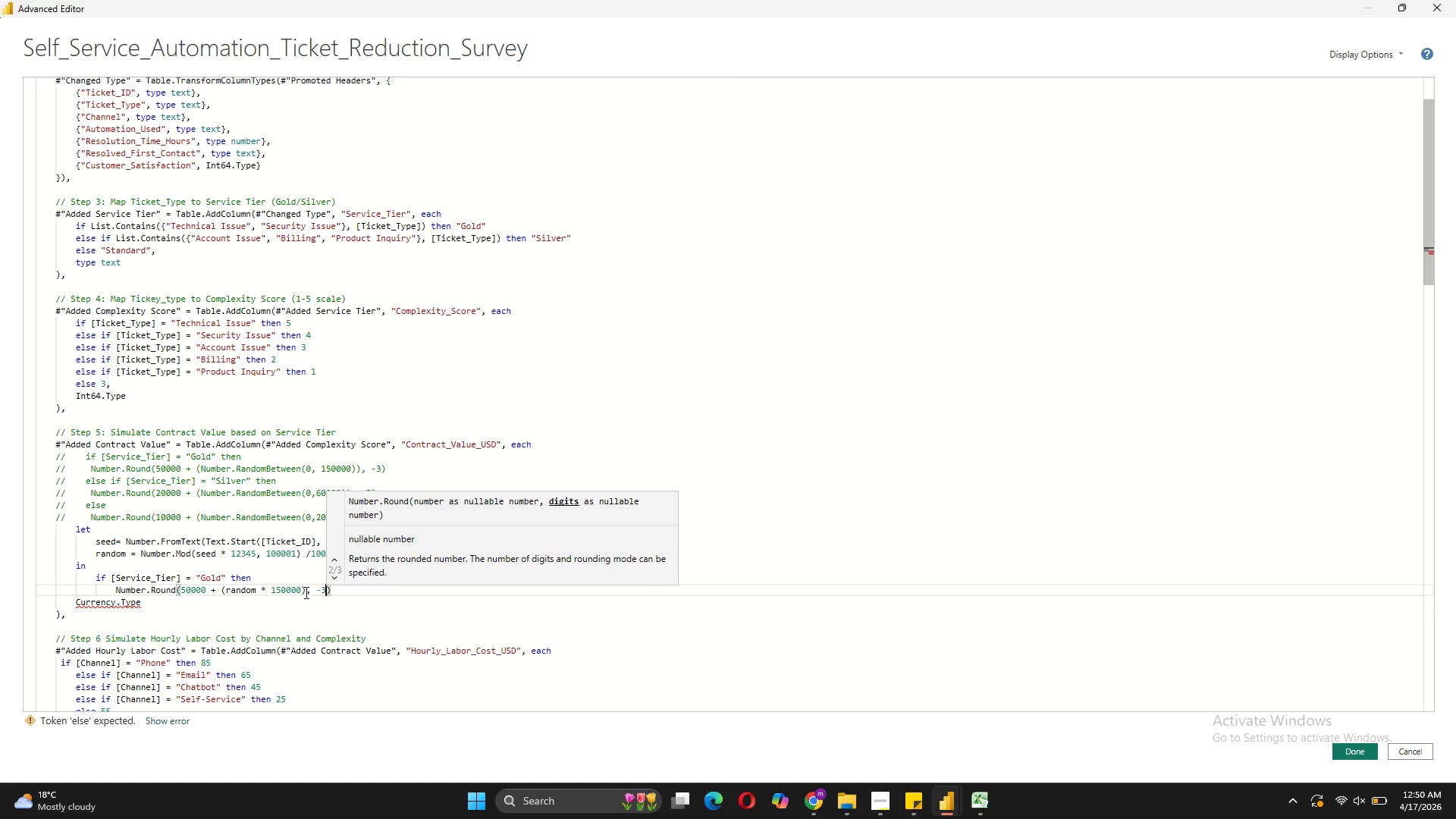 
key(ArrowRight)
 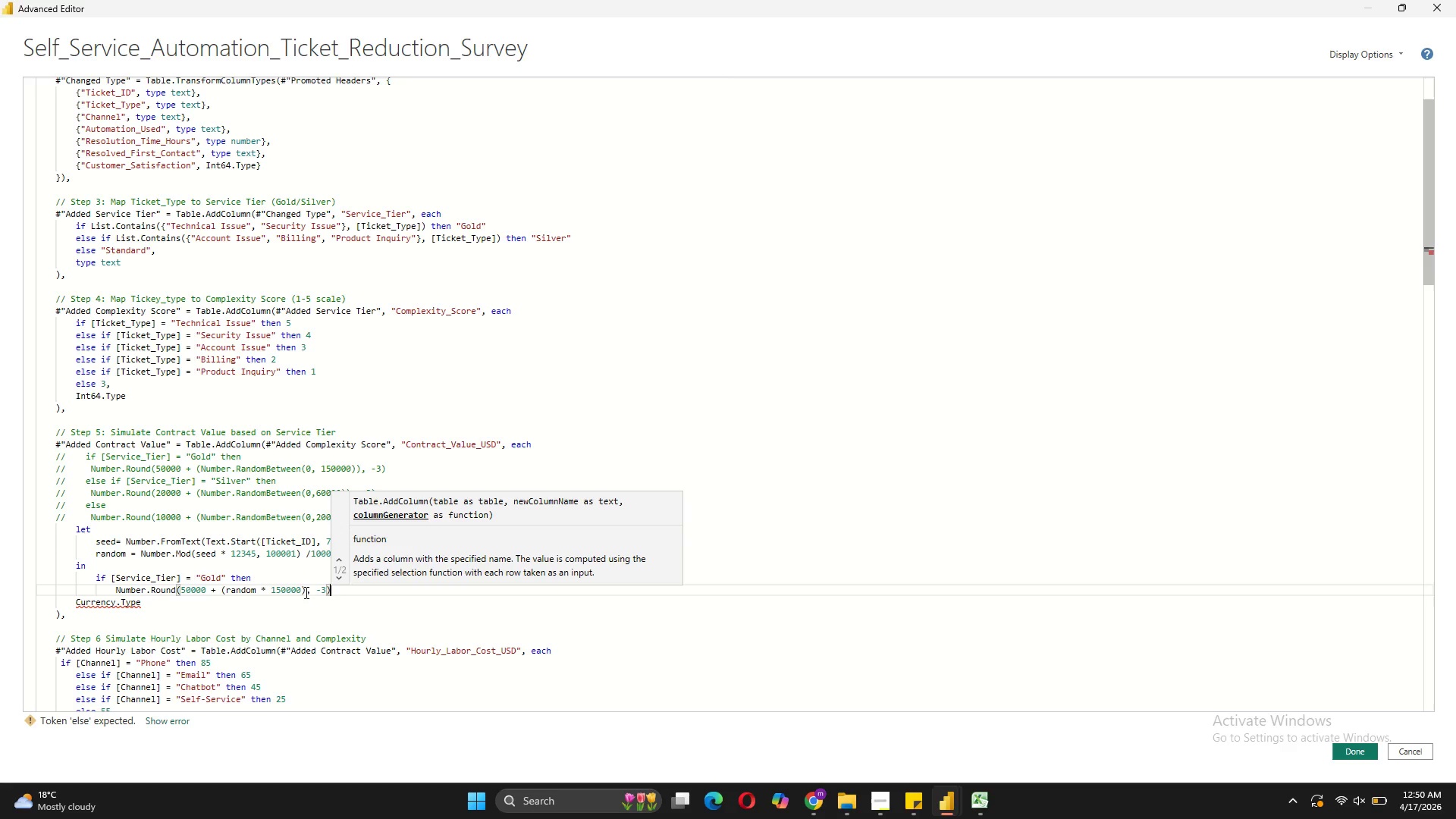 
key(Shift+Enter)
 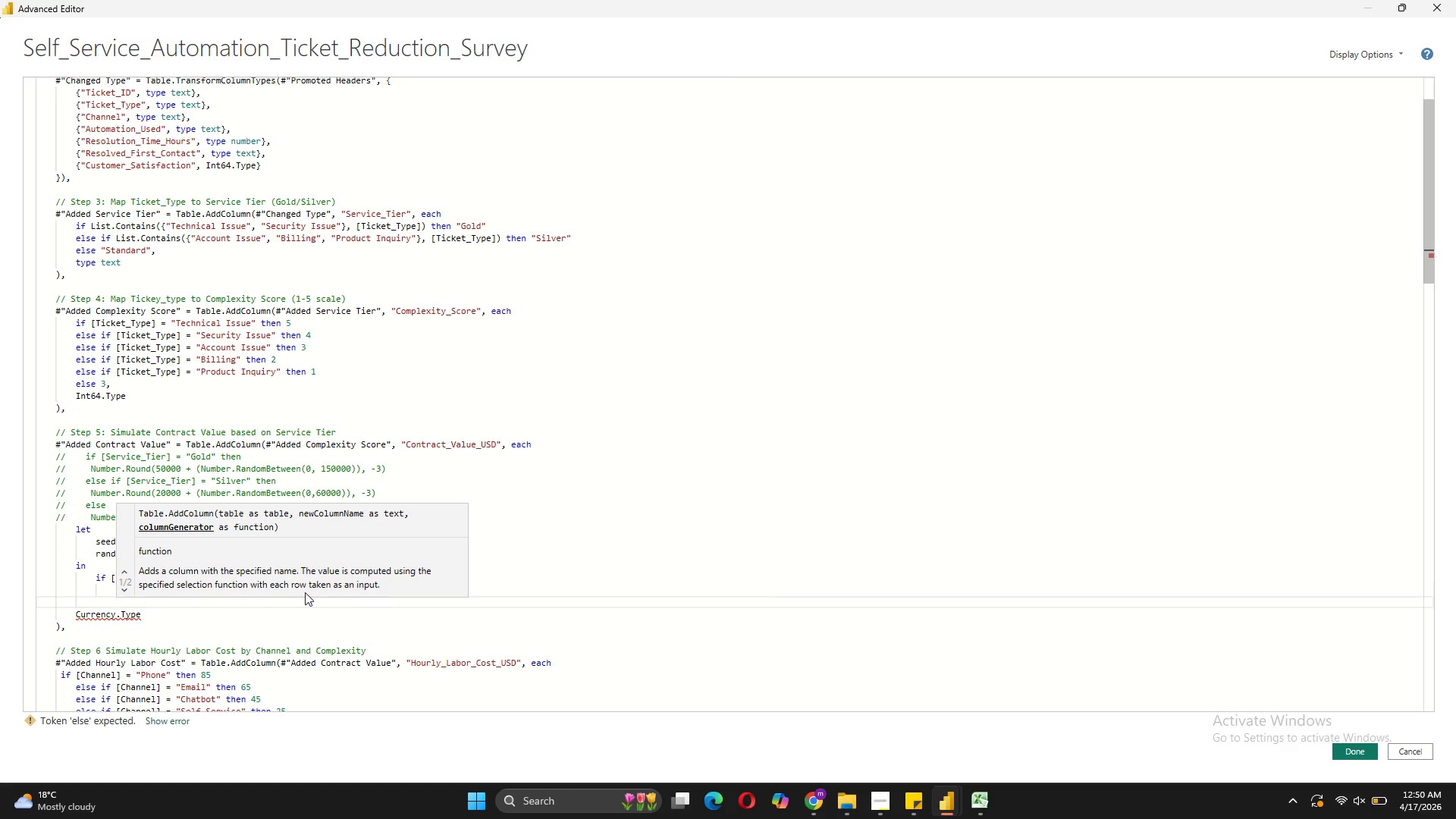 
key(Backspace)
type(else if [Service_TIER)
 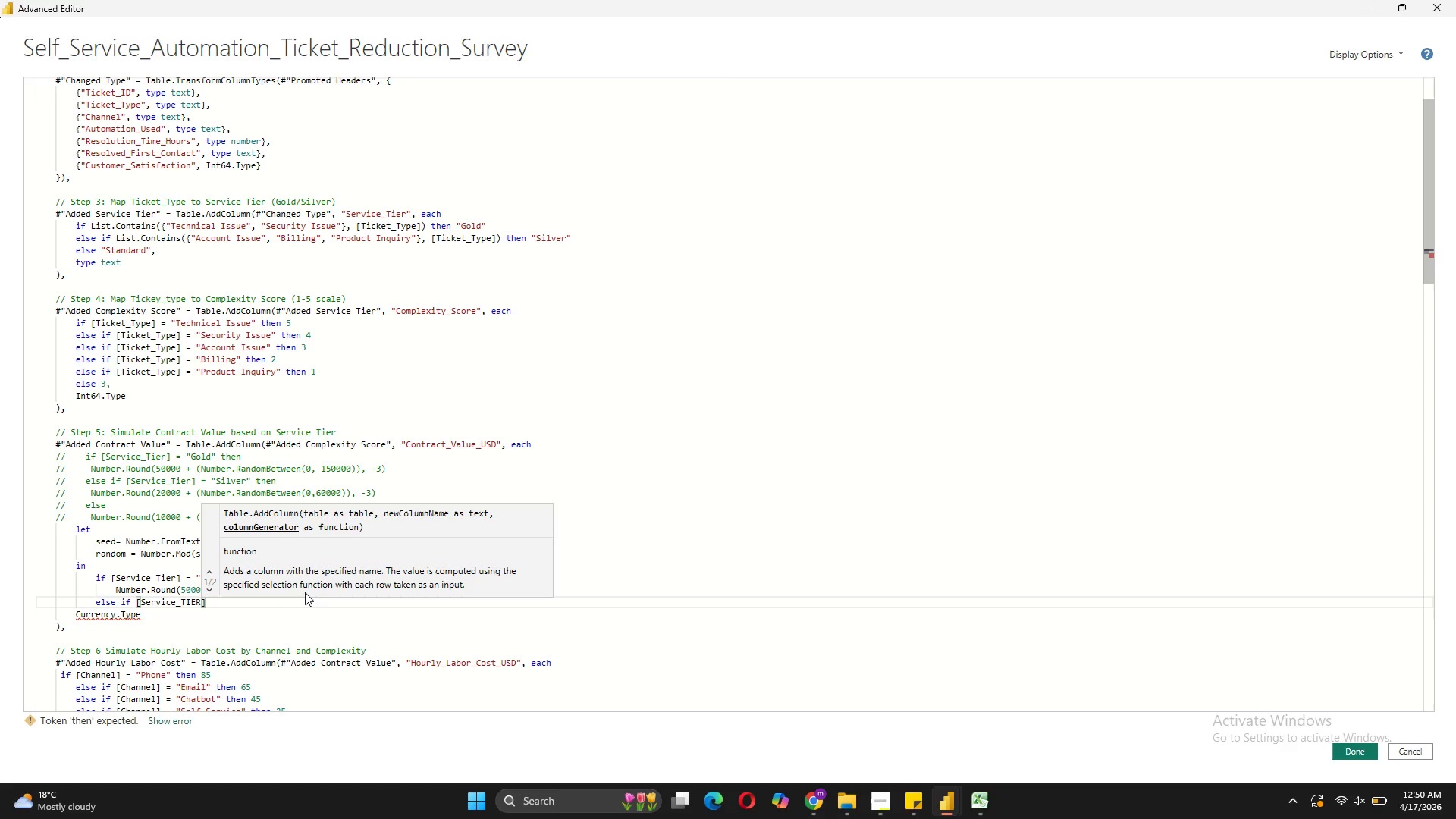 
key(ArrowRight)
 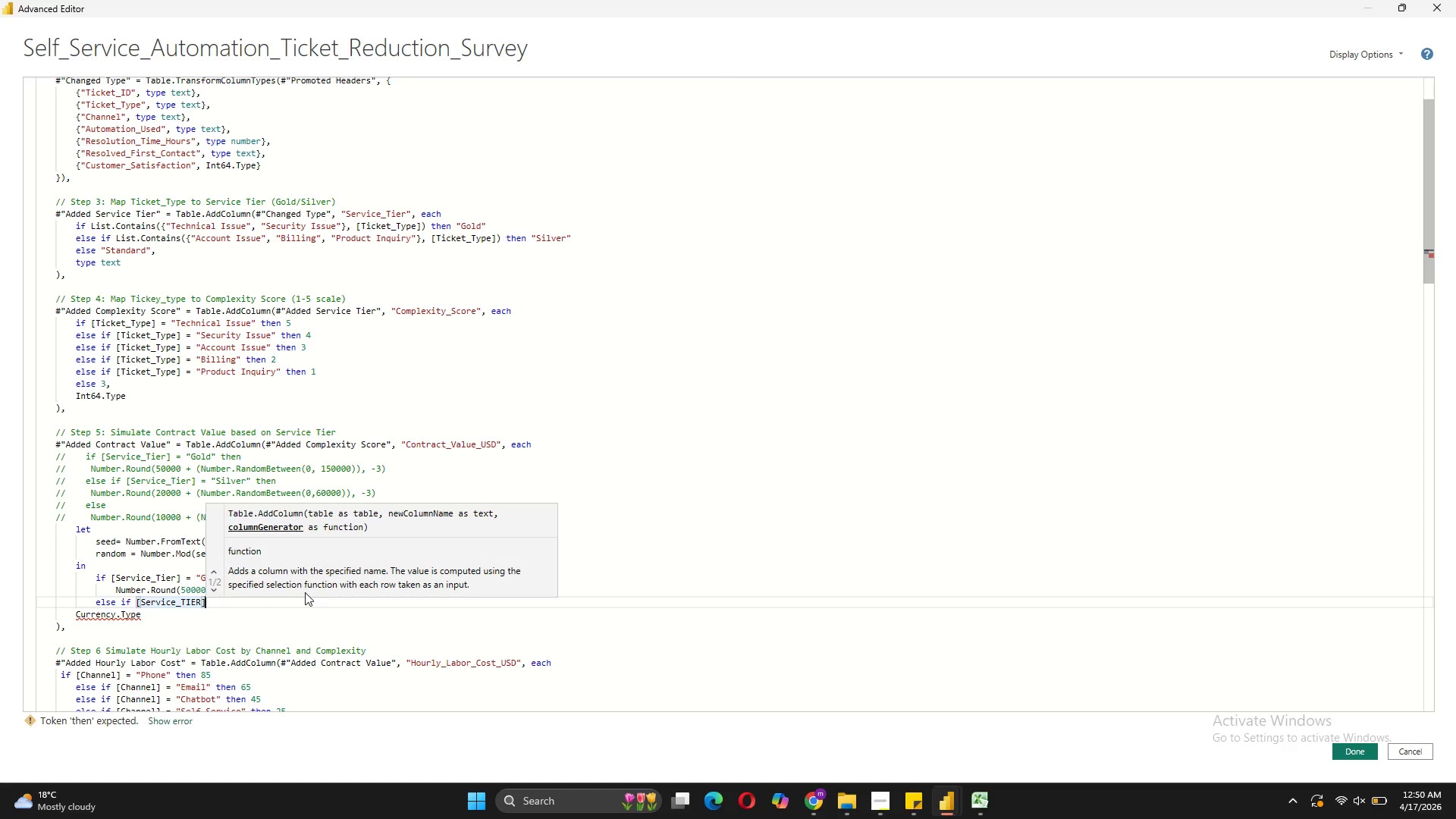 
key(ArrowLeft)
 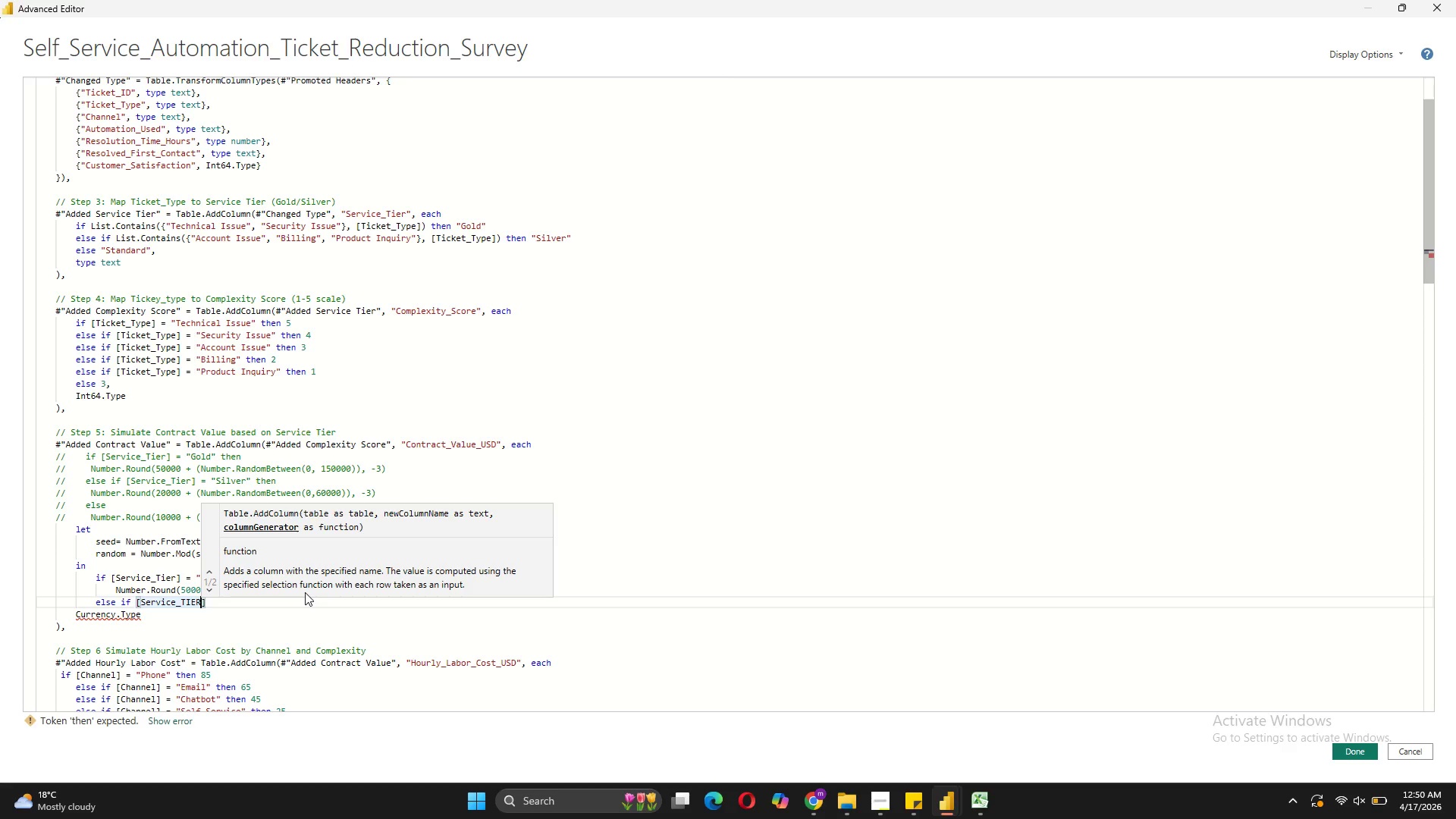 
key(Backspace)
key(Backspace)
key(Backspace)
type(ier)
 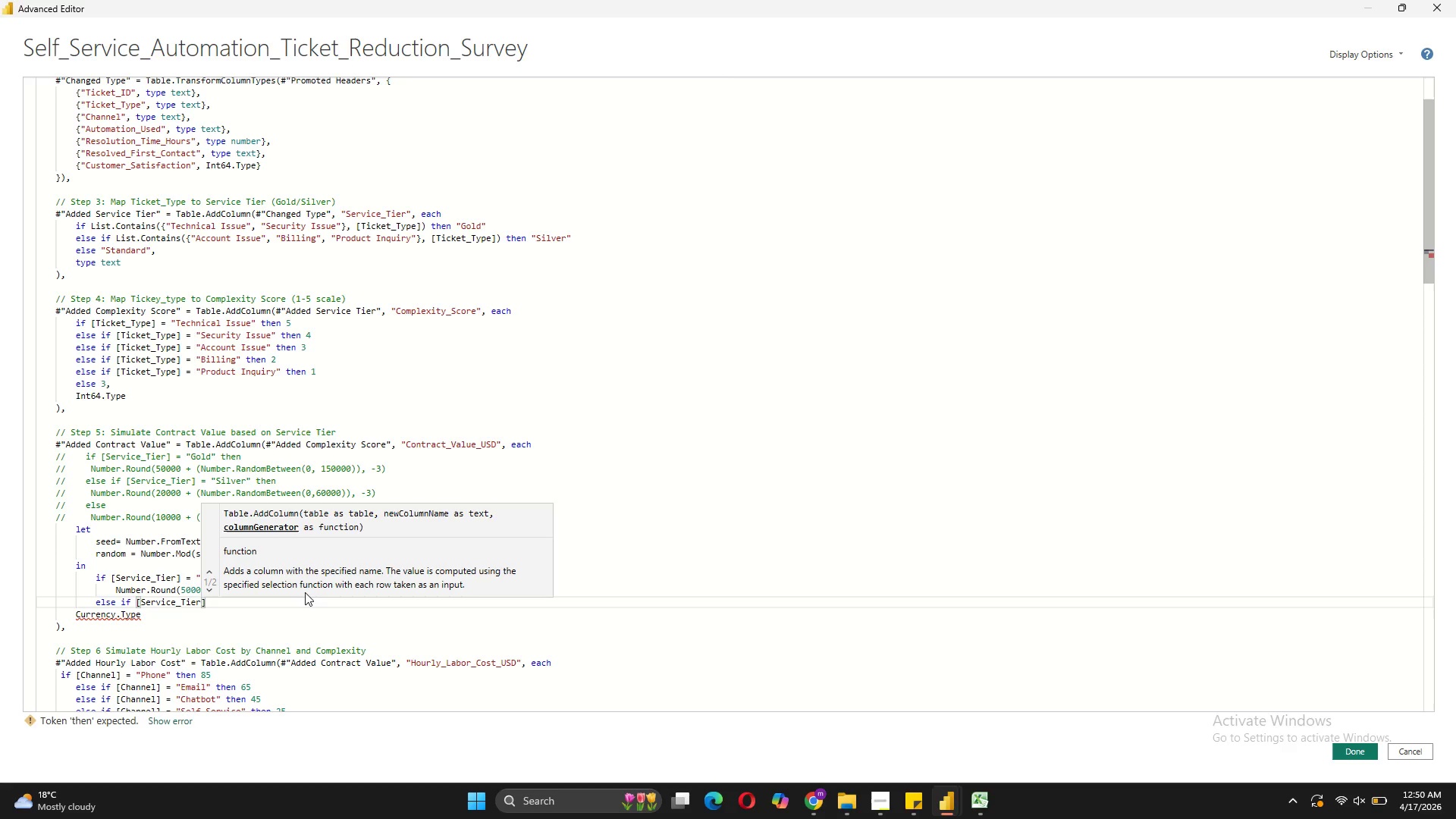 
key(ArrowRight)
 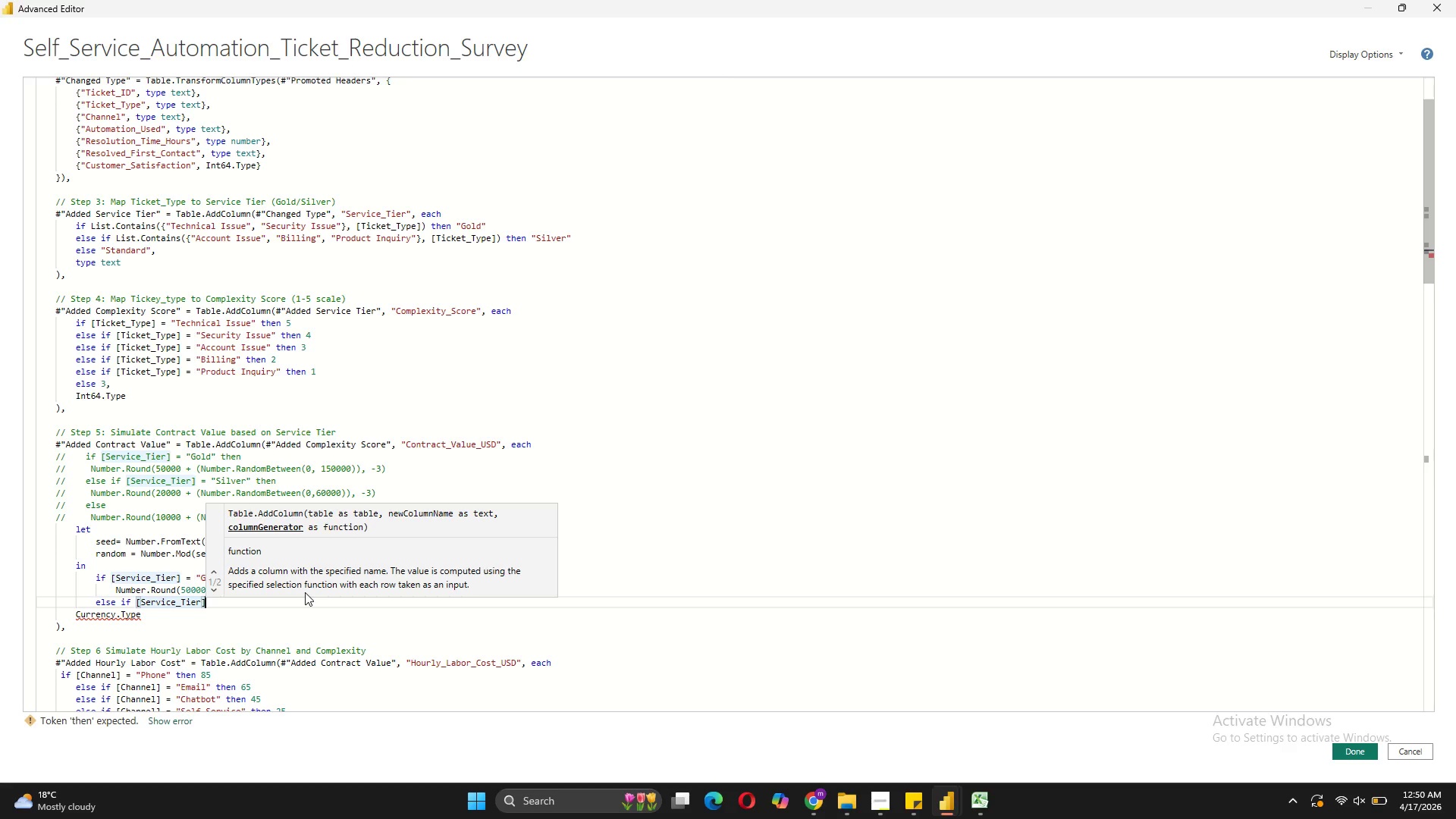 
type( = "Silver)
 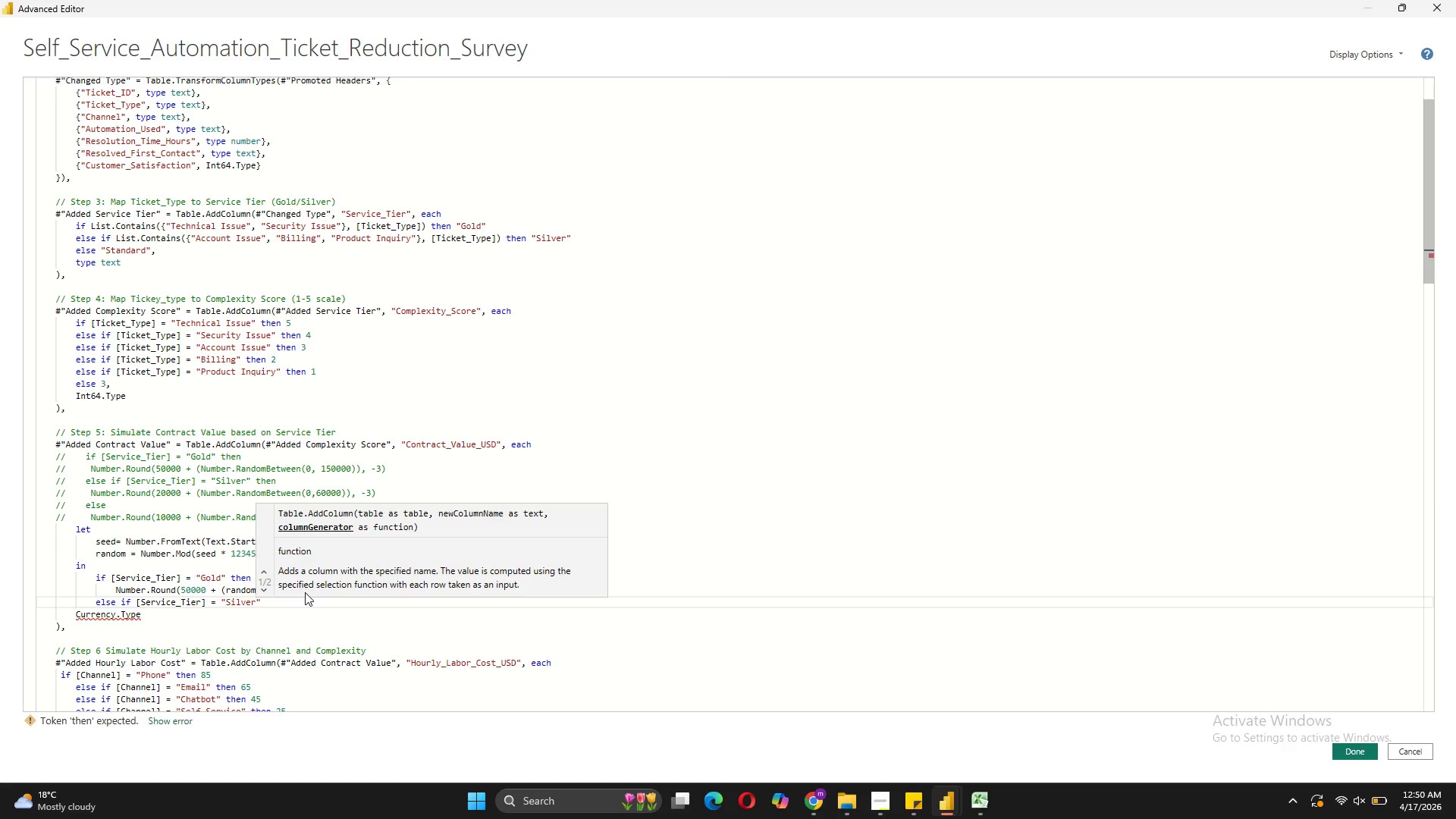 
key(ArrowRight)
 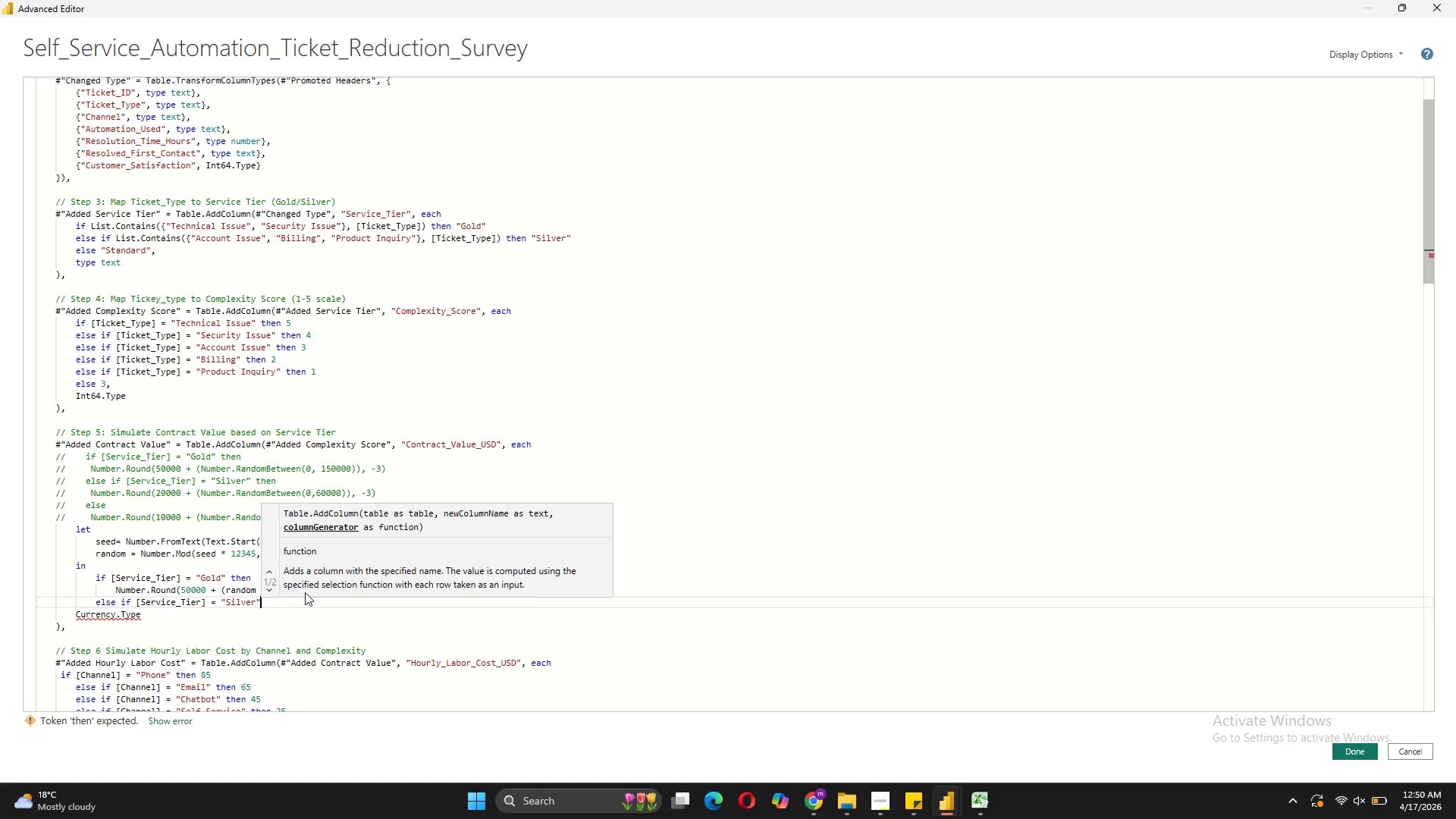 
type( then)
 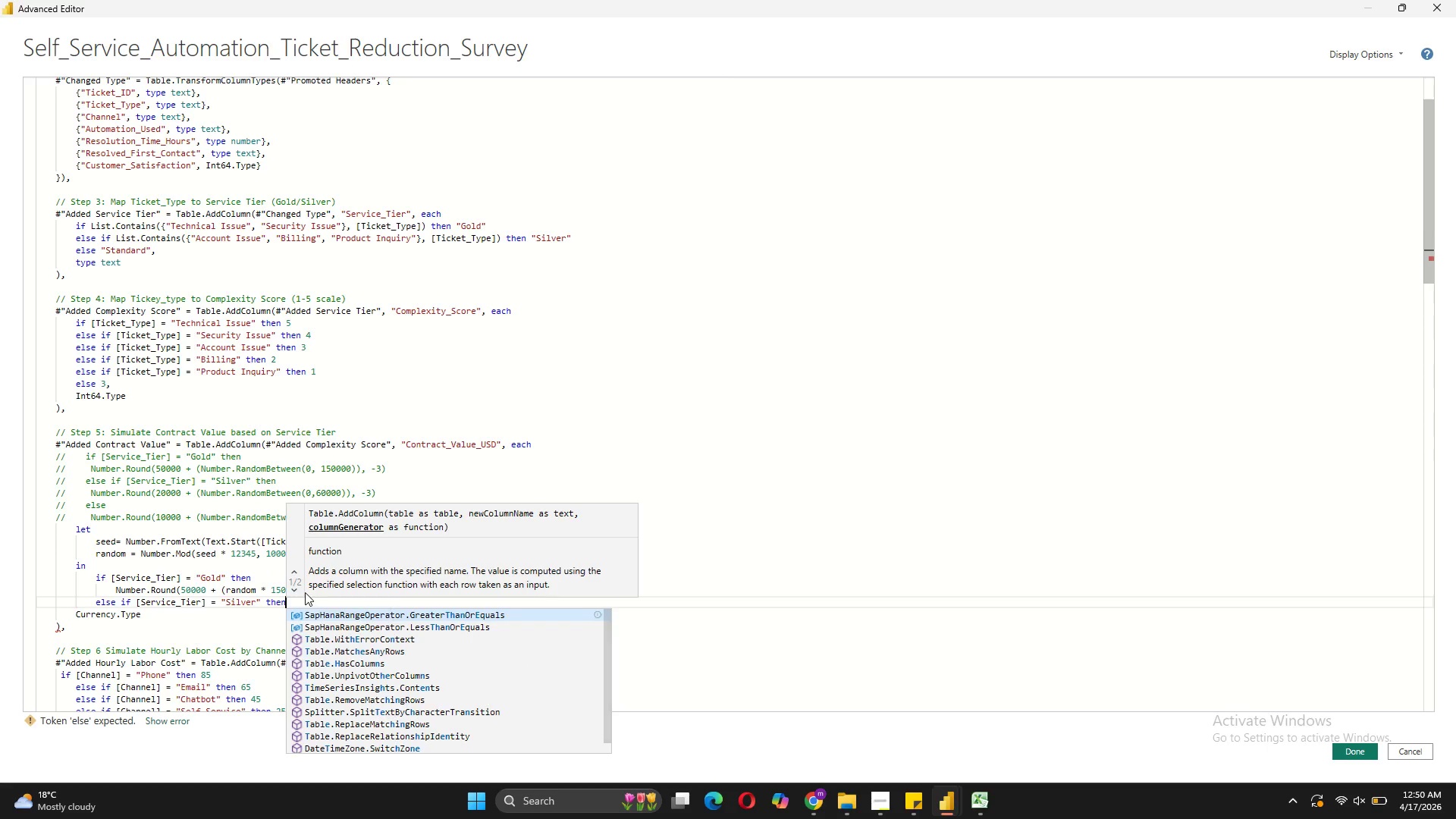 
key(Shift+Enter)
 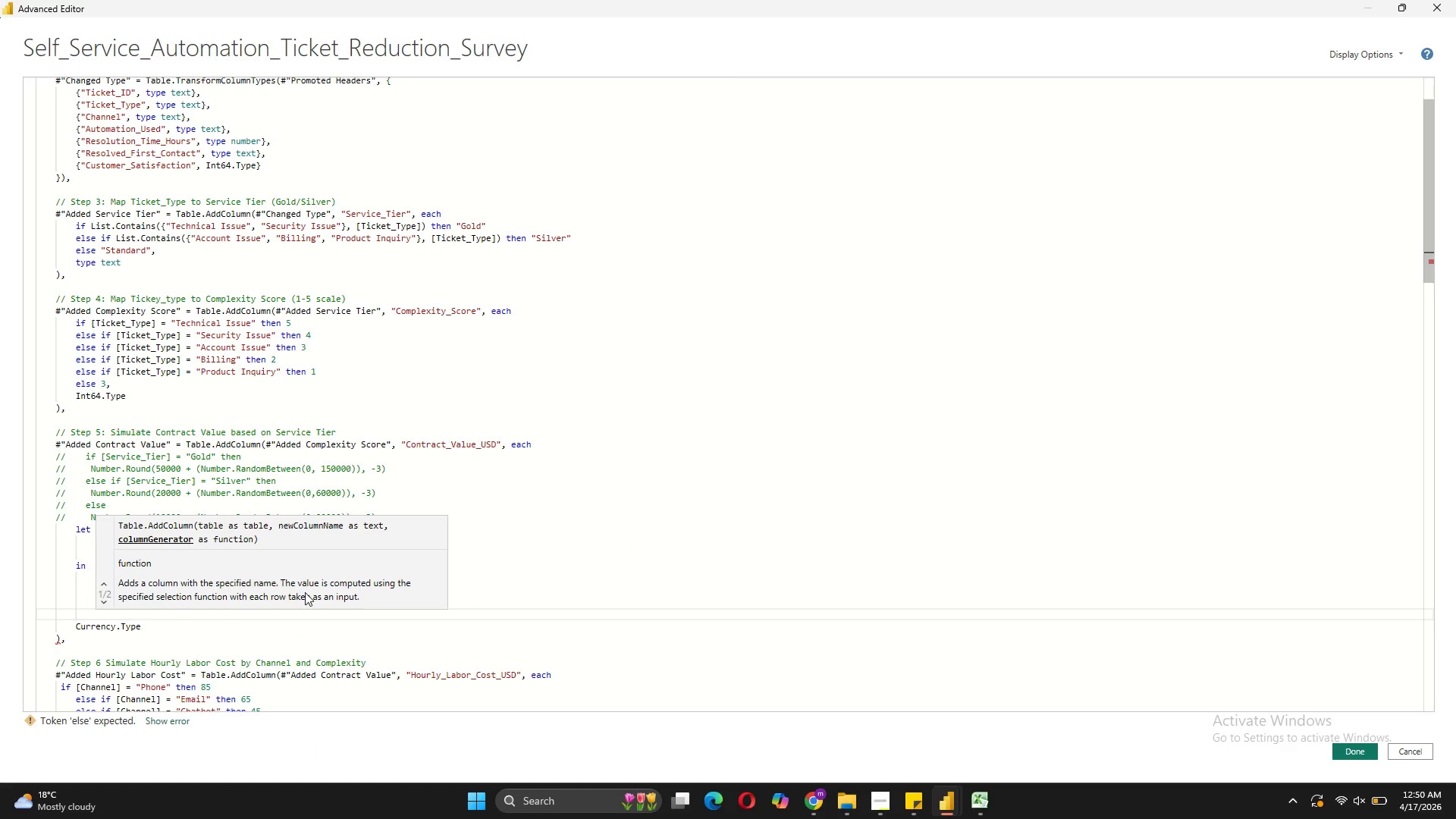 
key(Tab)
type(n)
key(Backspace)
type(Number.Round(20000 _)
key(Backspace)
type(+ (random * 60000)
 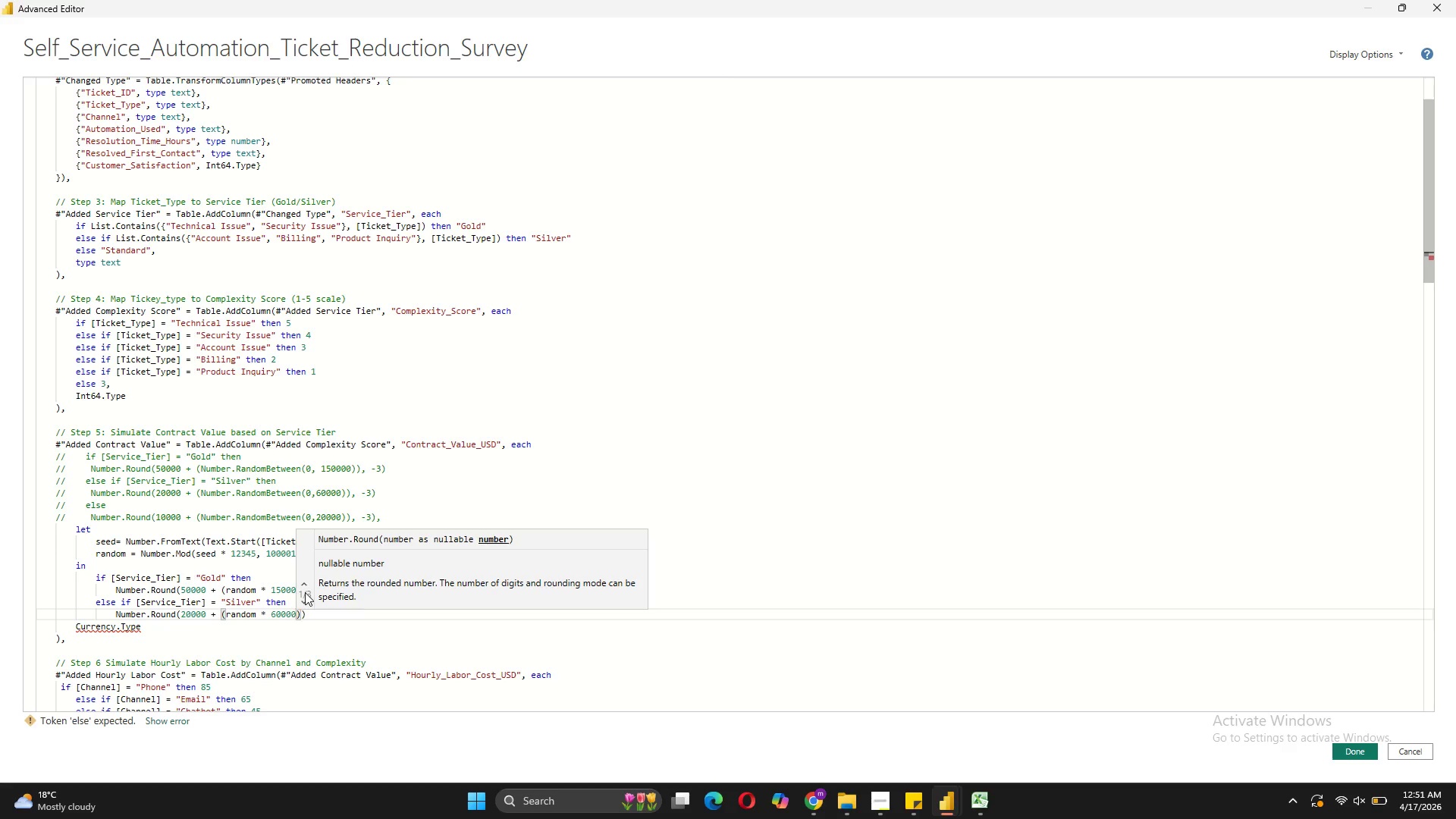 
key(ArrowRight)
 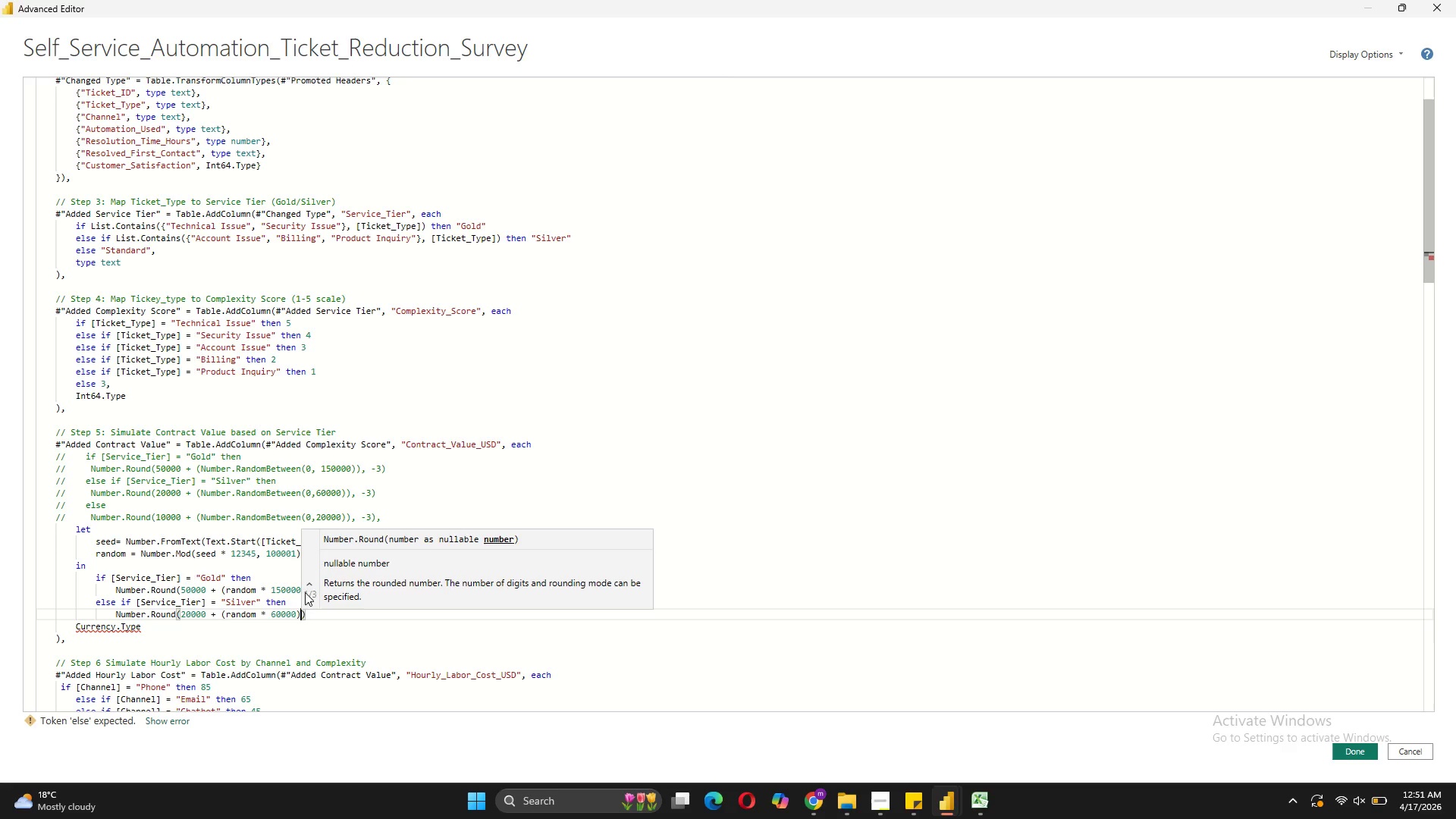 
key(ArrowRight)
 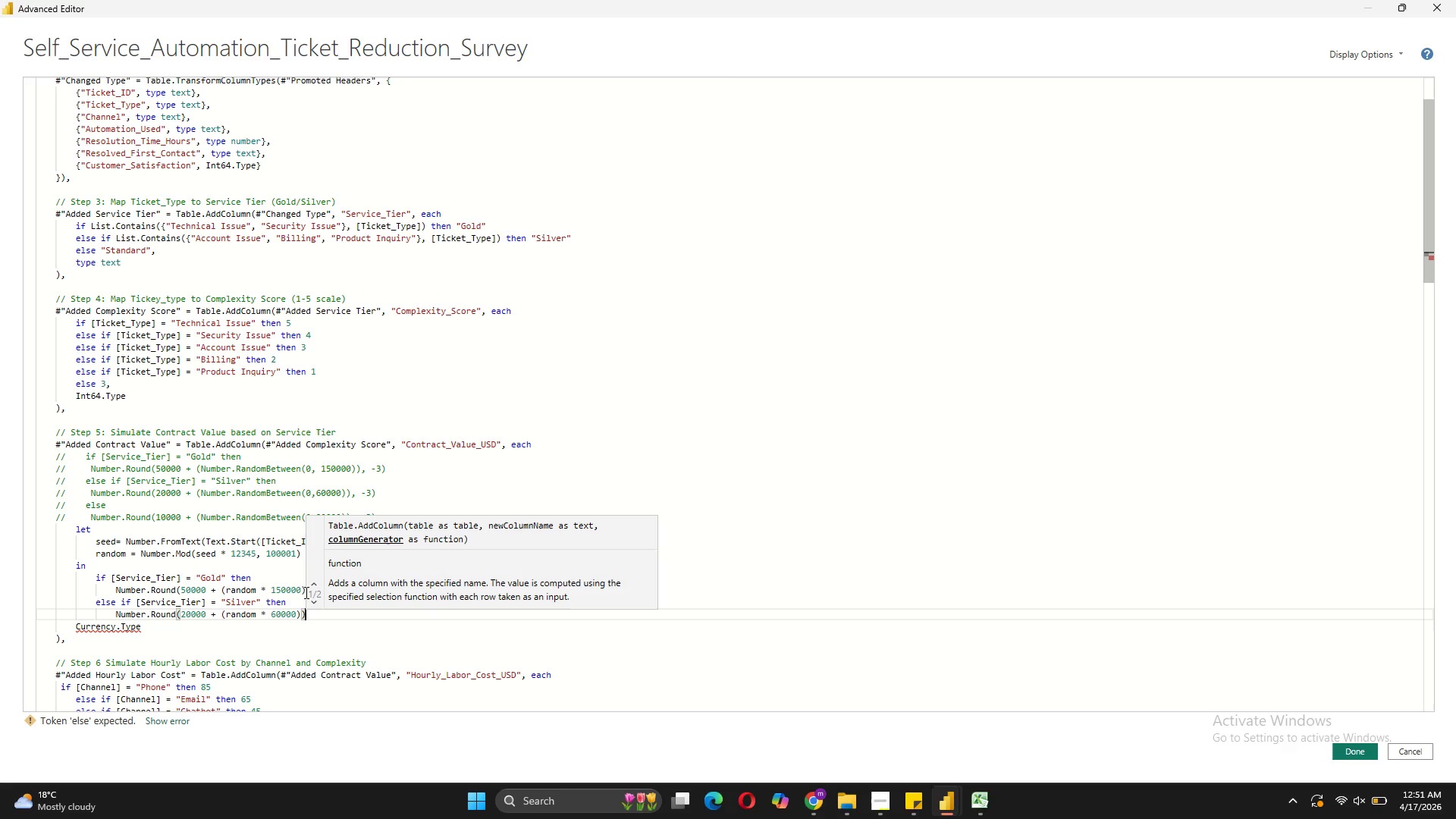 
key(ArrowLeft)
 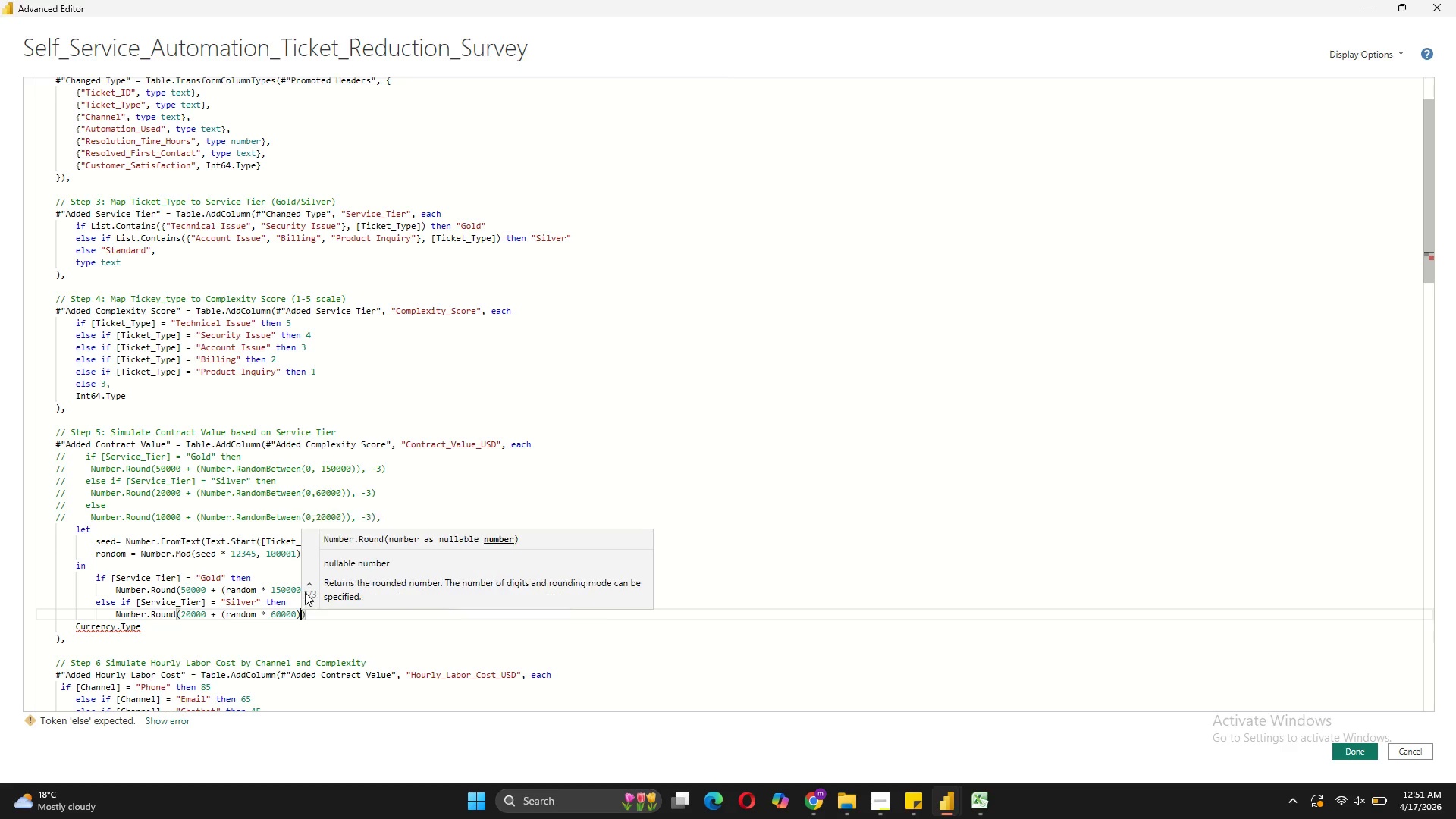 
key(ArrowRight)
 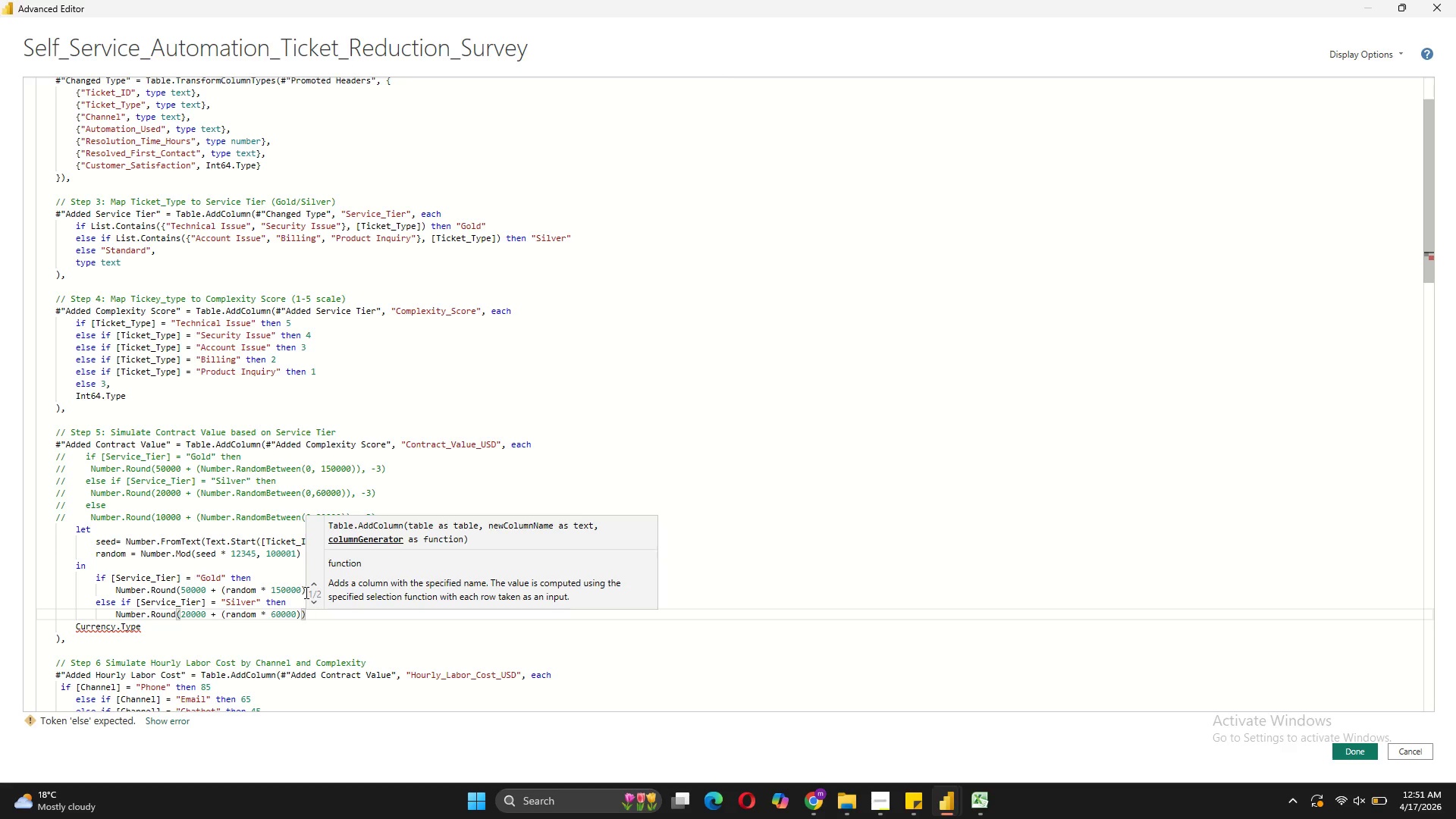 
key(Backspace)
 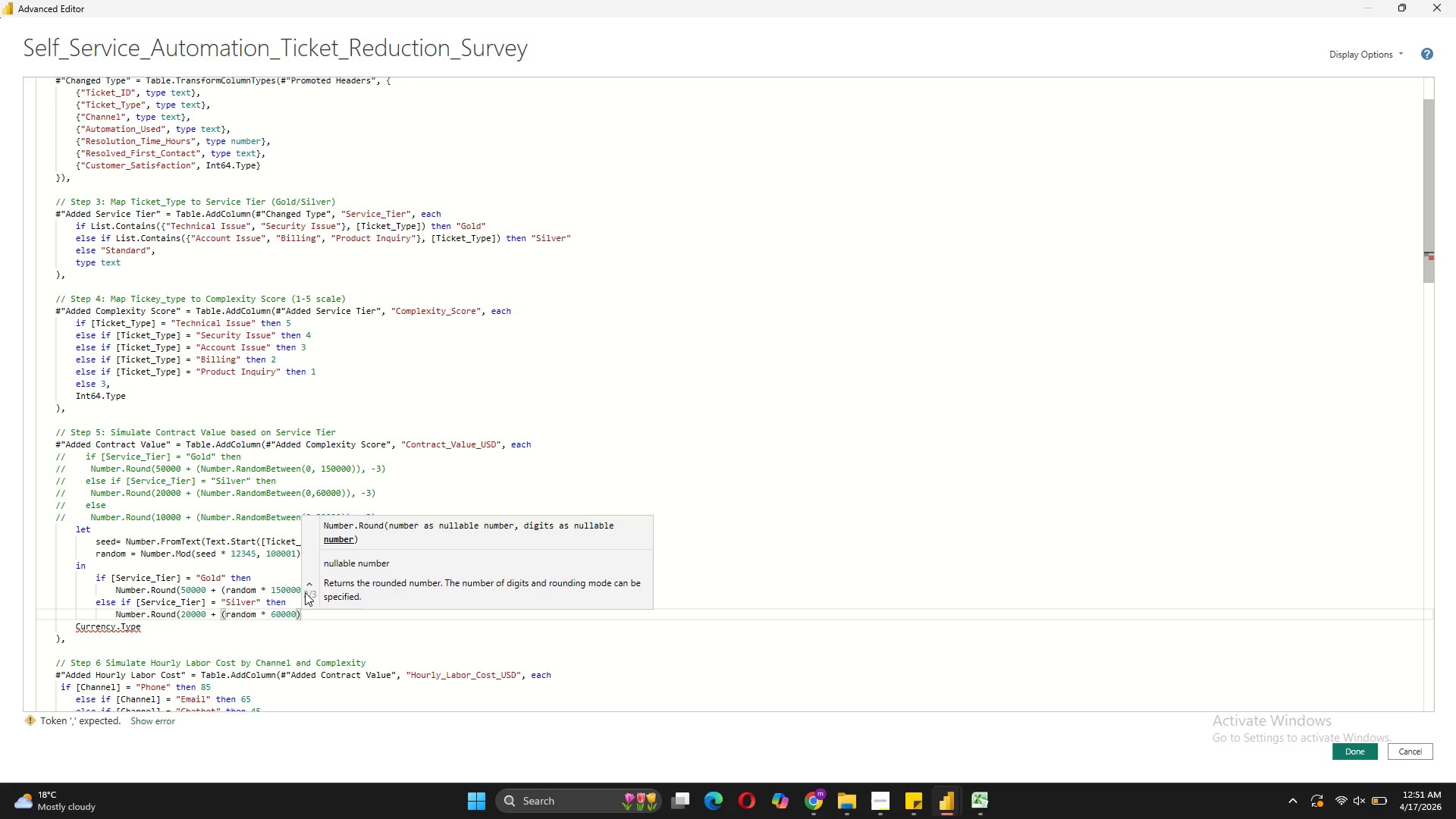 
key(Comma)
 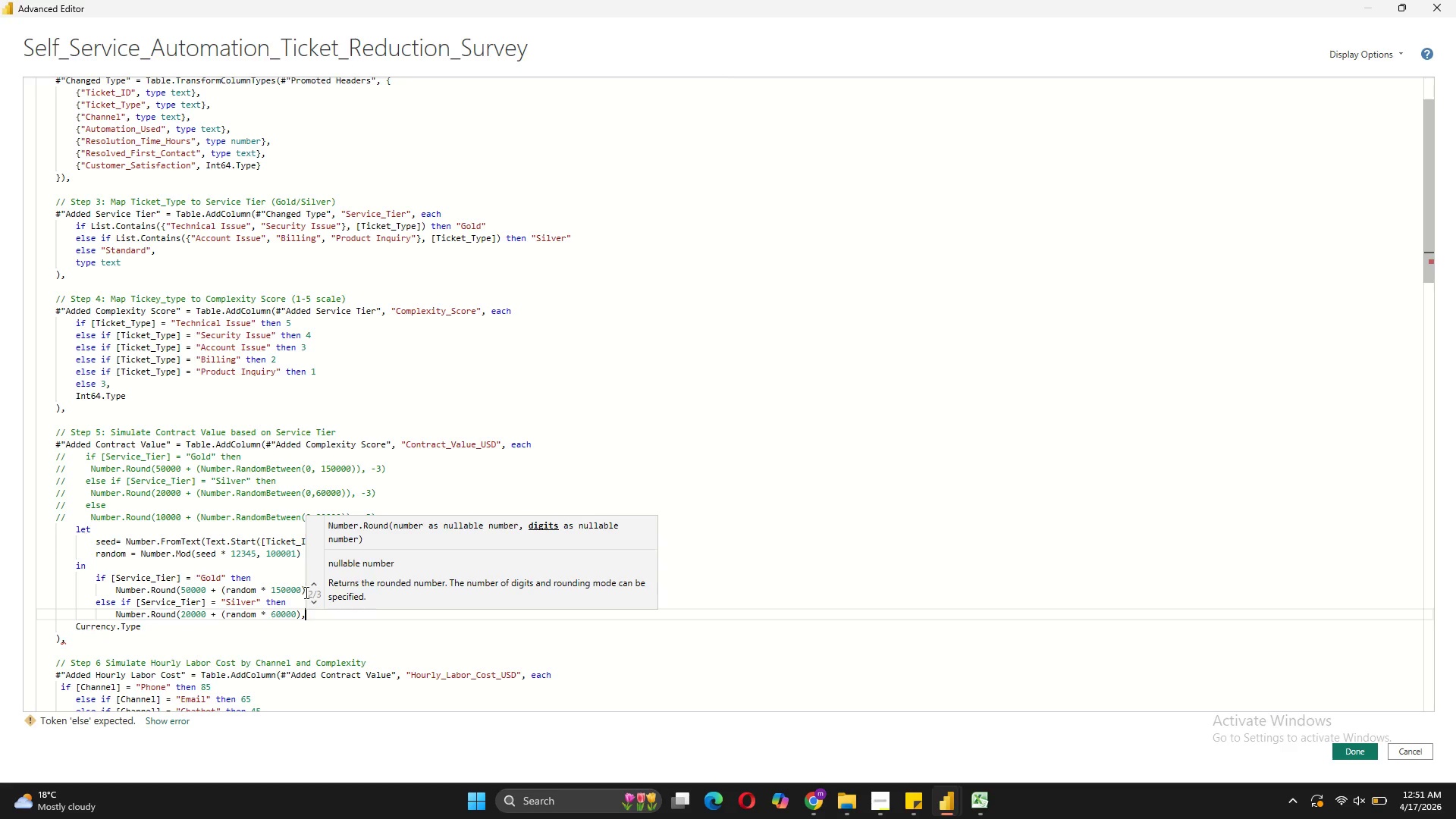 
key(Shift+ShiftRight)
 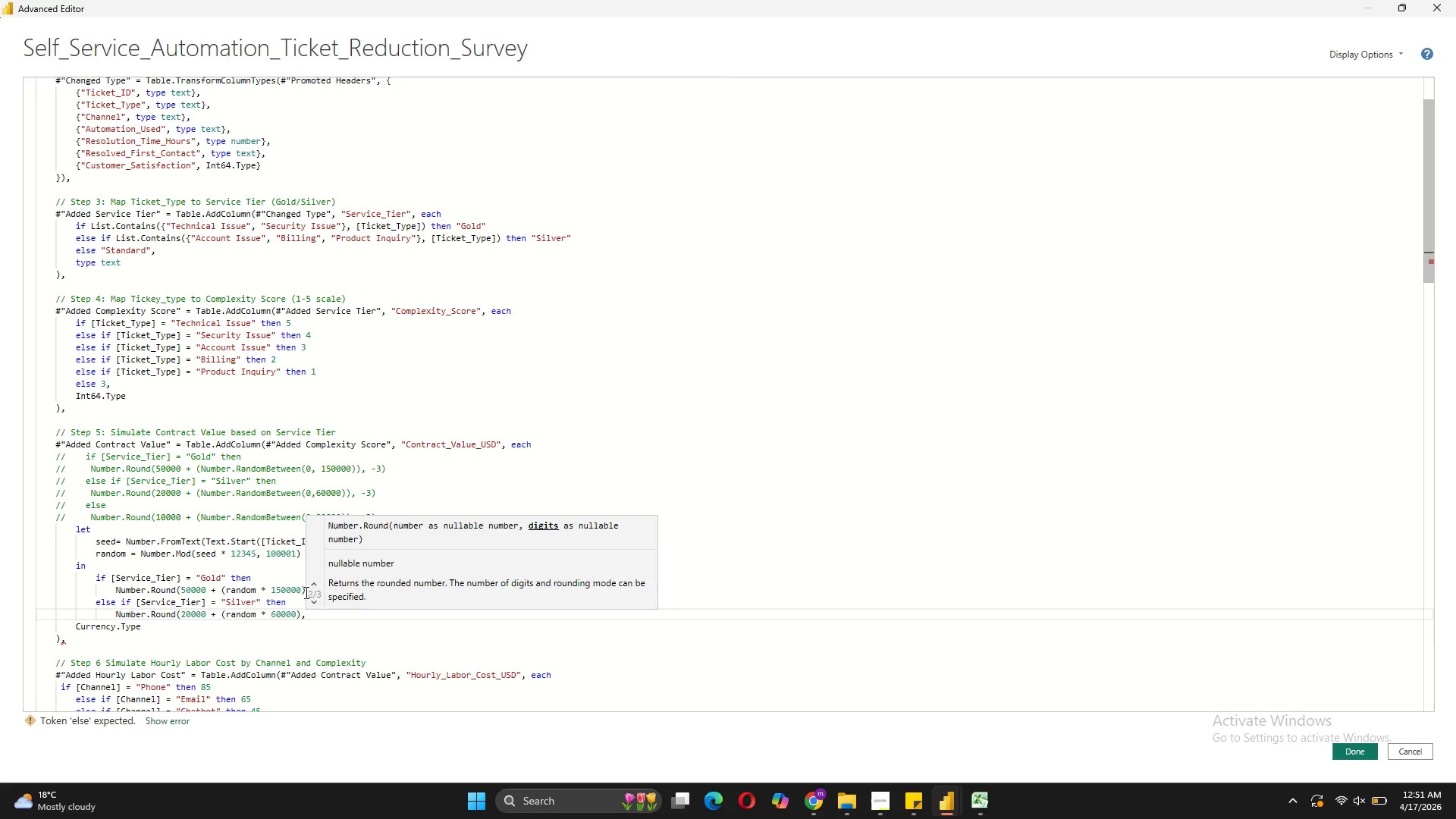 
key(Shift+Enter)
 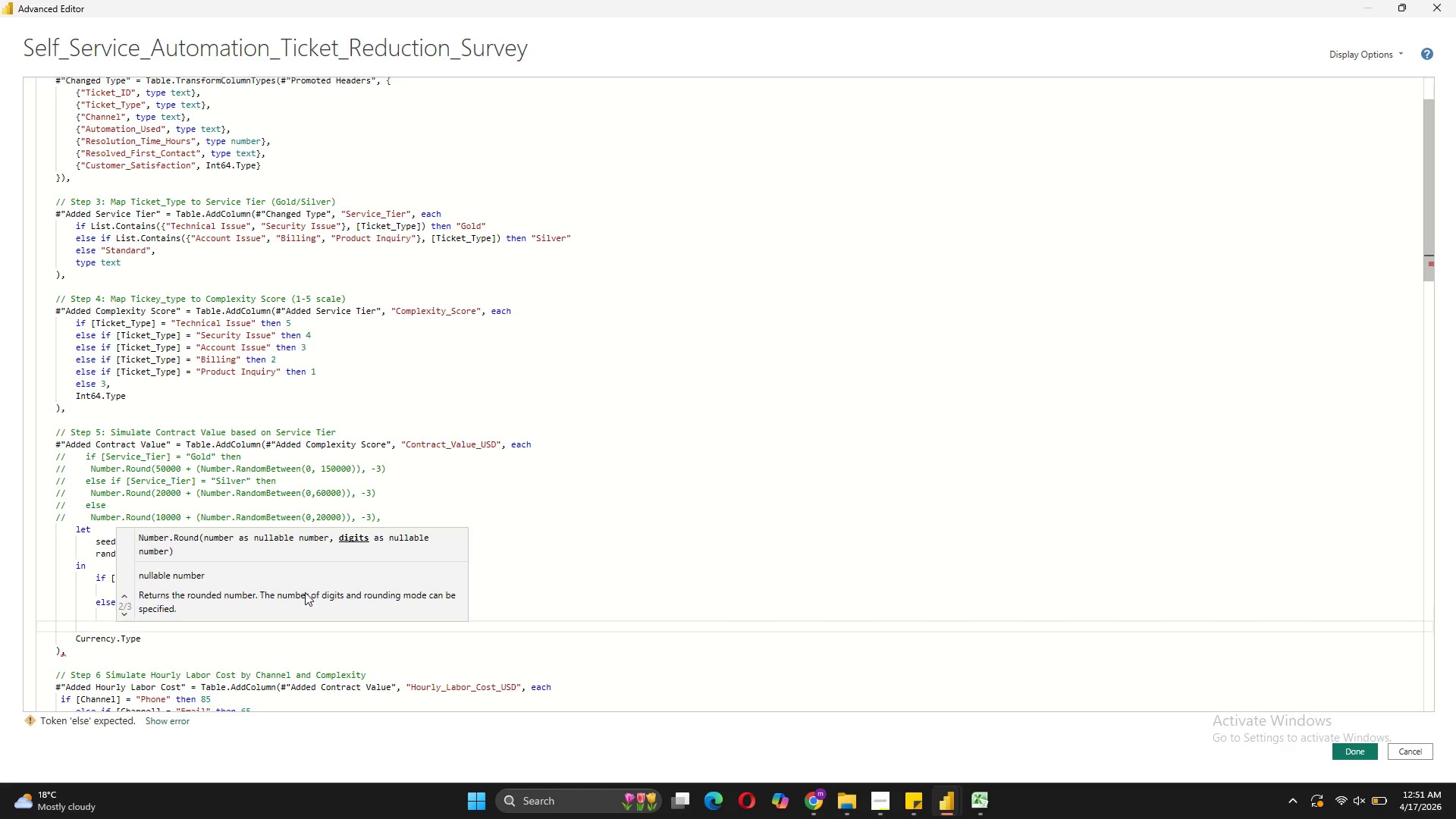 
key(Backspace)
type(else)
 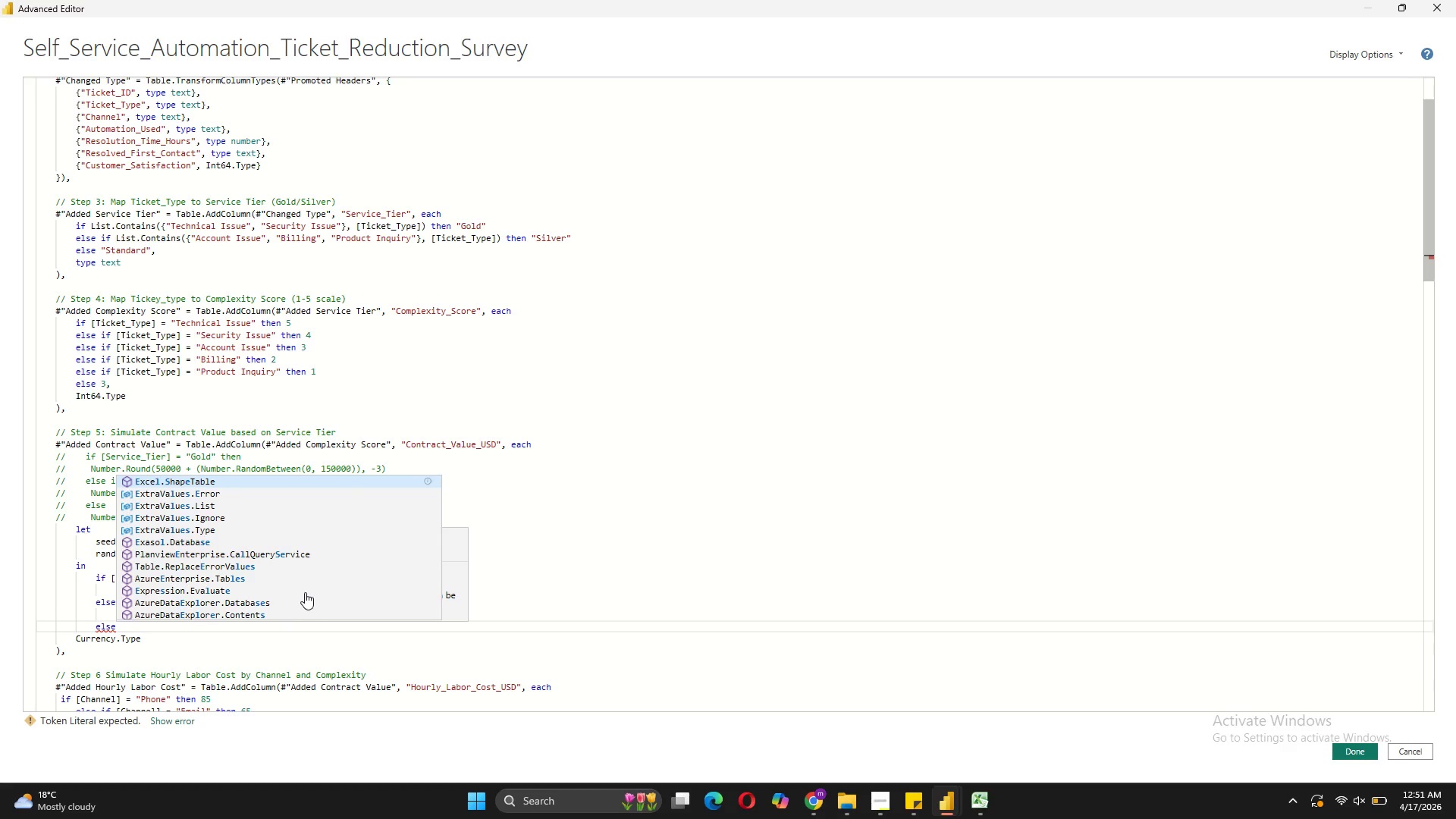 
key(Shift+Enter)
 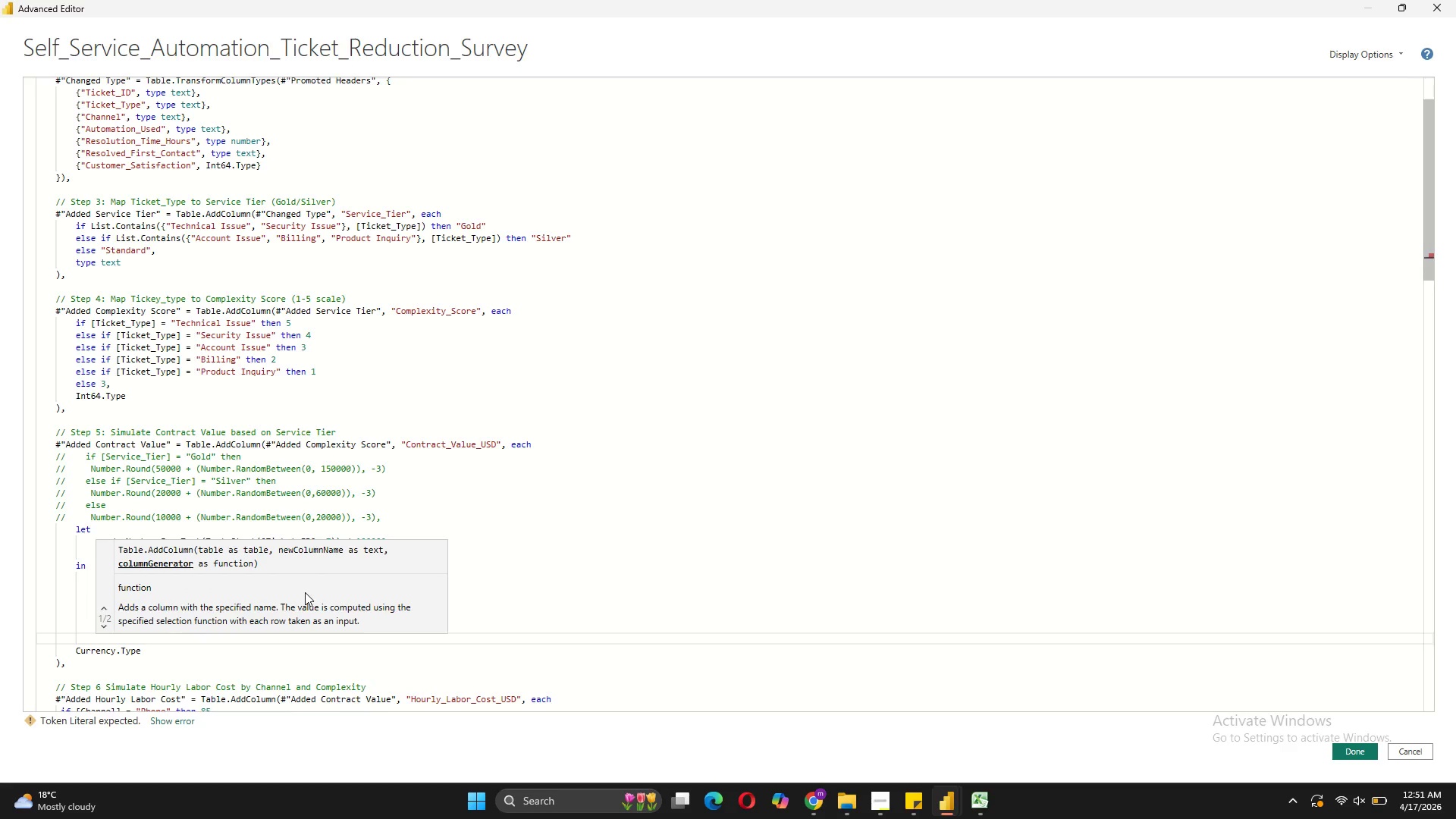 
key(Tab)
type(Number.Round(10000)
 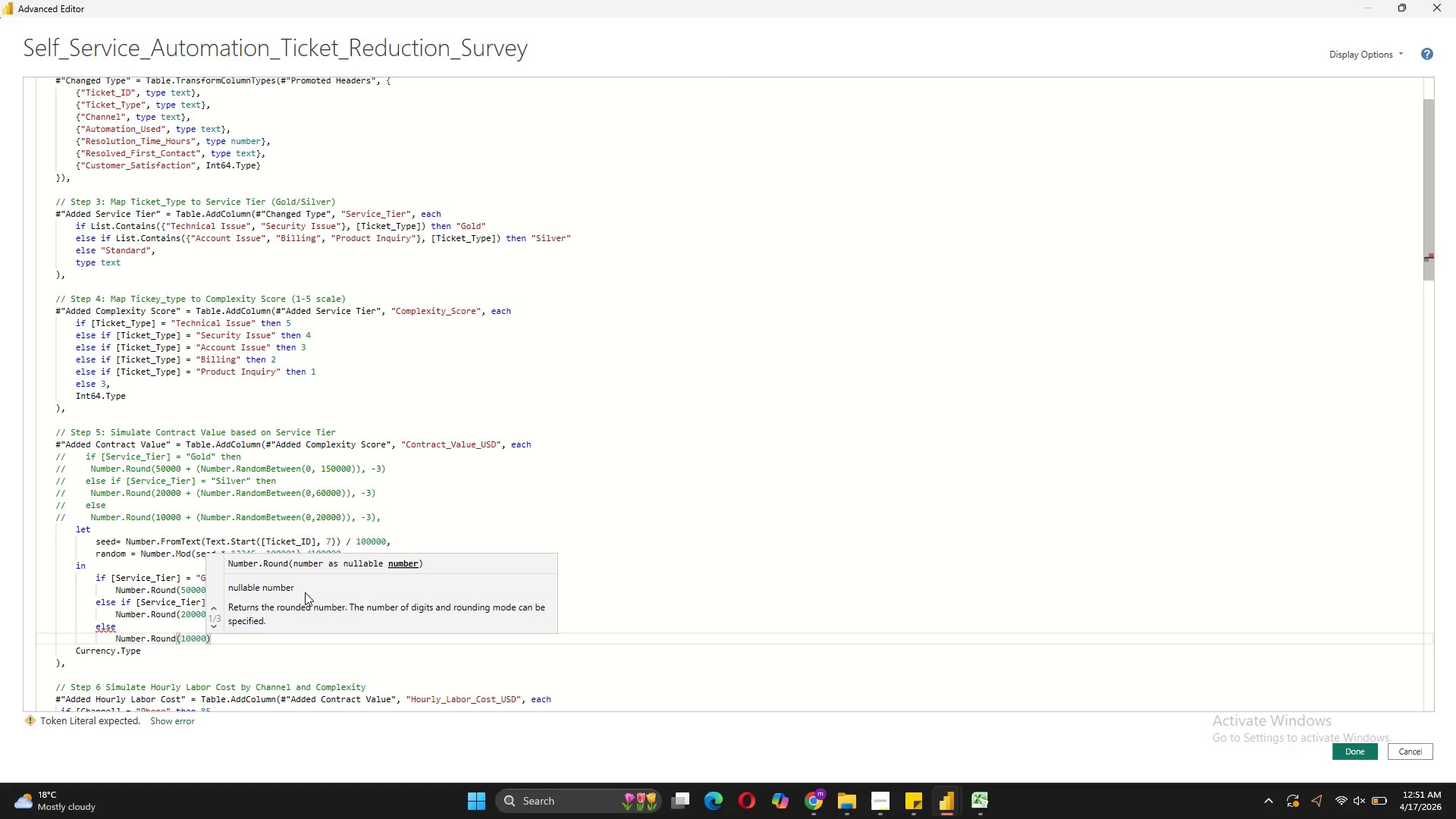 
key(ArrowRight)
 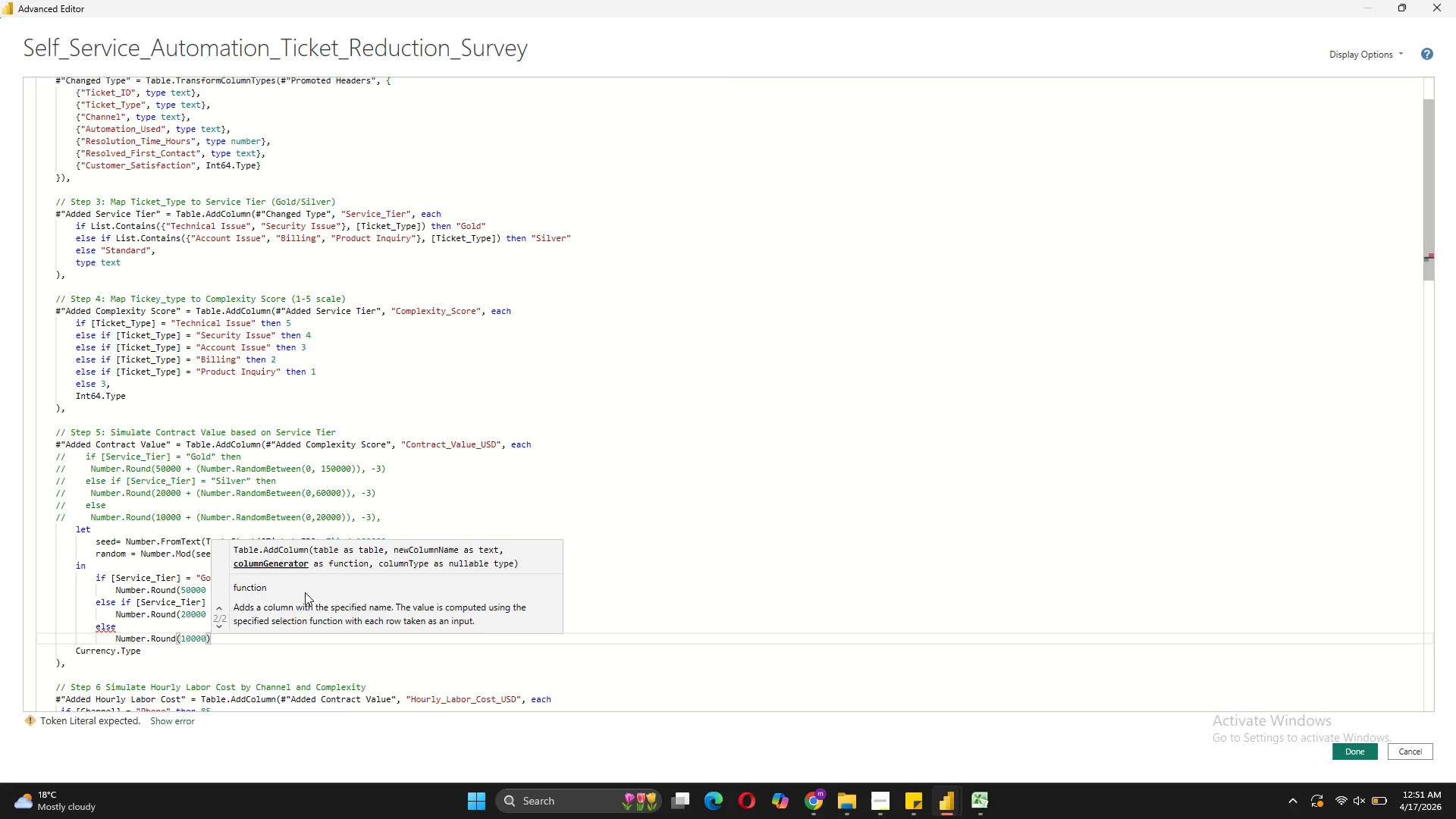 
key(ArrowLeft)
 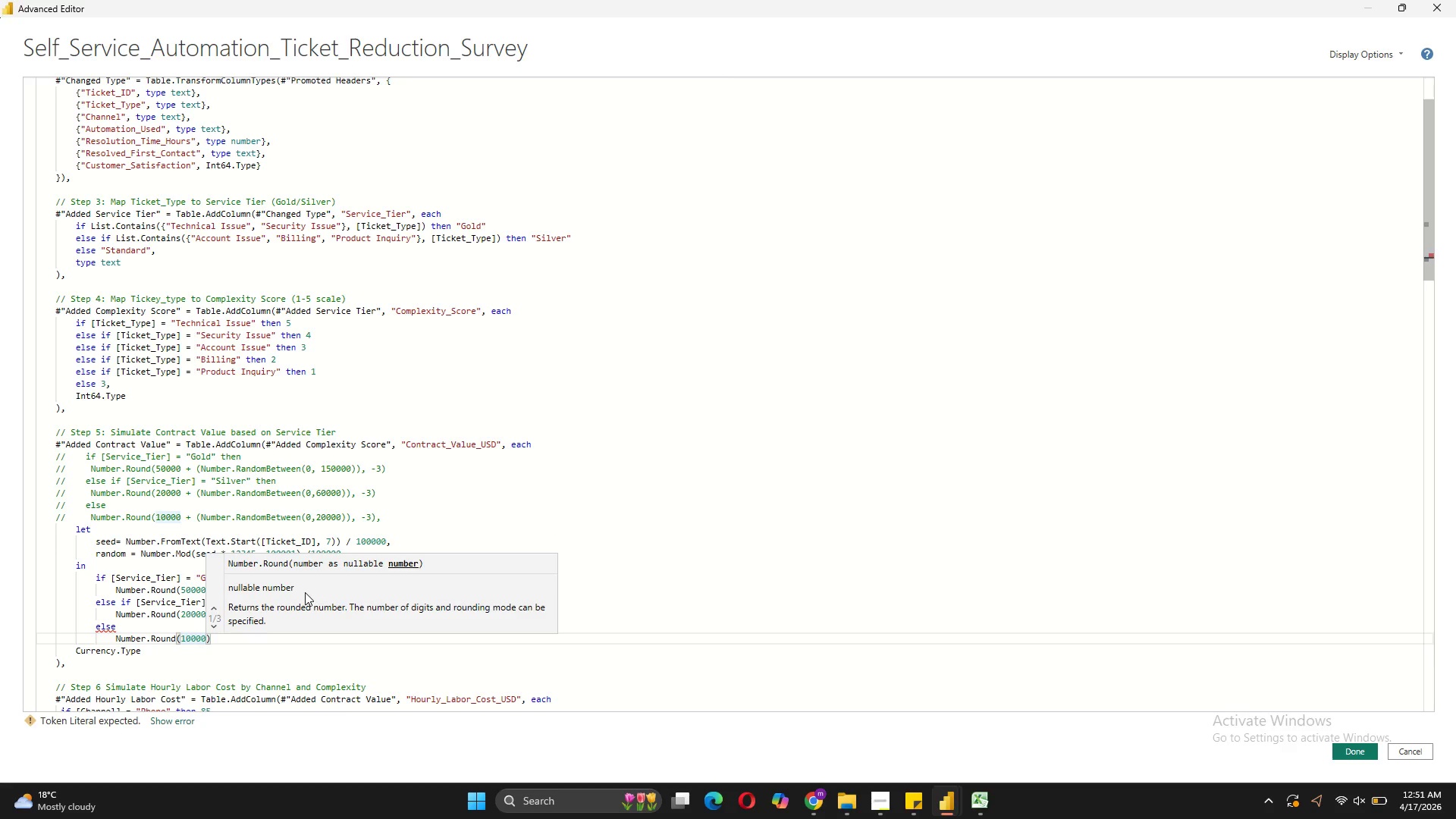 
key(Shift+Equal)
 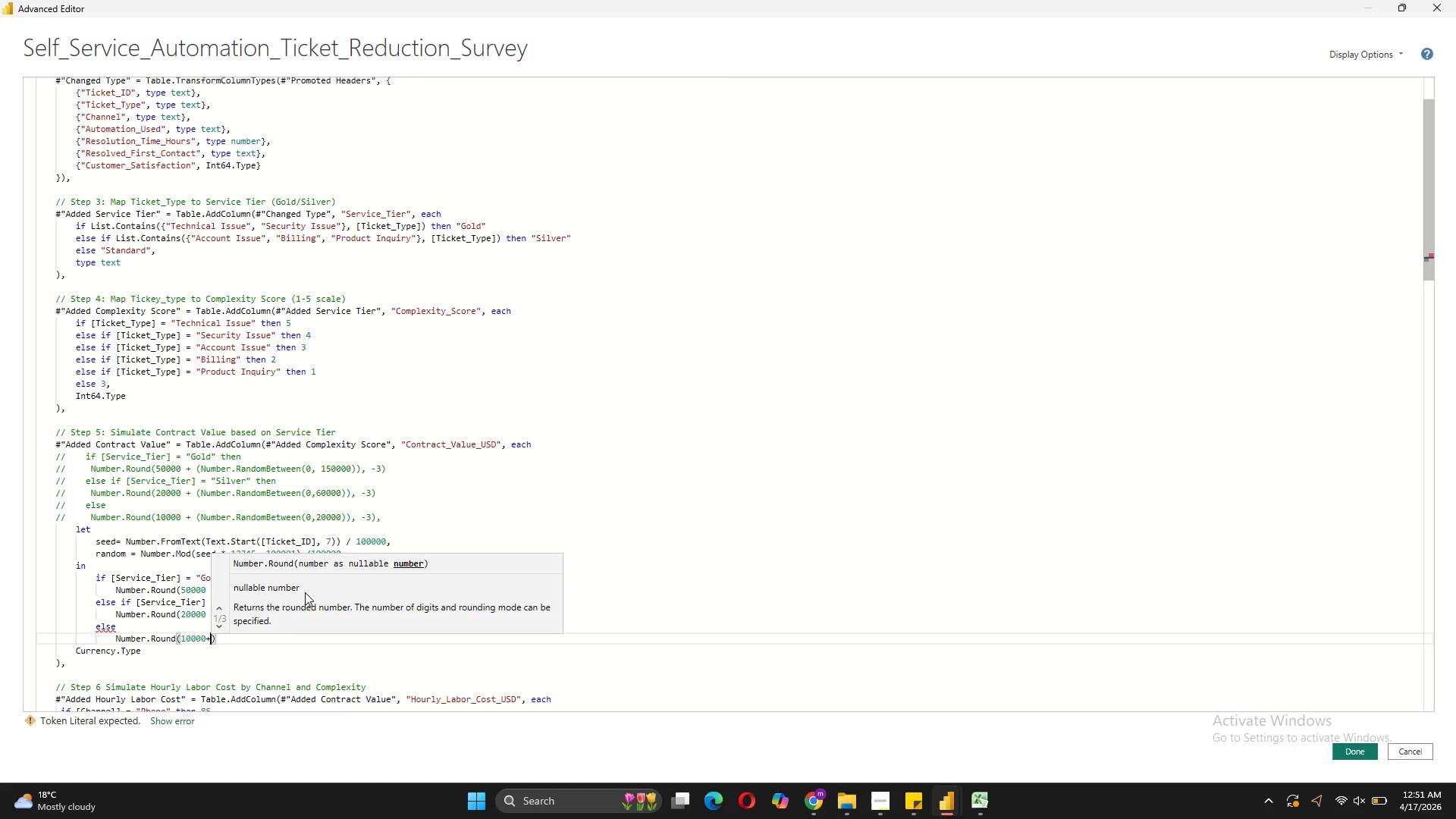 
key(Space)
 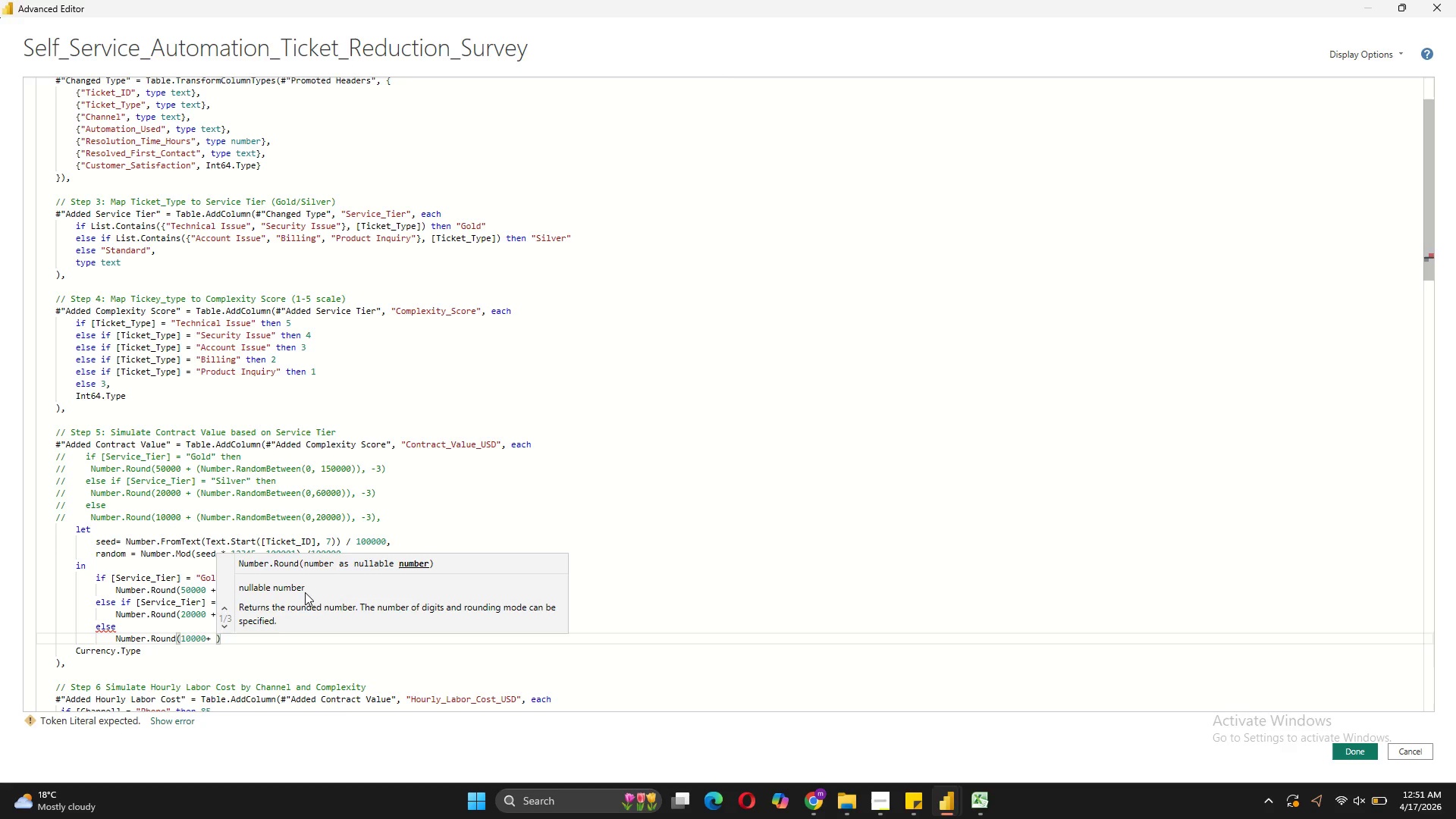 
key(ArrowLeft)
 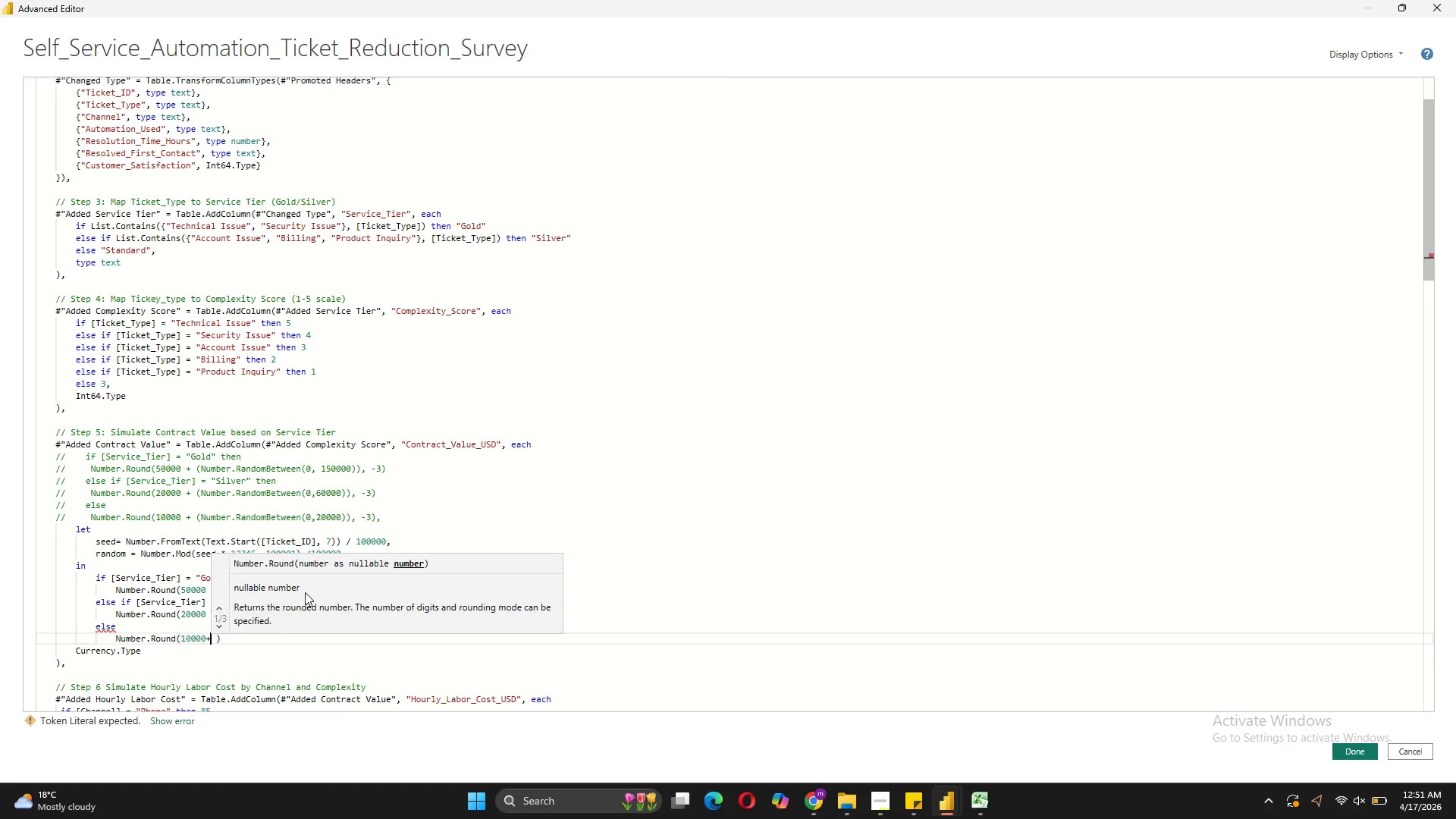 
key(ArrowLeft)
 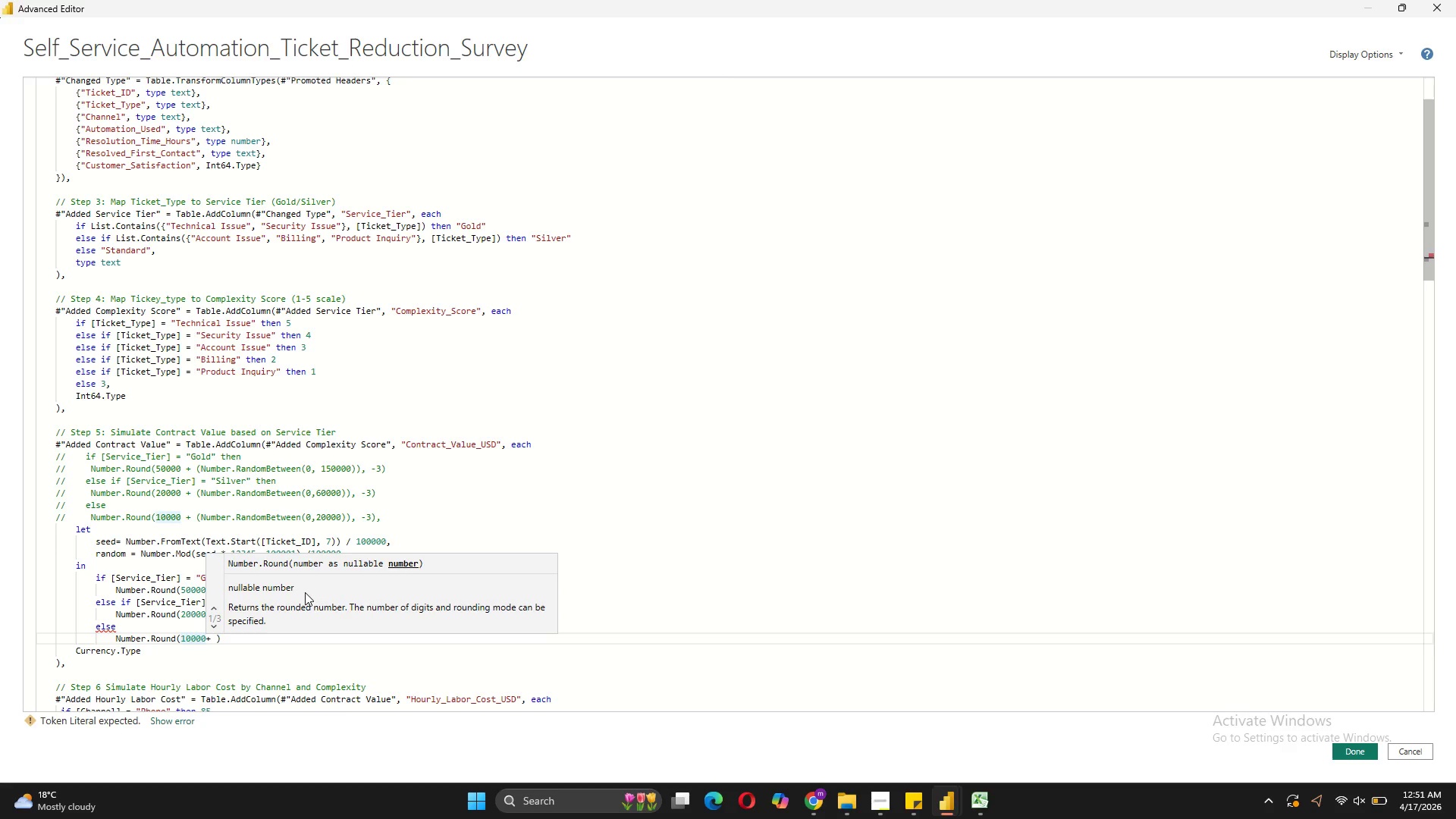 
key(Space)
 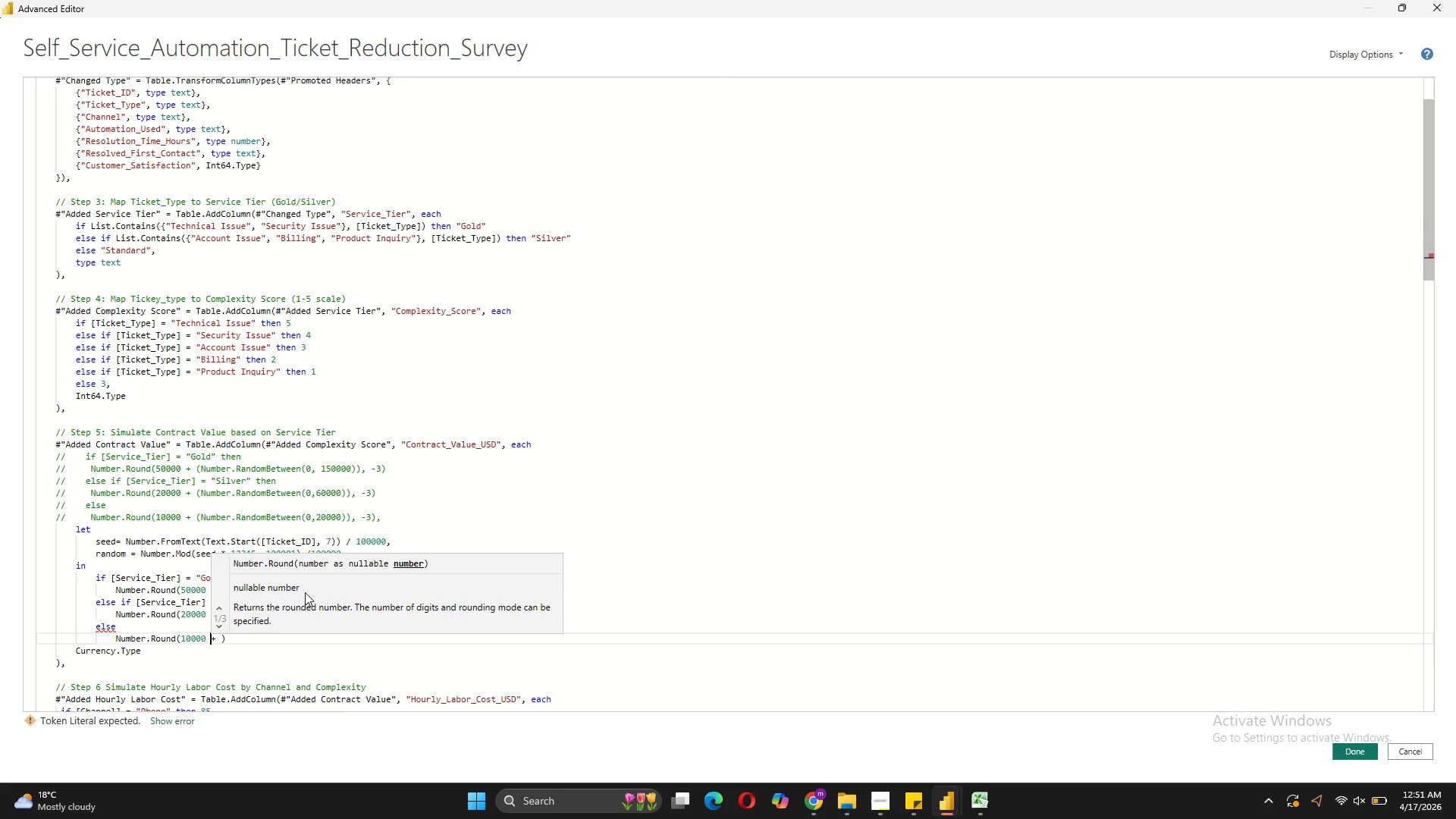 
key(ArrowRight)
 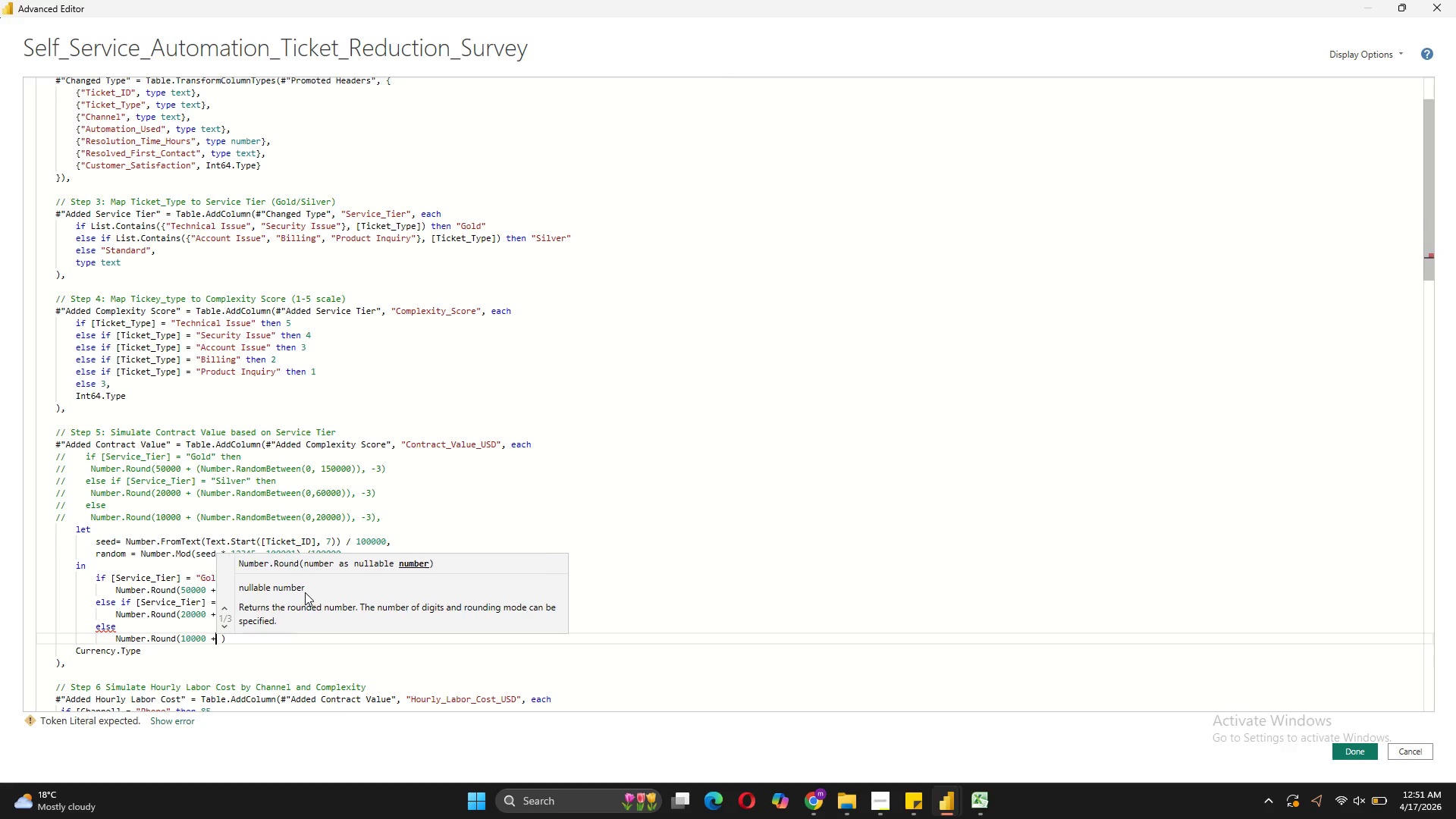 
key(ArrowRight)
 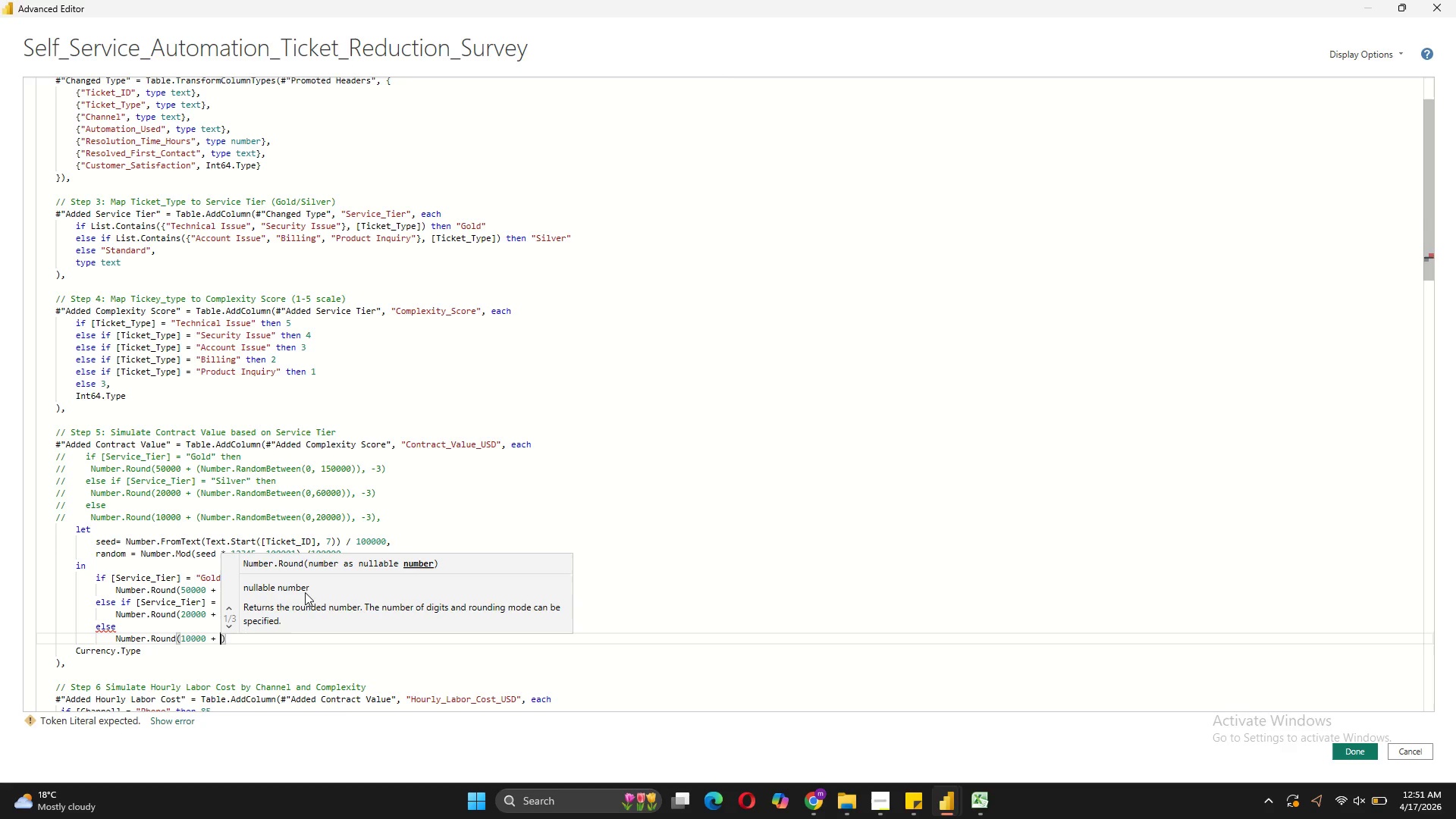 
type((random * 20000)
 